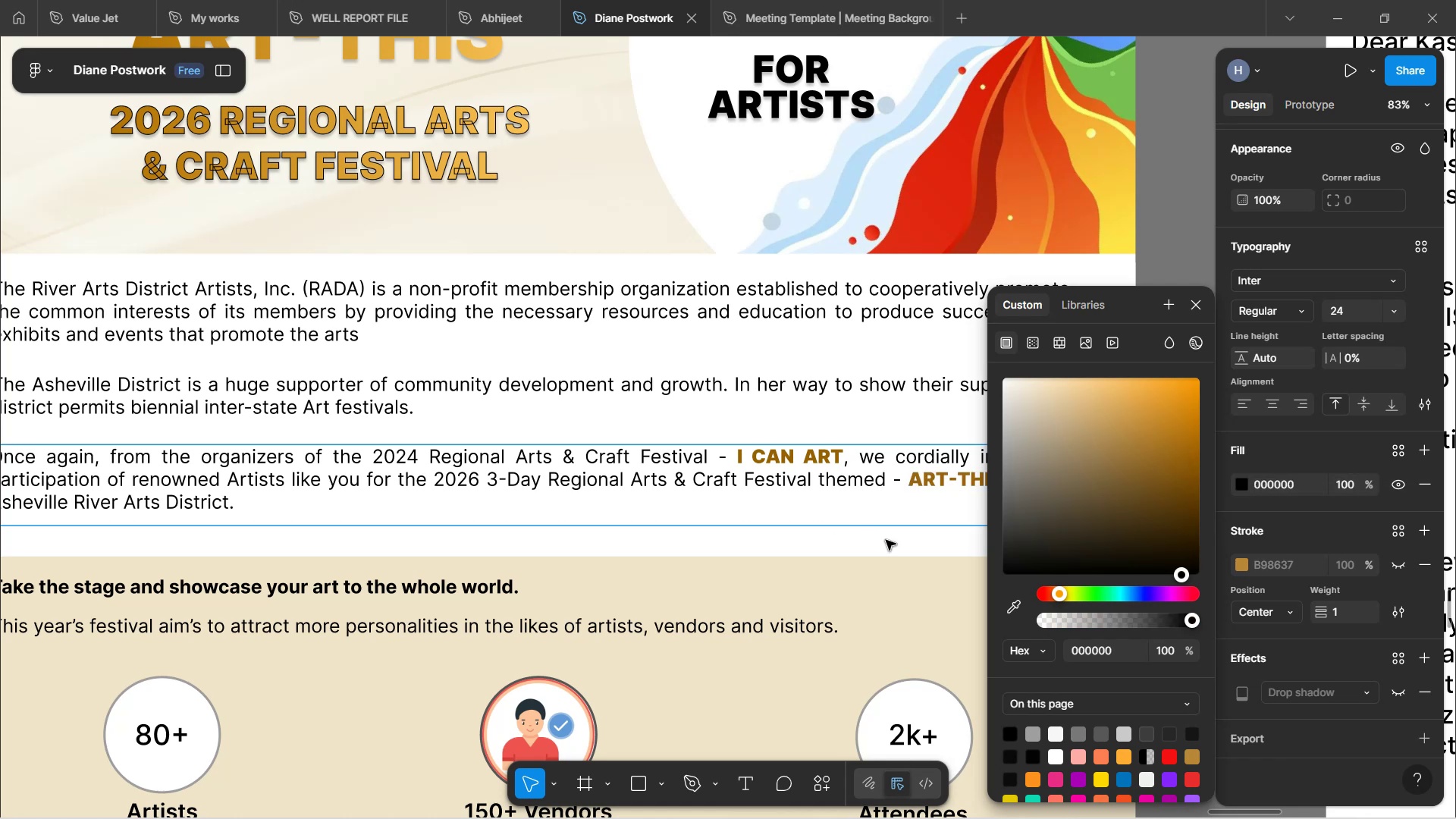 
left_click([886, 540])
 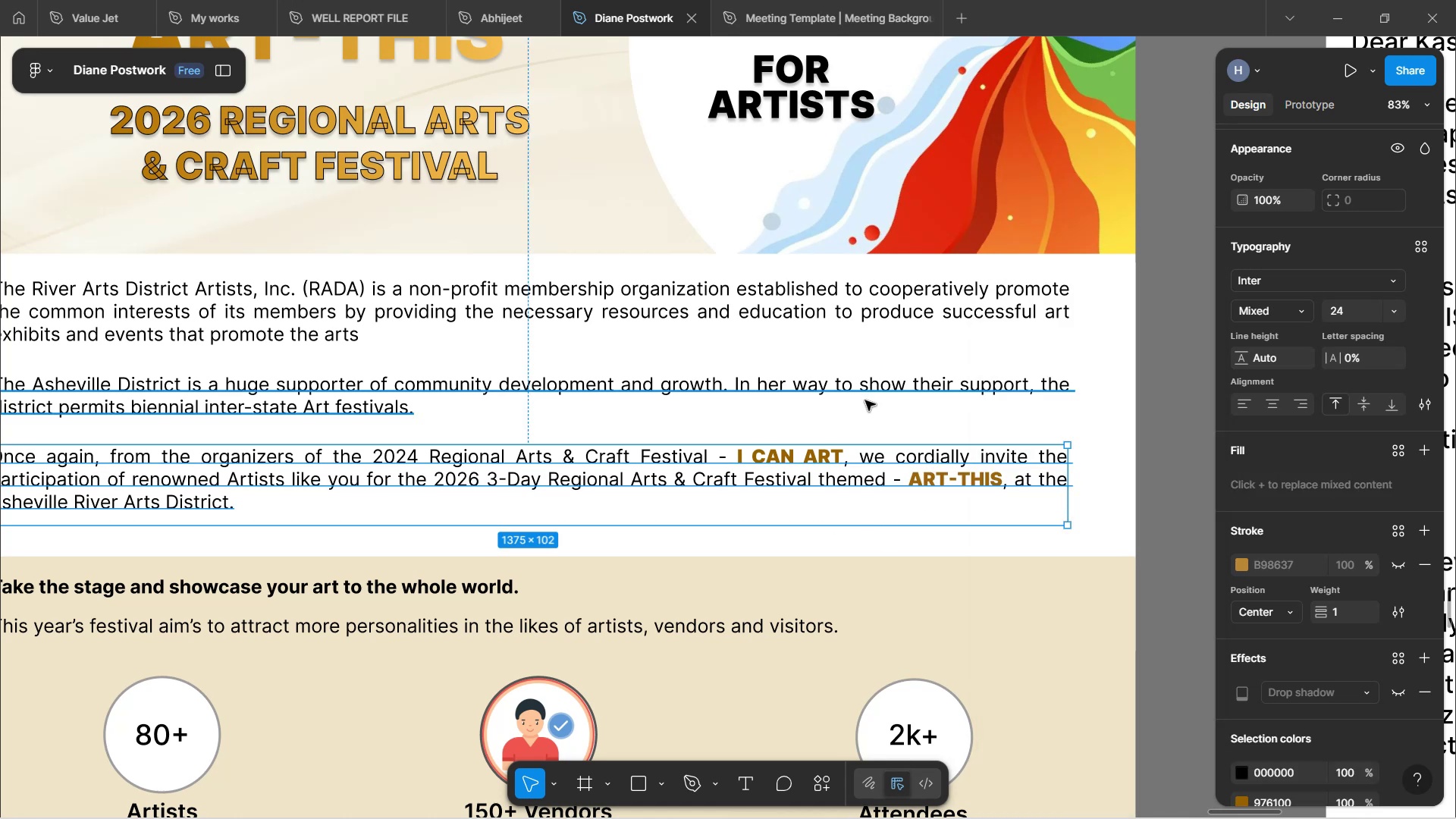 
left_click([865, 408])
 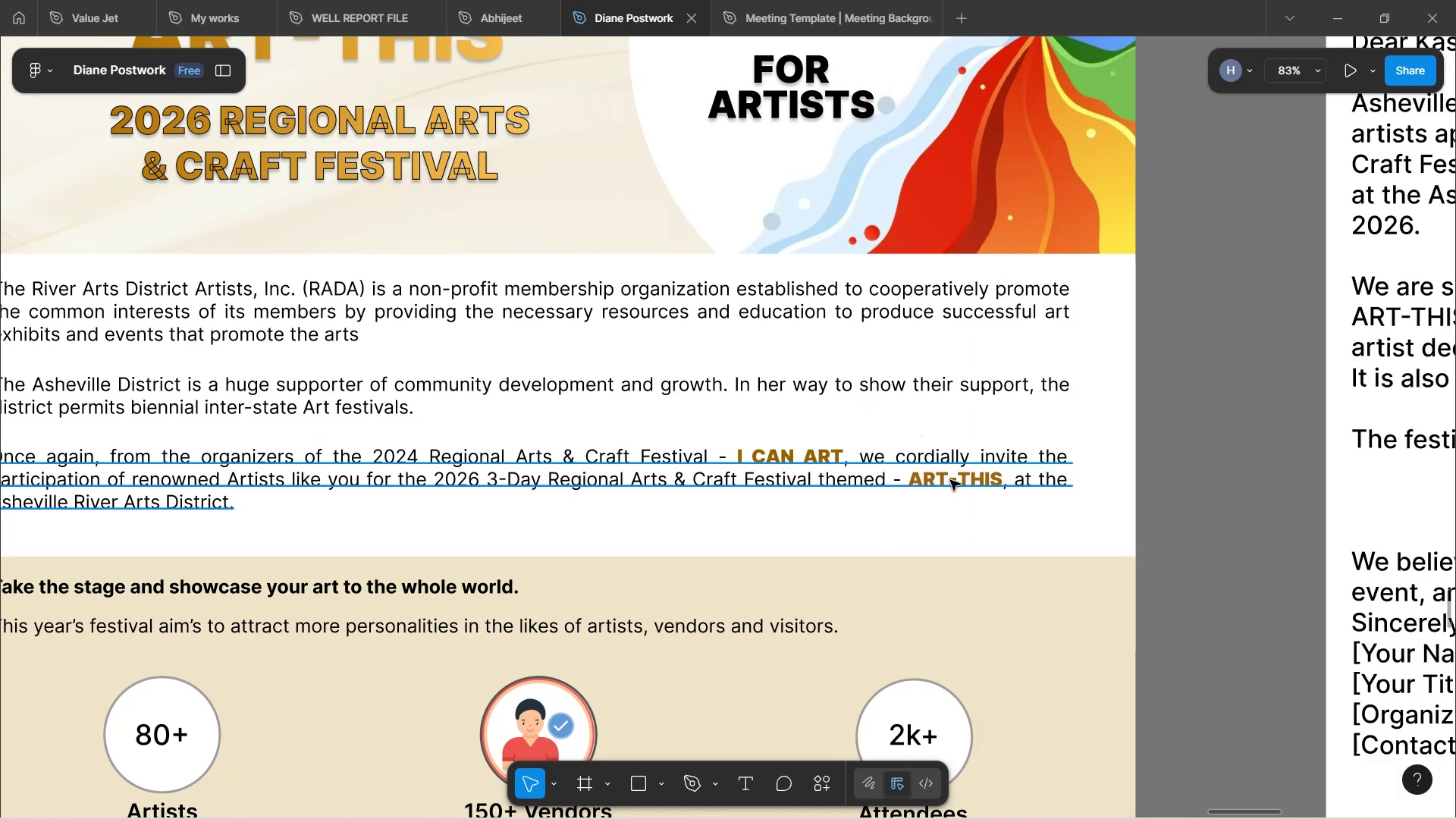 
double_click([968, 479])
 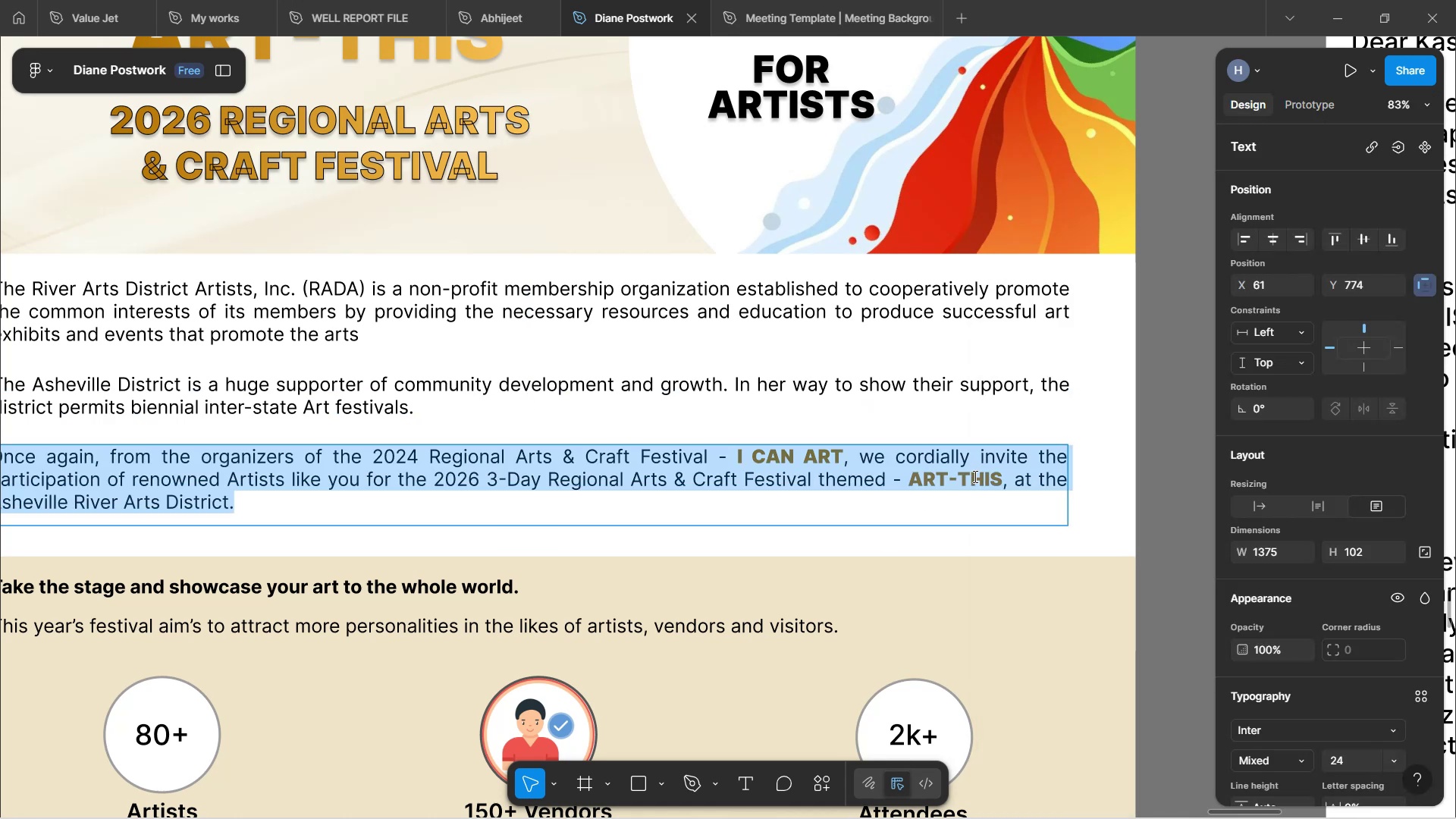 
left_click([974, 476])
 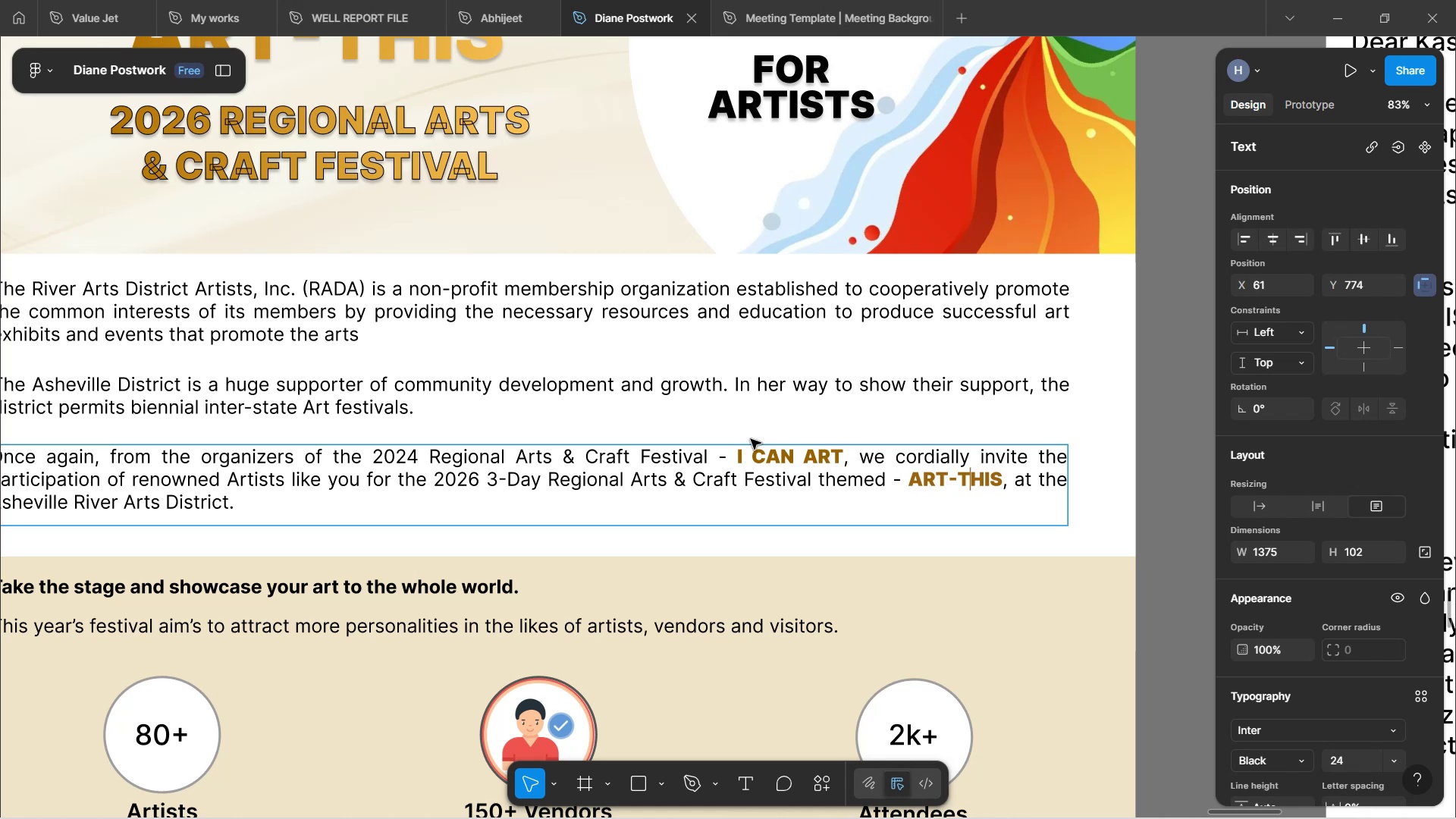 
wait(6.88)
 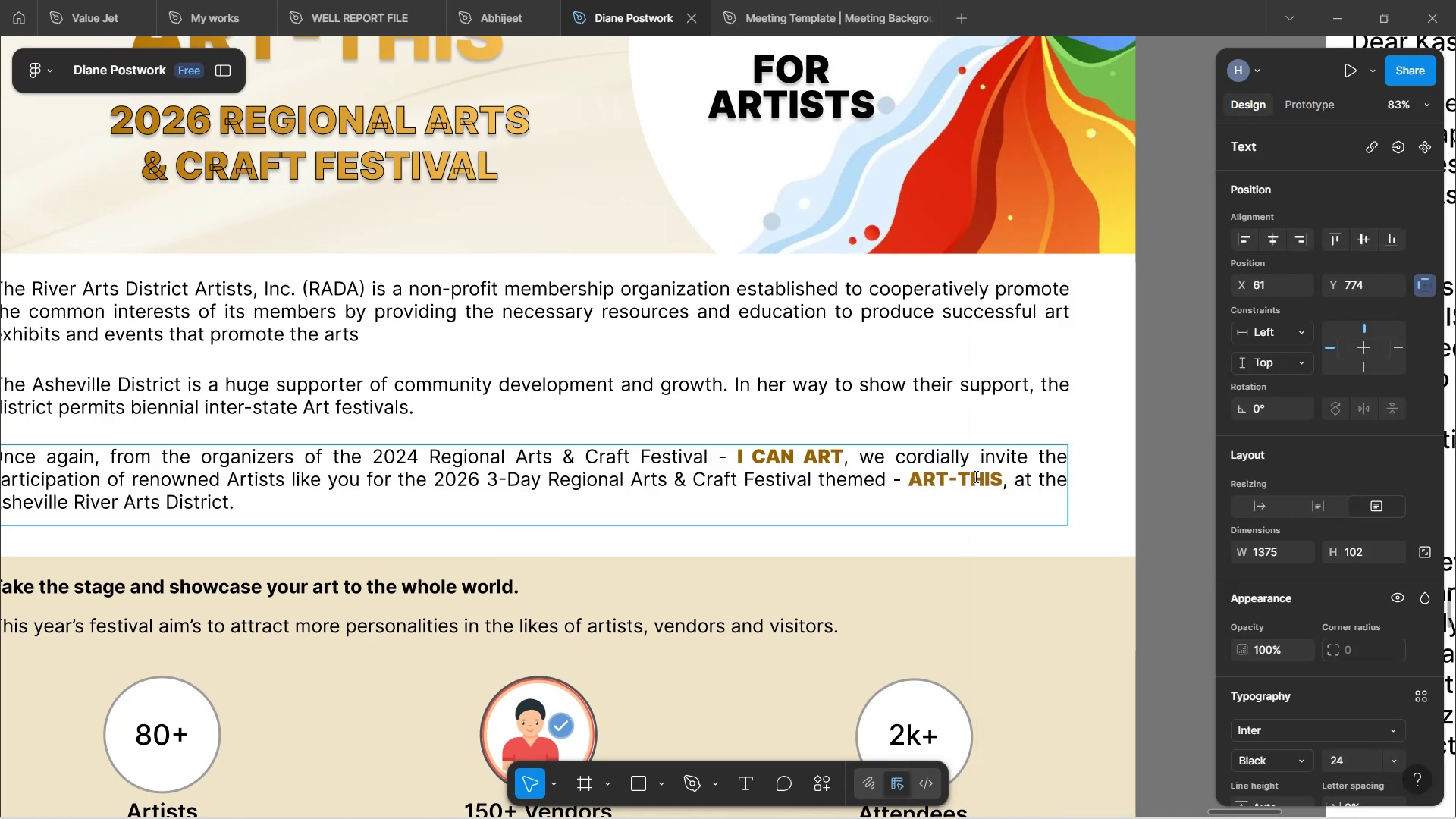 
left_click_drag(start_coordinate=[739, 457], to_coordinate=[845, 450])
 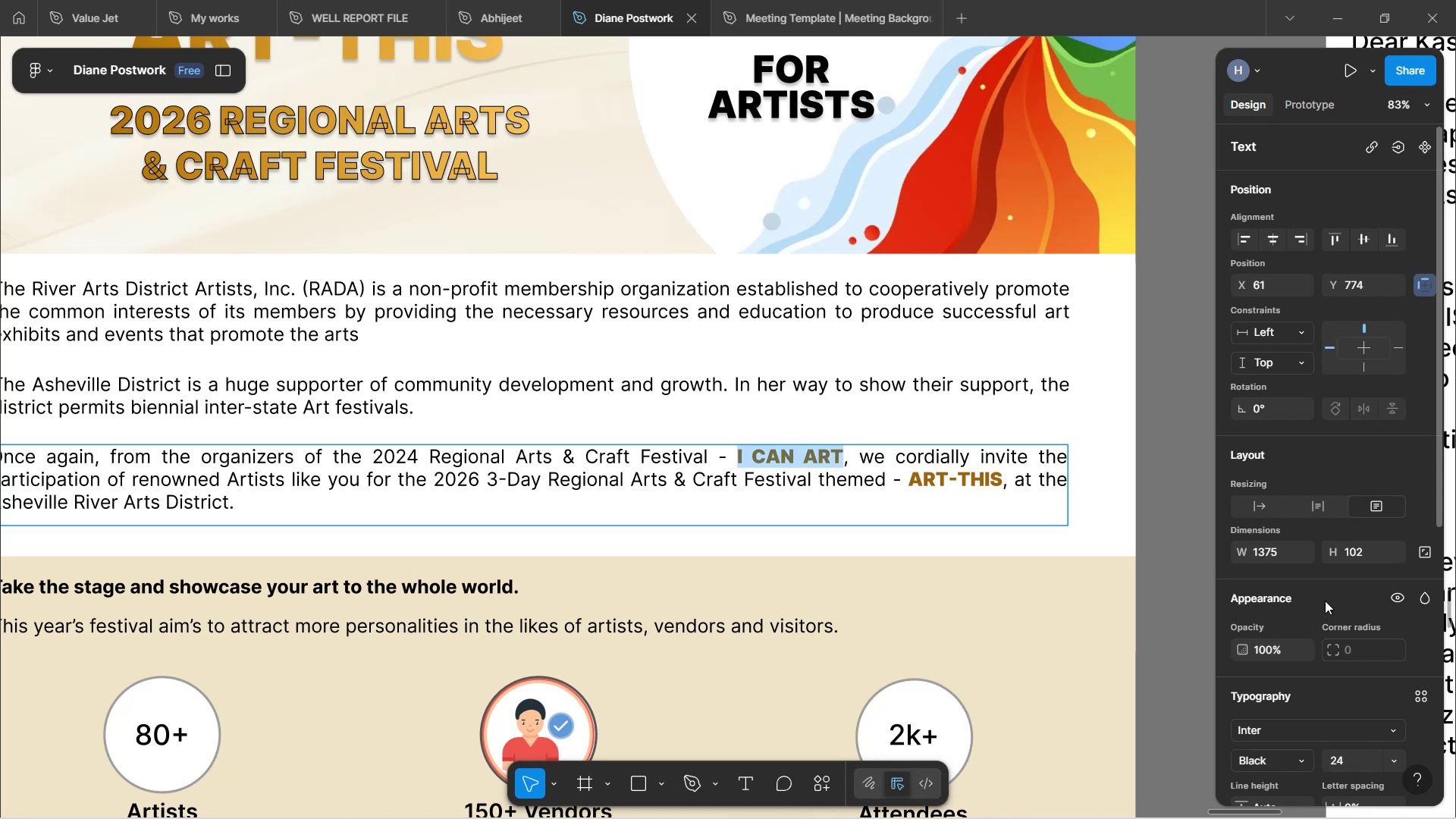 
scroll: coordinate [1316, 583], scroll_direction: down, amount: 10.0
 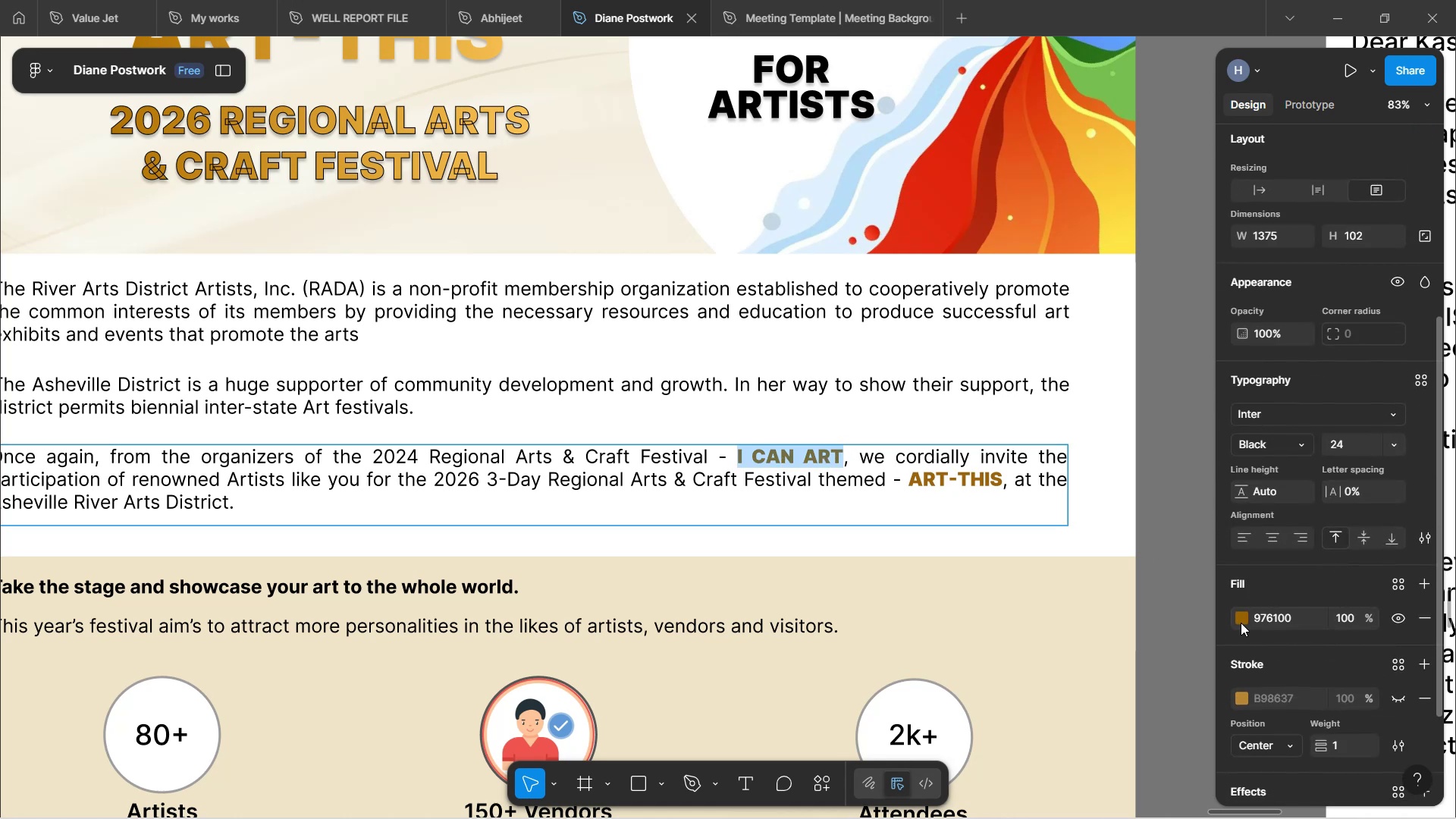 
left_click([1241, 623])
 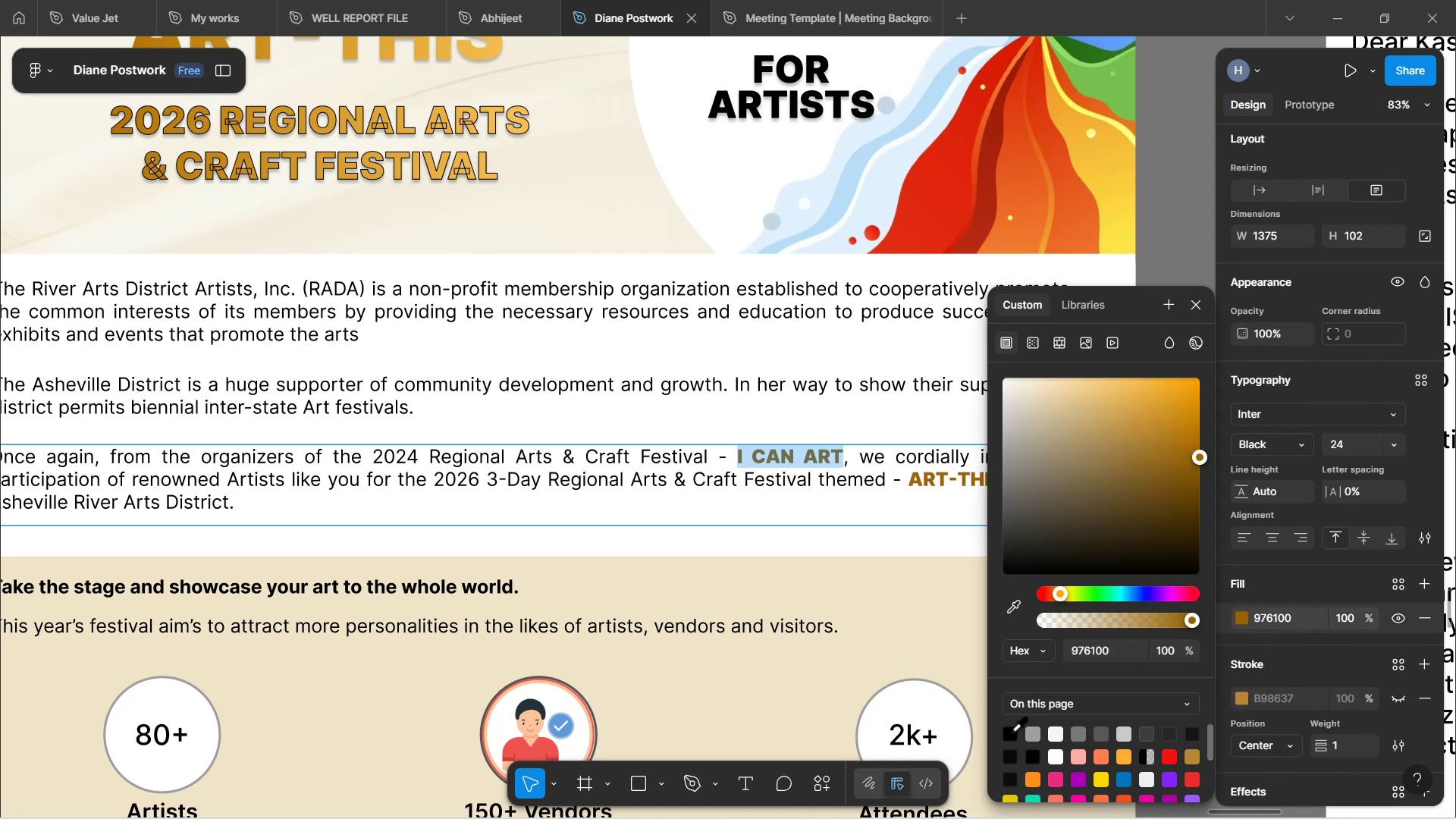 
left_click([1015, 730])
 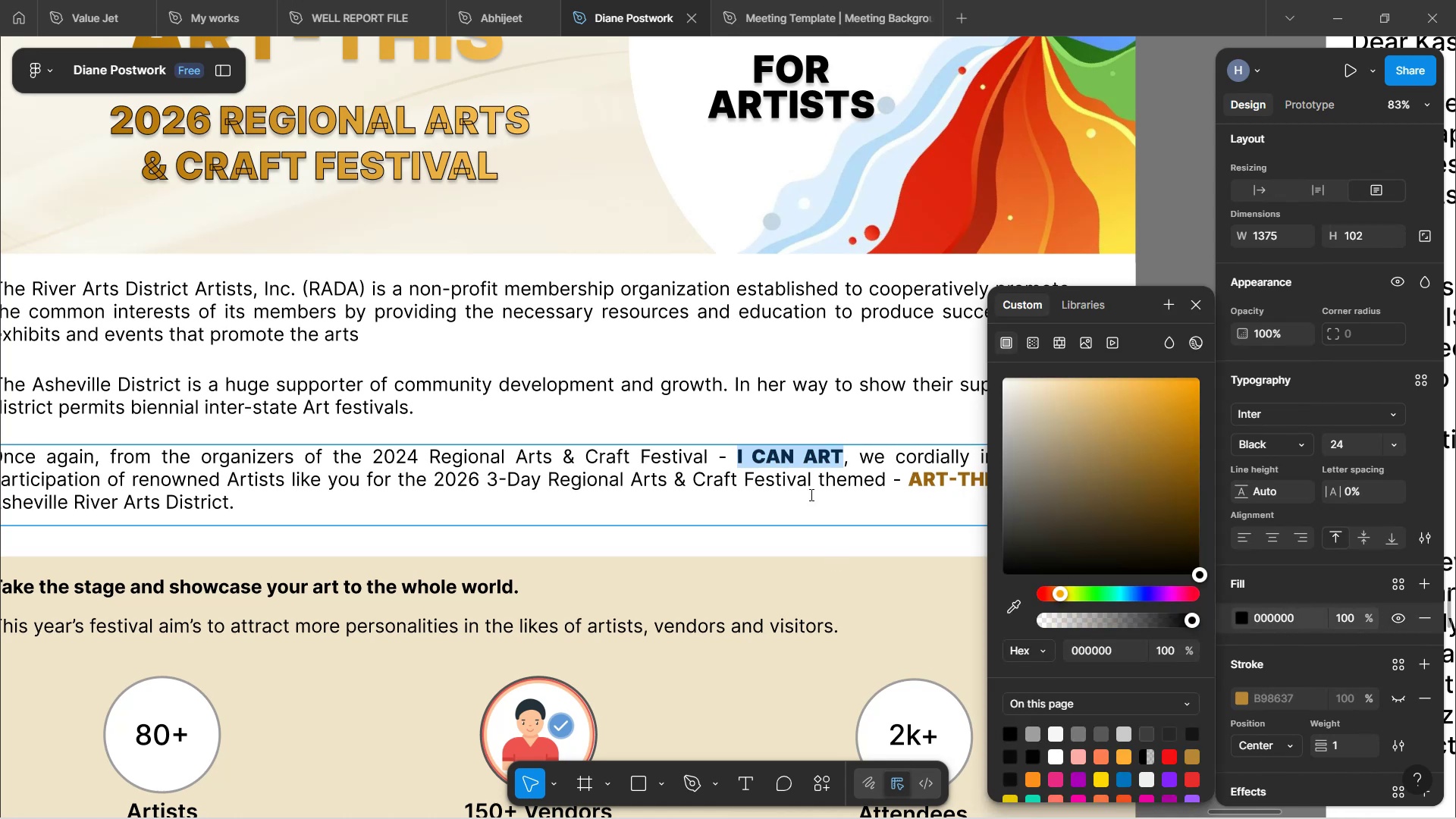 
left_click([810, 494])
 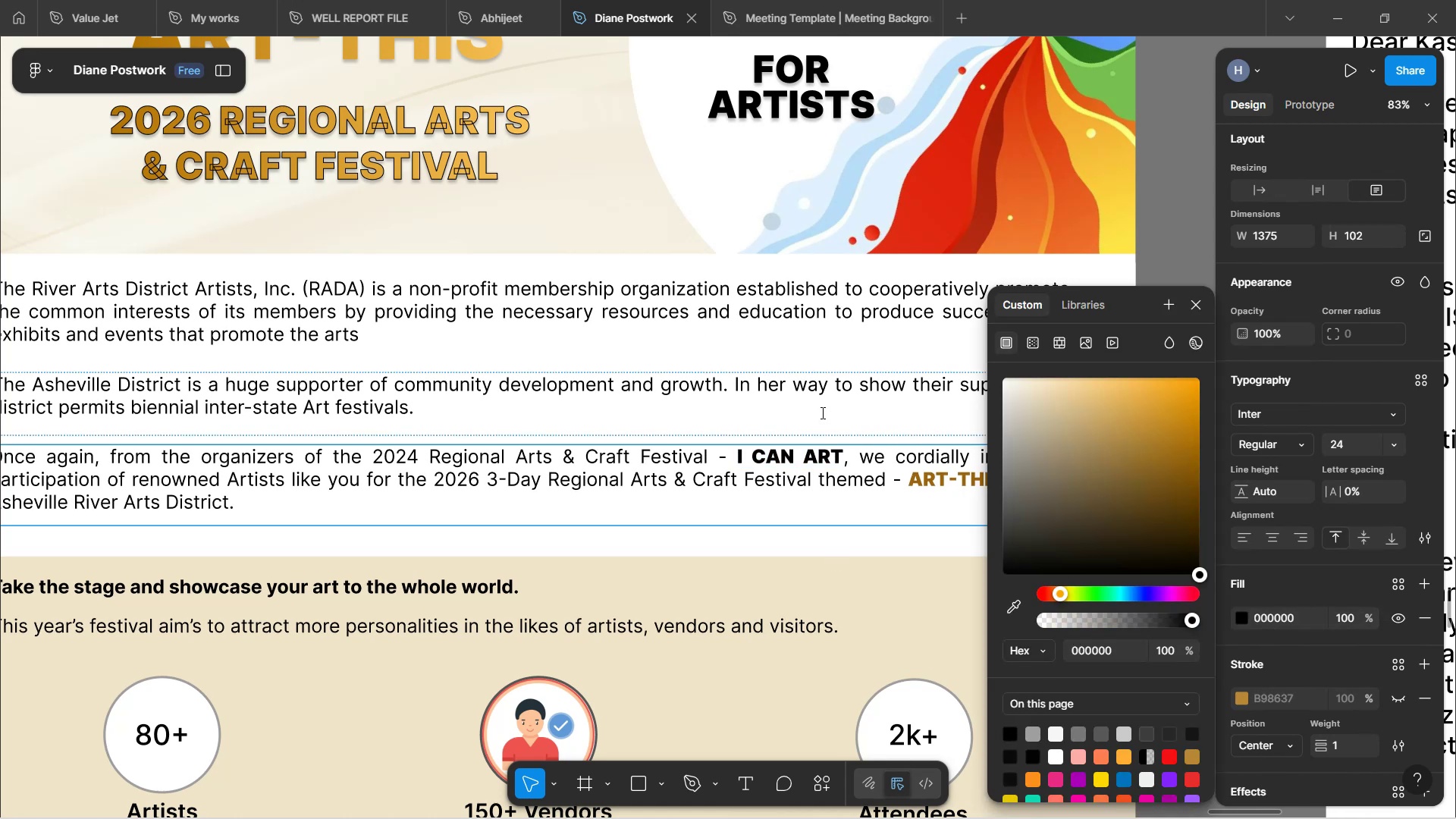 
left_click([820, 412])
 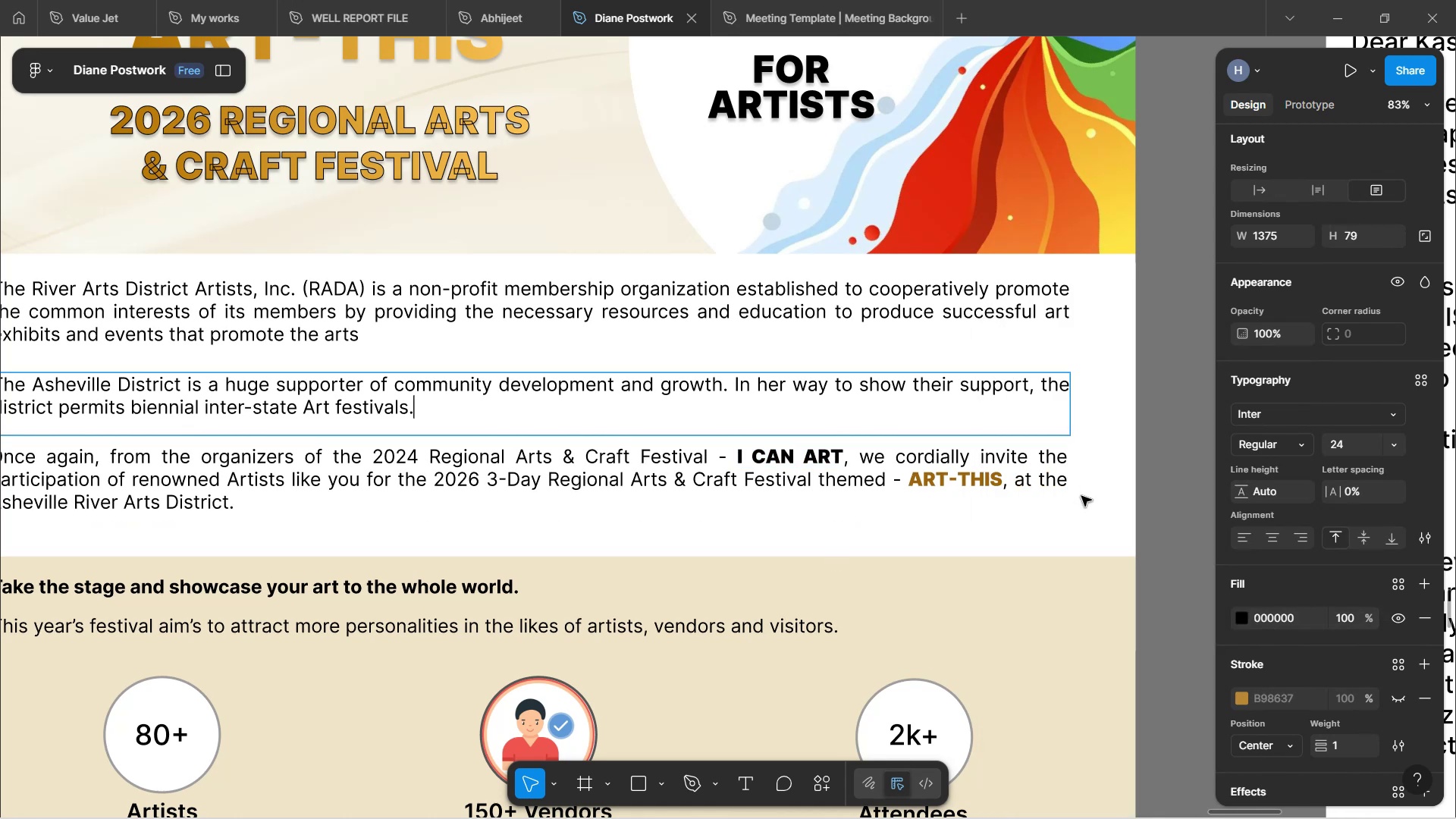 
left_click([1083, 500])
 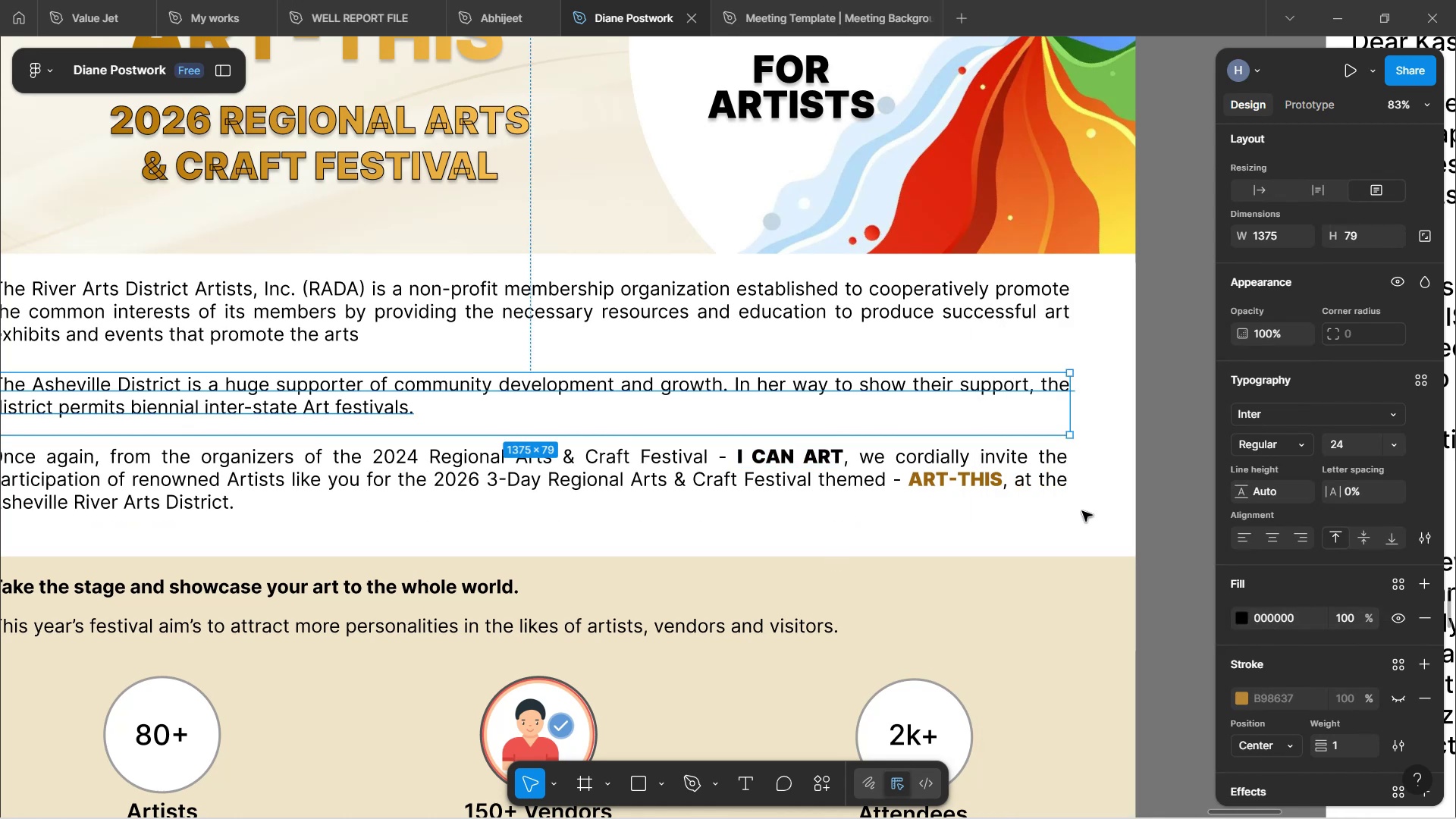 
left_click([1082, 511])
 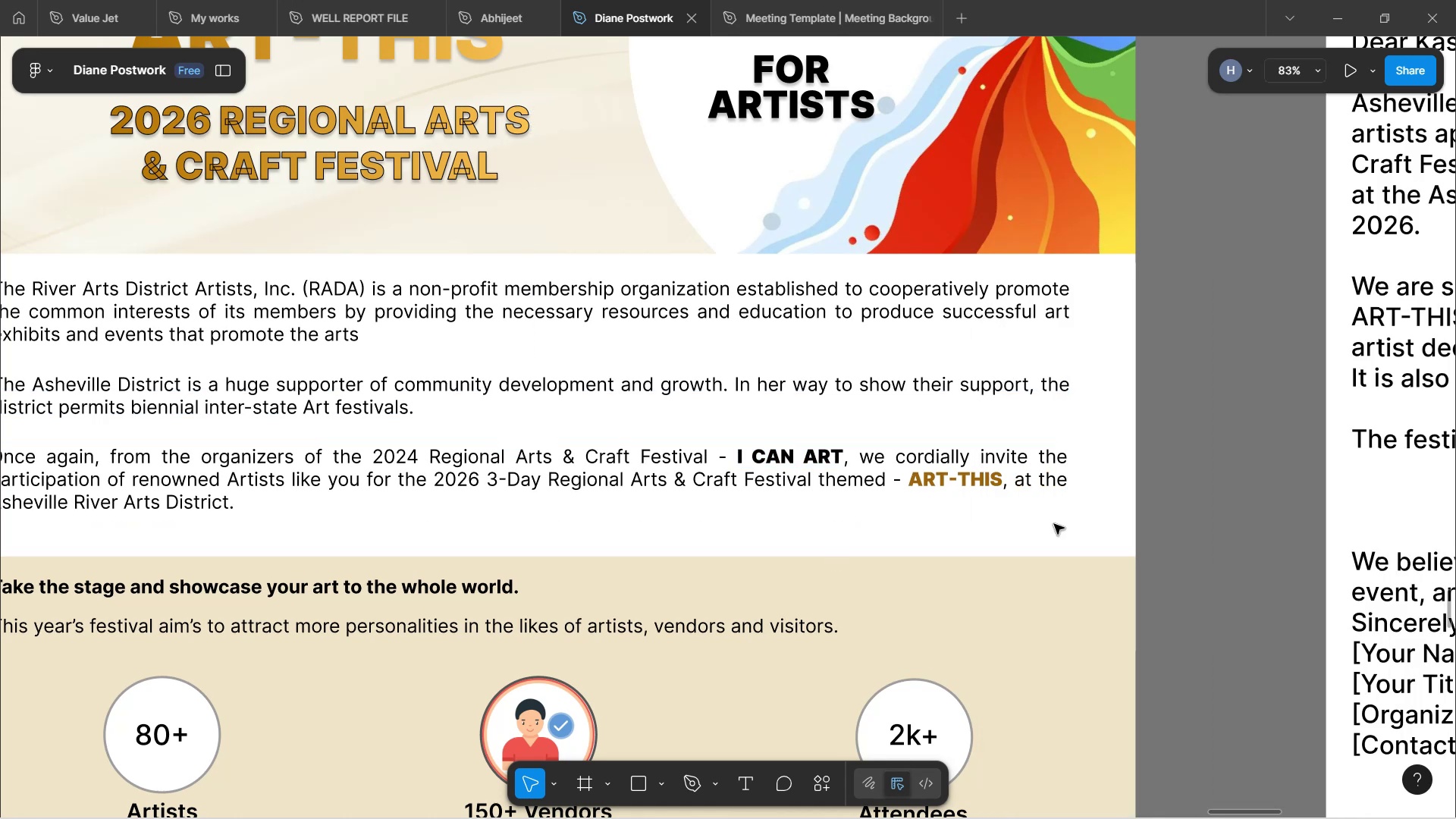 
hold_key(key=ControlLeft, duration=0.78)
scroll: coordinate [1025, 500], scroll_direction: down, amount: 7.0
 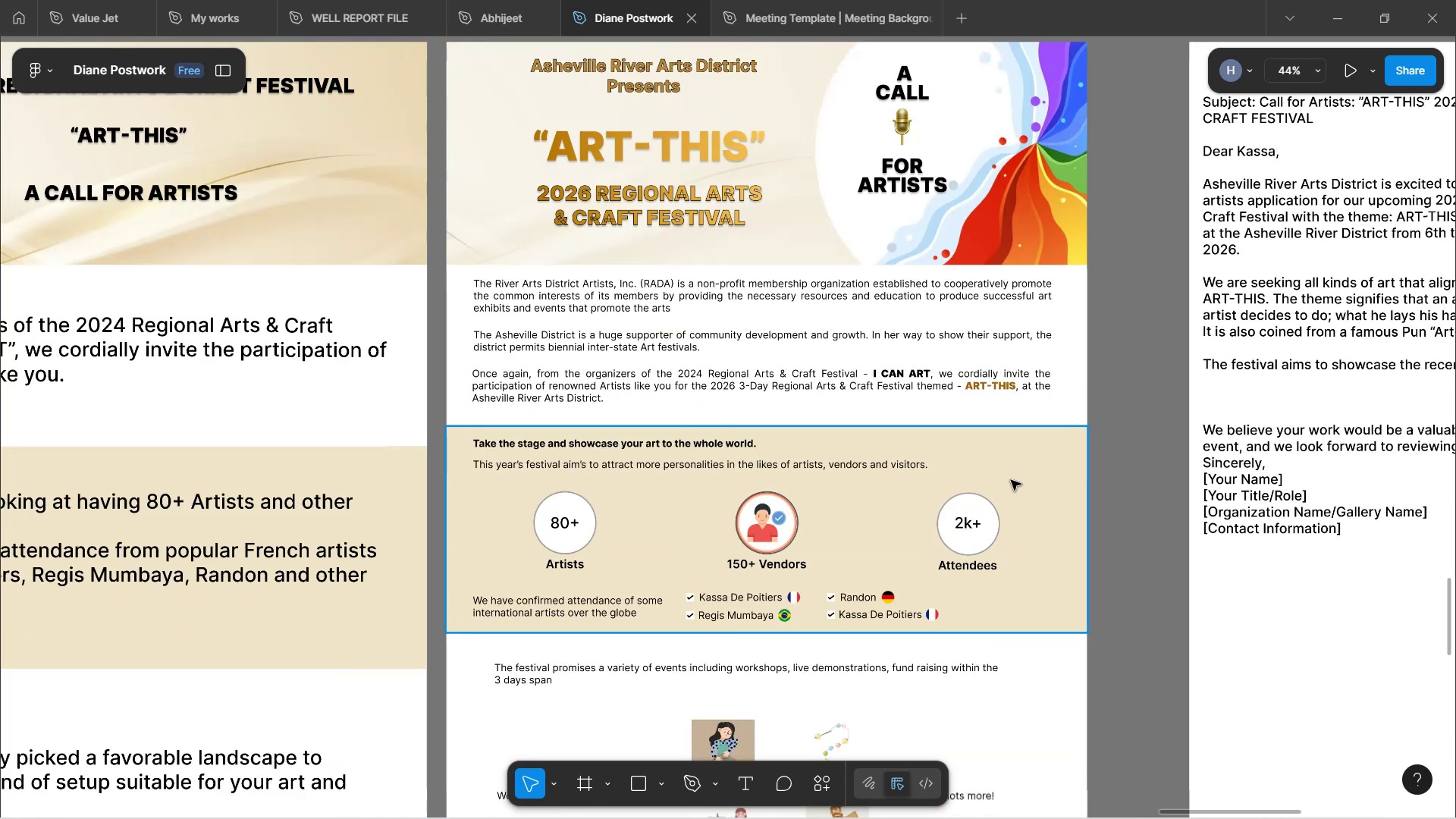 
hold_key(key=ControlLeft, duration=0.74)
scroll: coordinate [880, 532], scroll_direction: up, amount: 3.0
 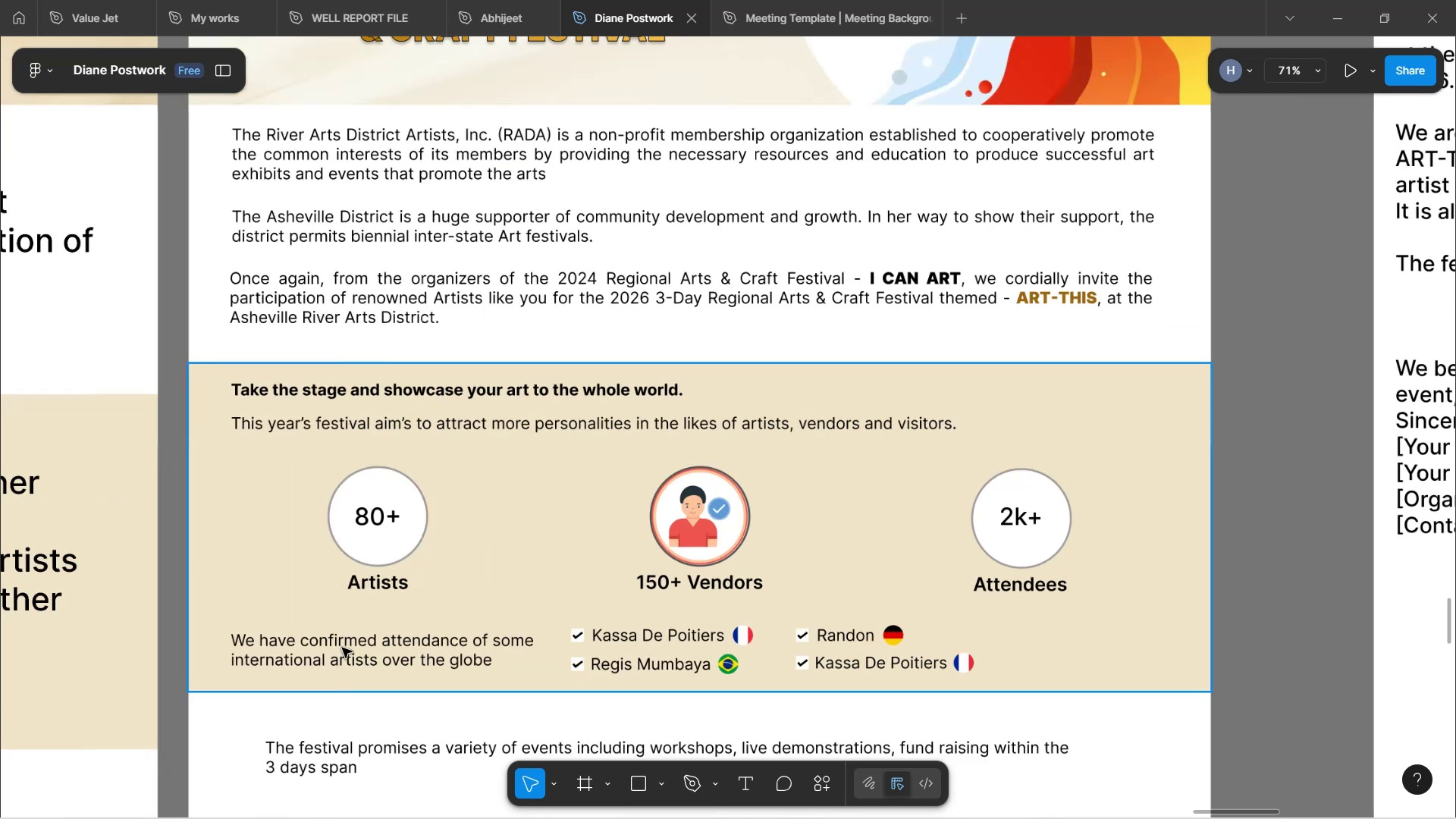 
left_click([341, 648])
 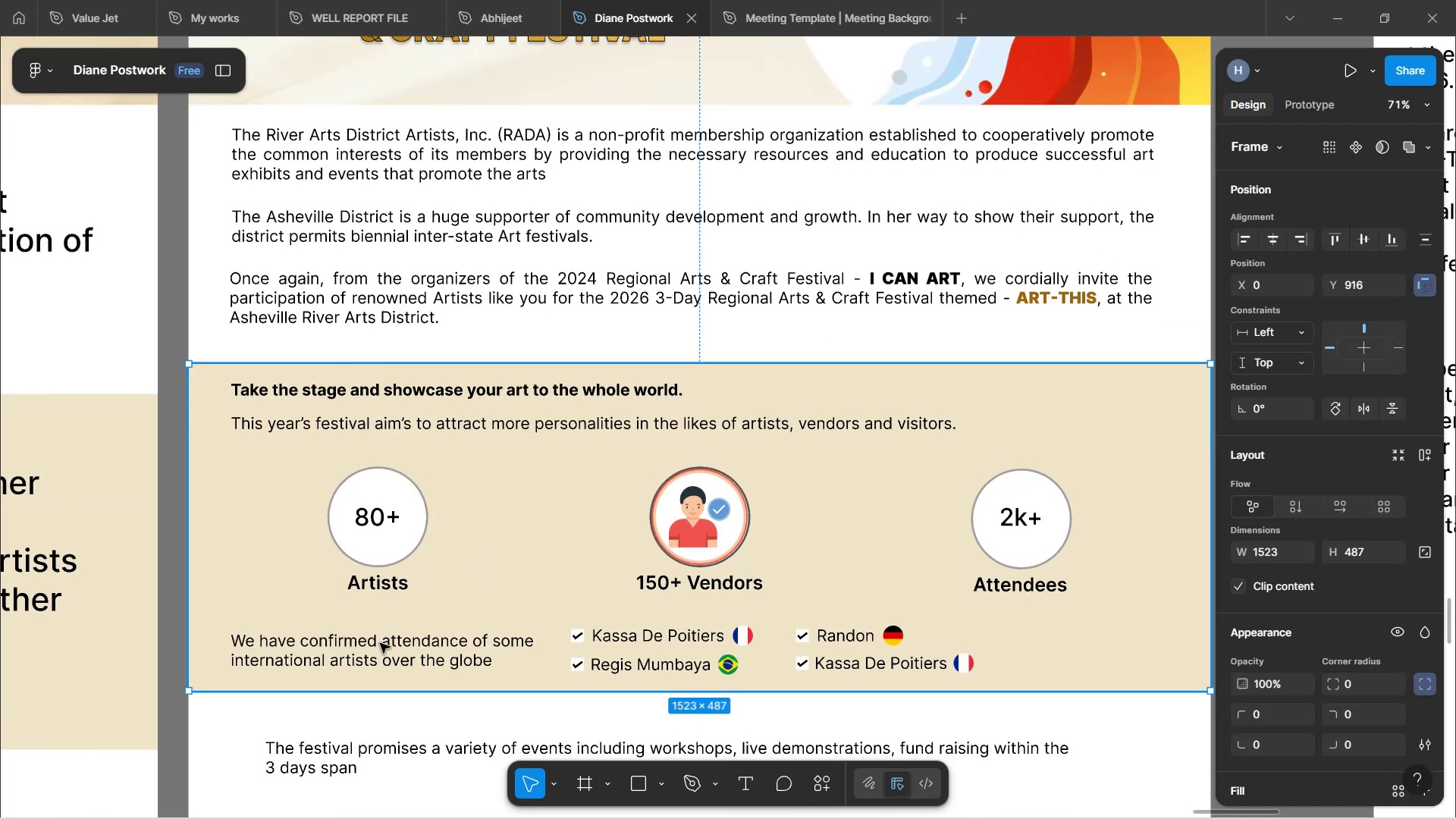 
double_click([380, 643])
 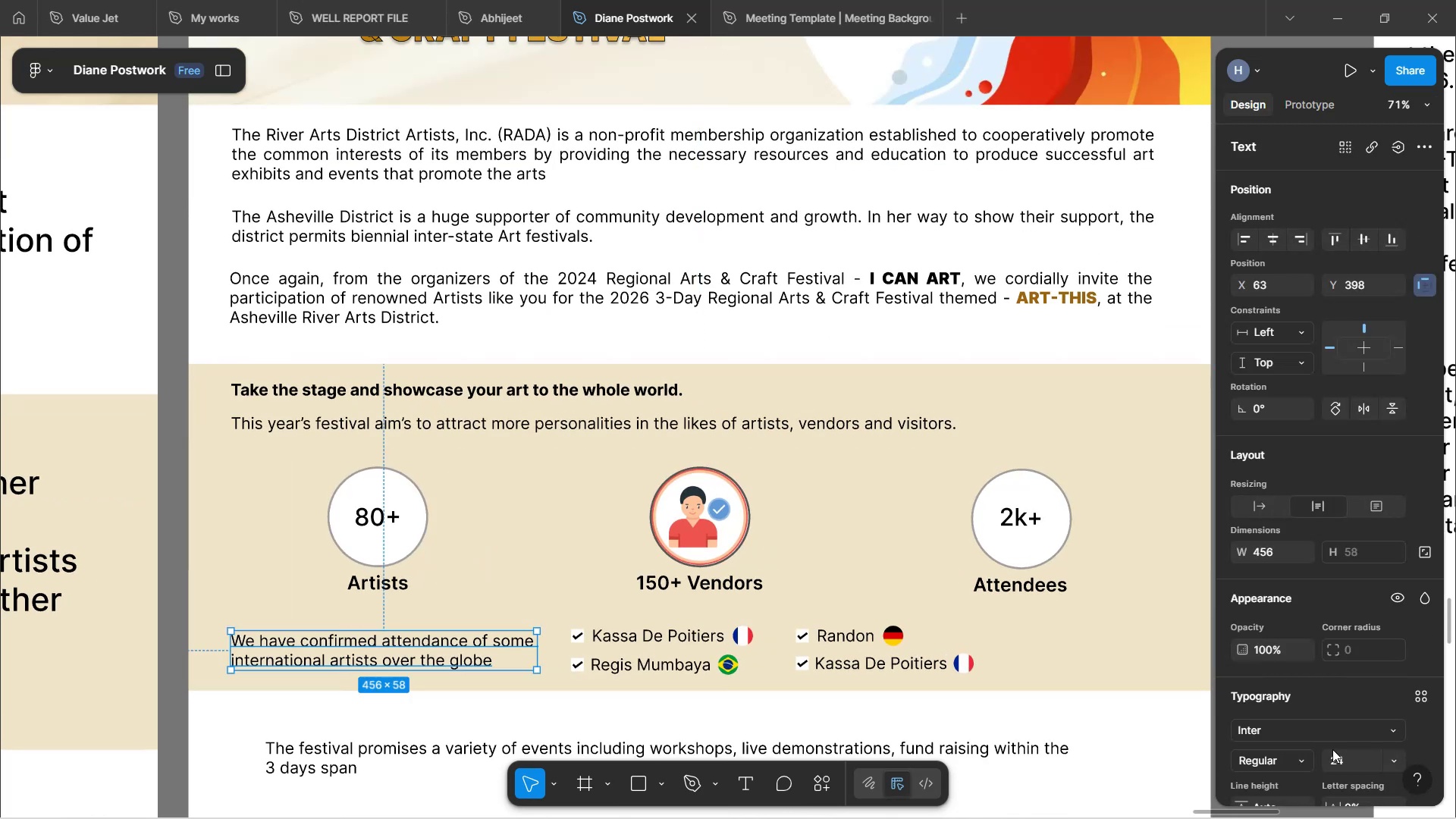 
scroll: coordinate [1345, 687], scroll_direction: down, amount: 5.0
 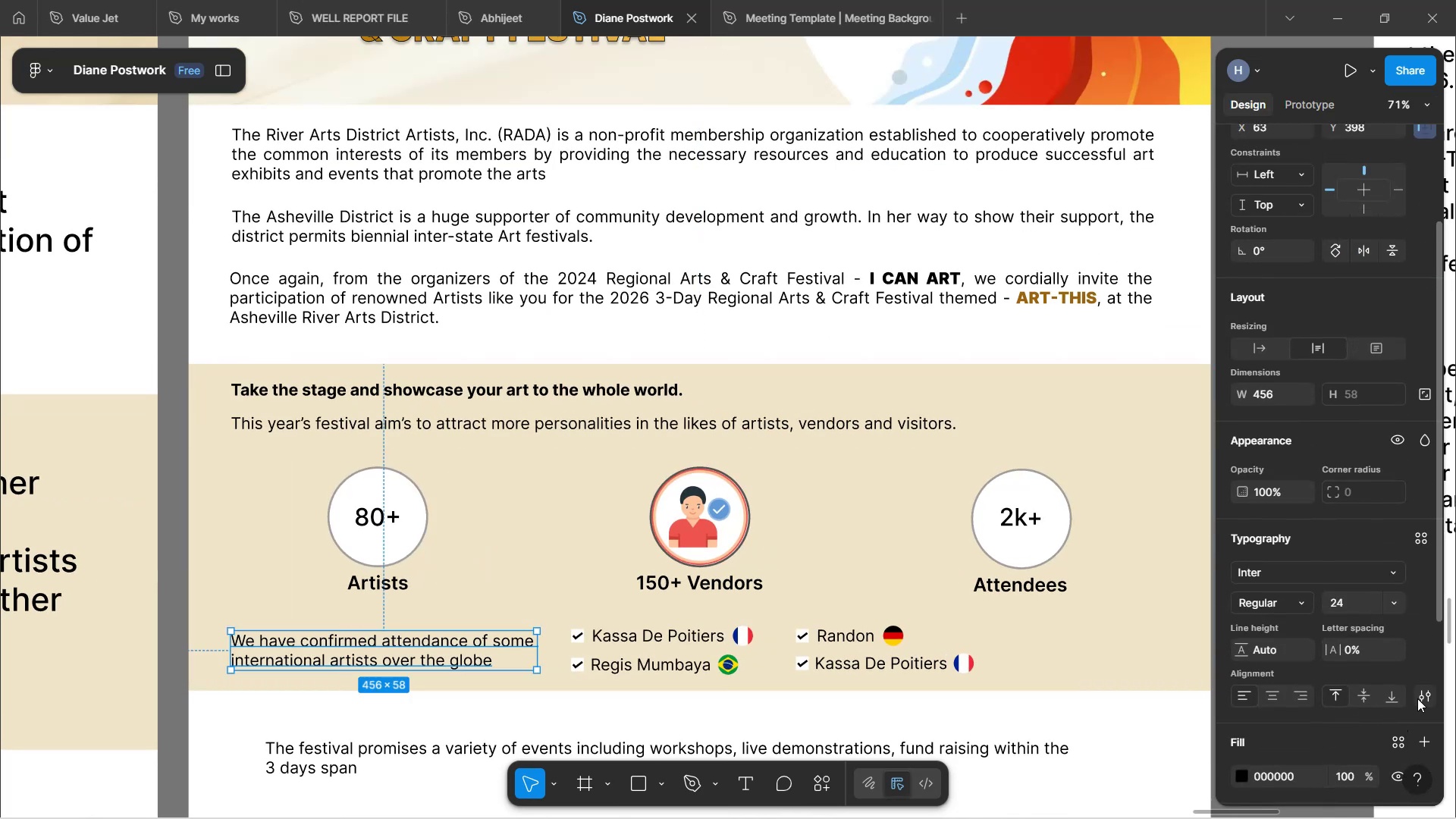 
left_click([1424, 698])
 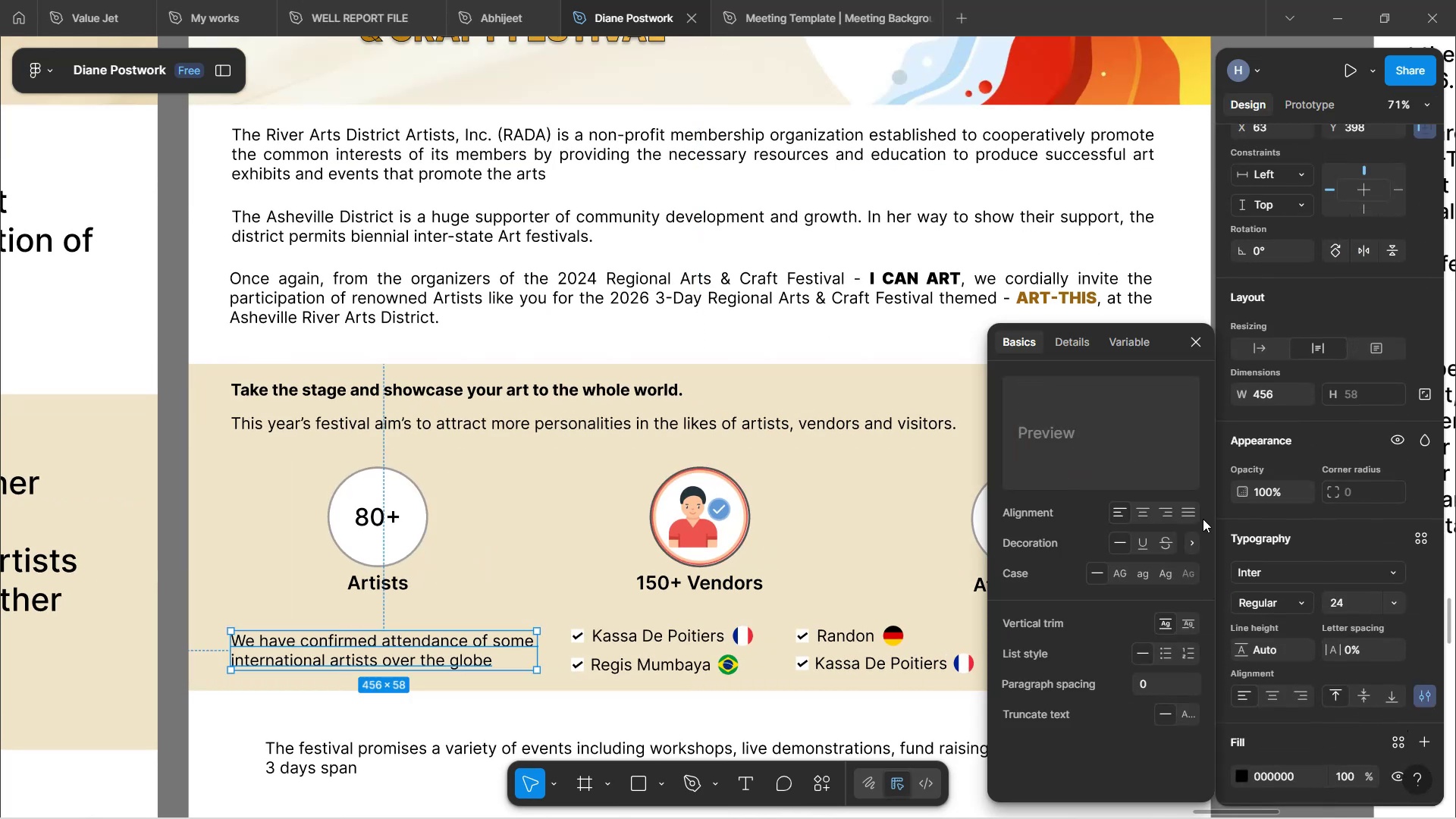 
left_click([1188, 510])
 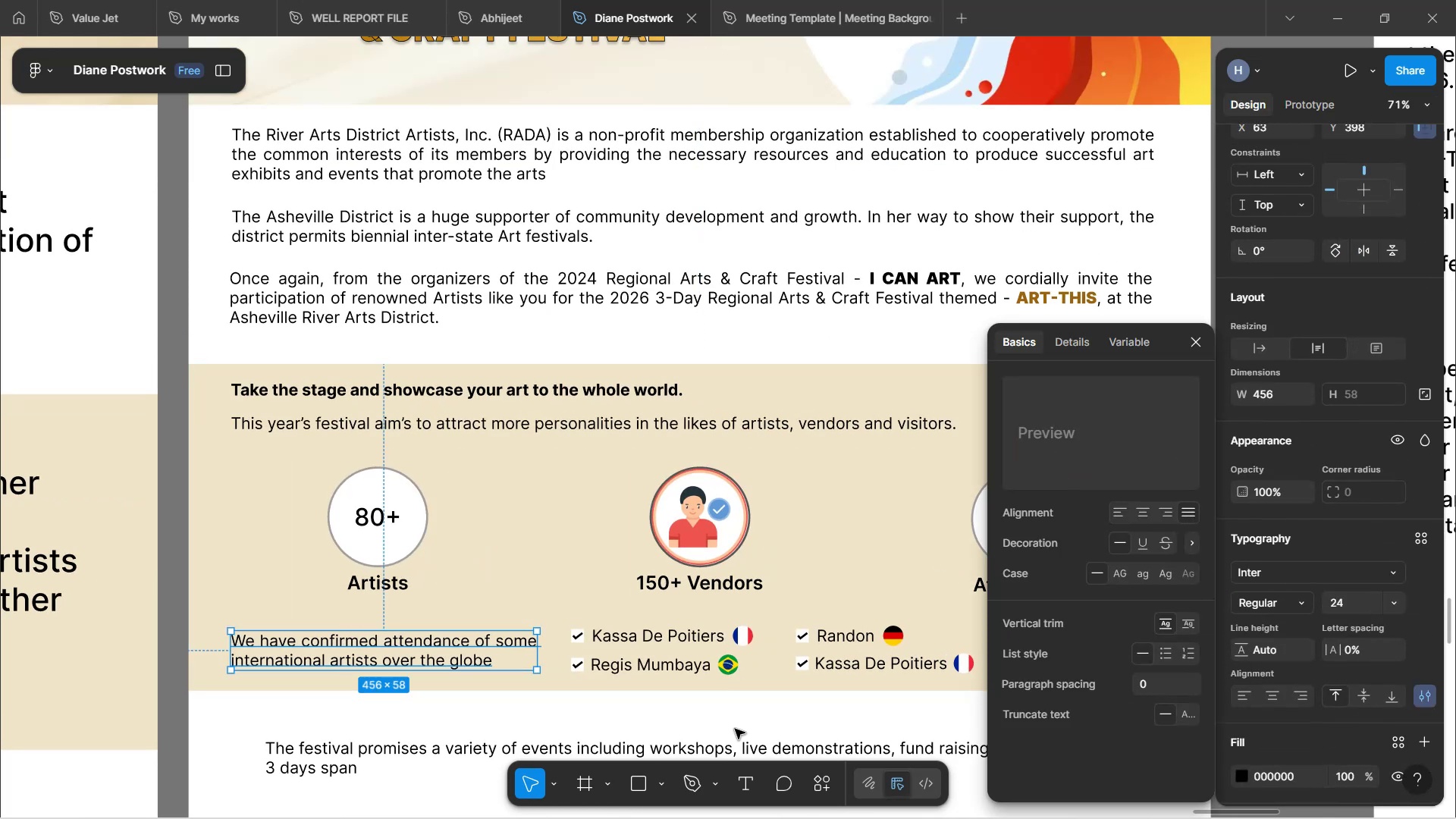 
left_click([743, 724])
 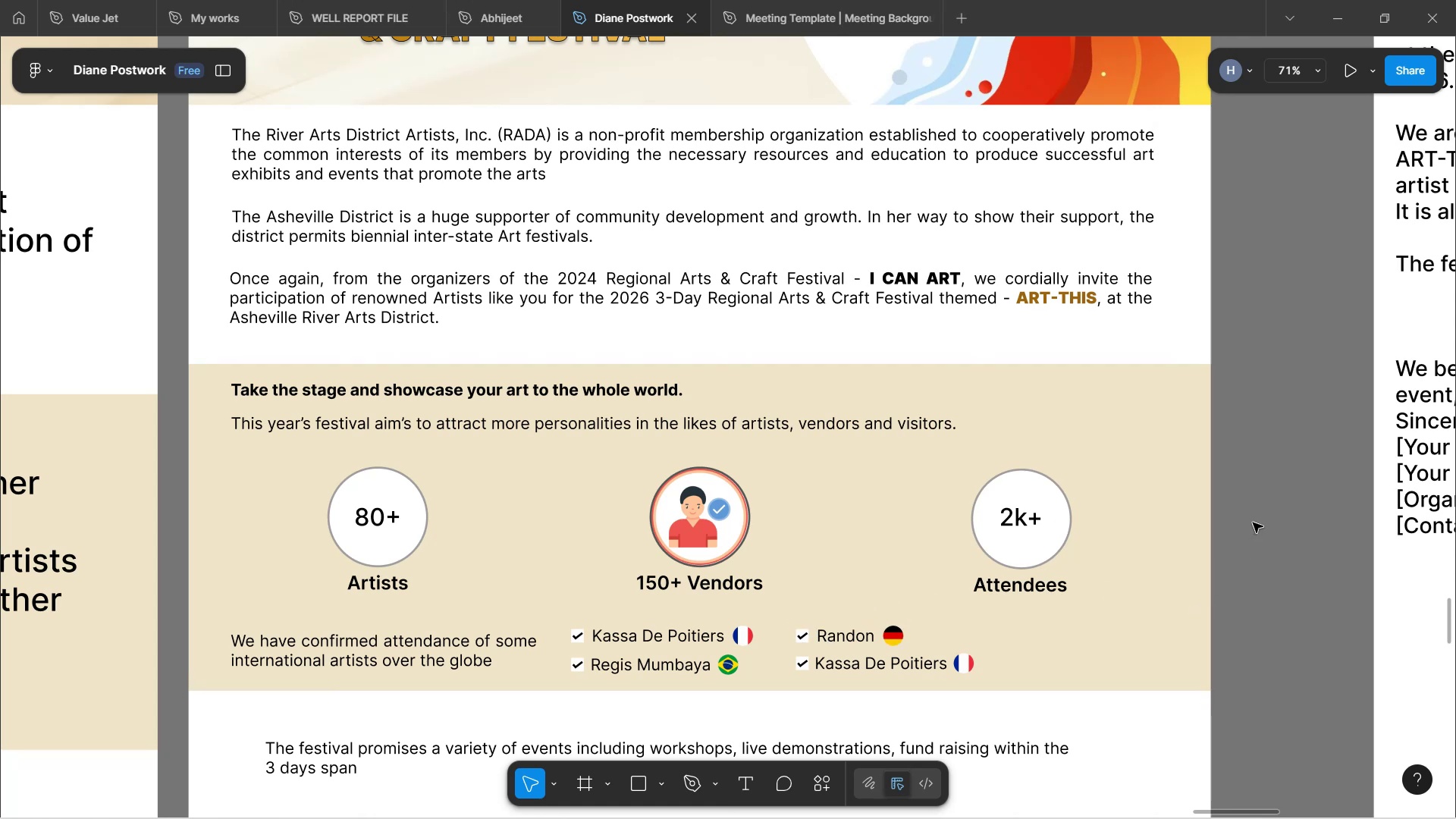 
wait(14.3)
 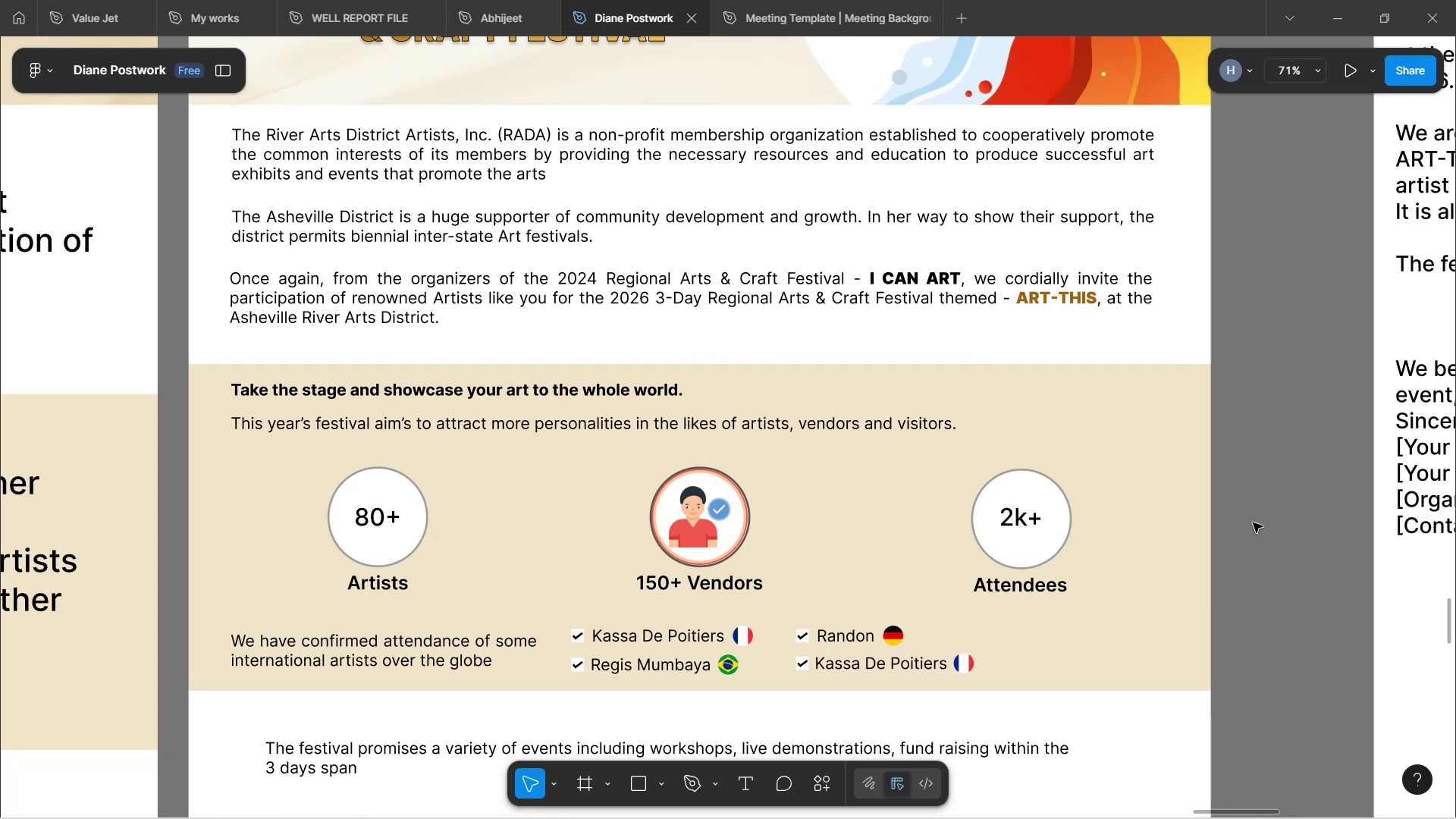 
scroll: coordinate [1270, 518], scroll_direction: down, amount: 3.0
 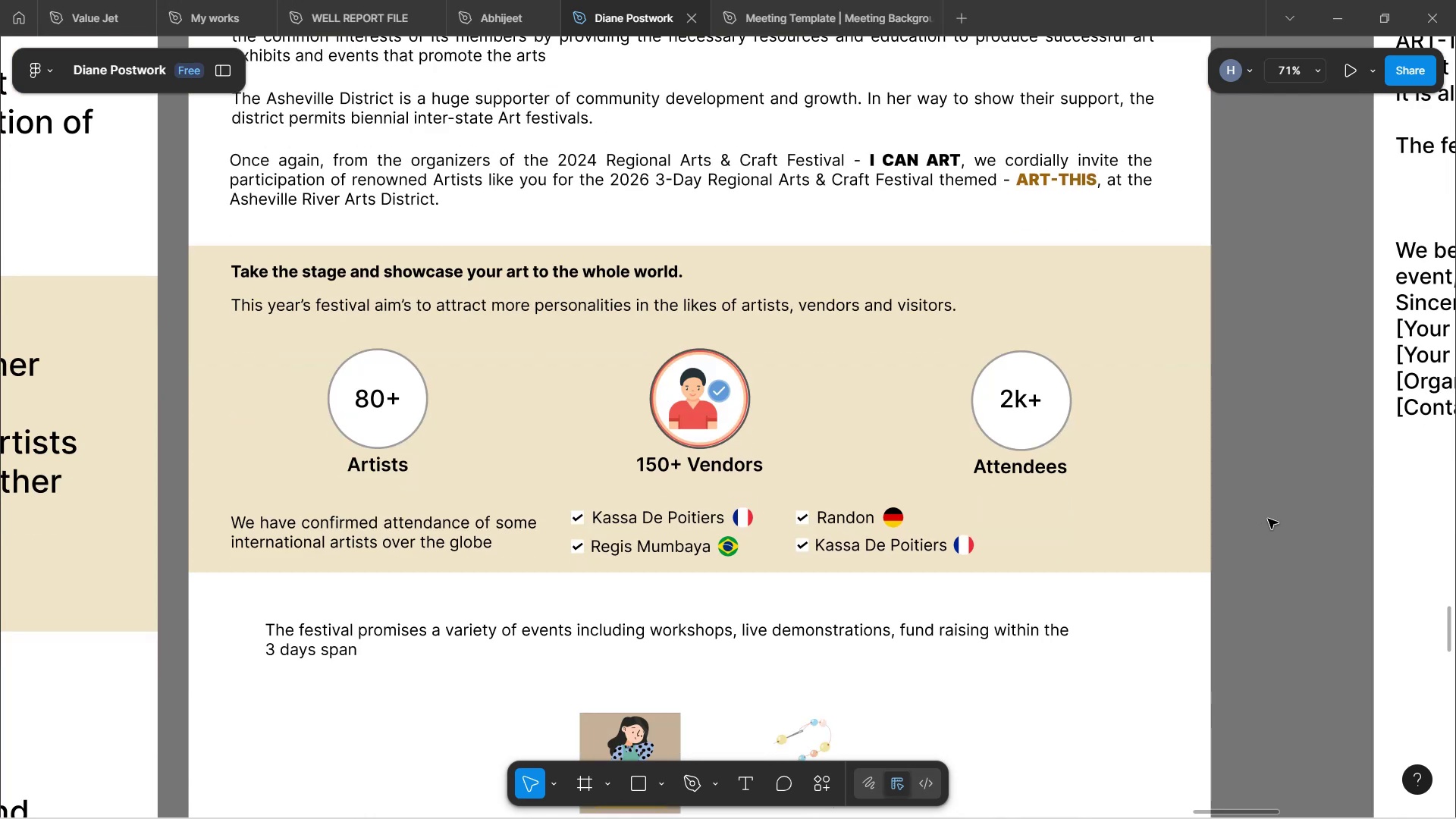 
wait(8.6)
 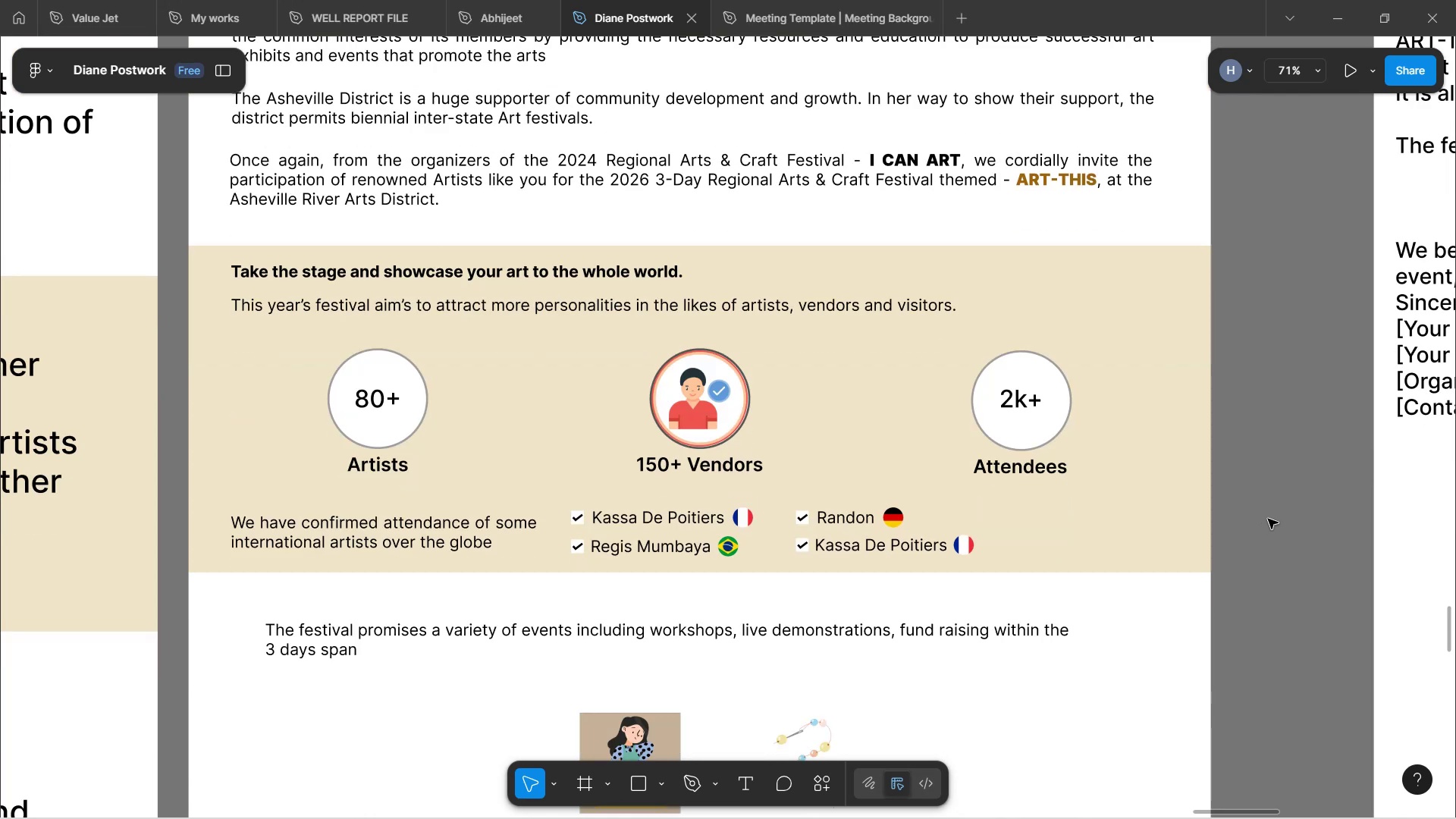 
scroll: coordinate [1267, 524], scroll_direction: down, amount: 6.0
 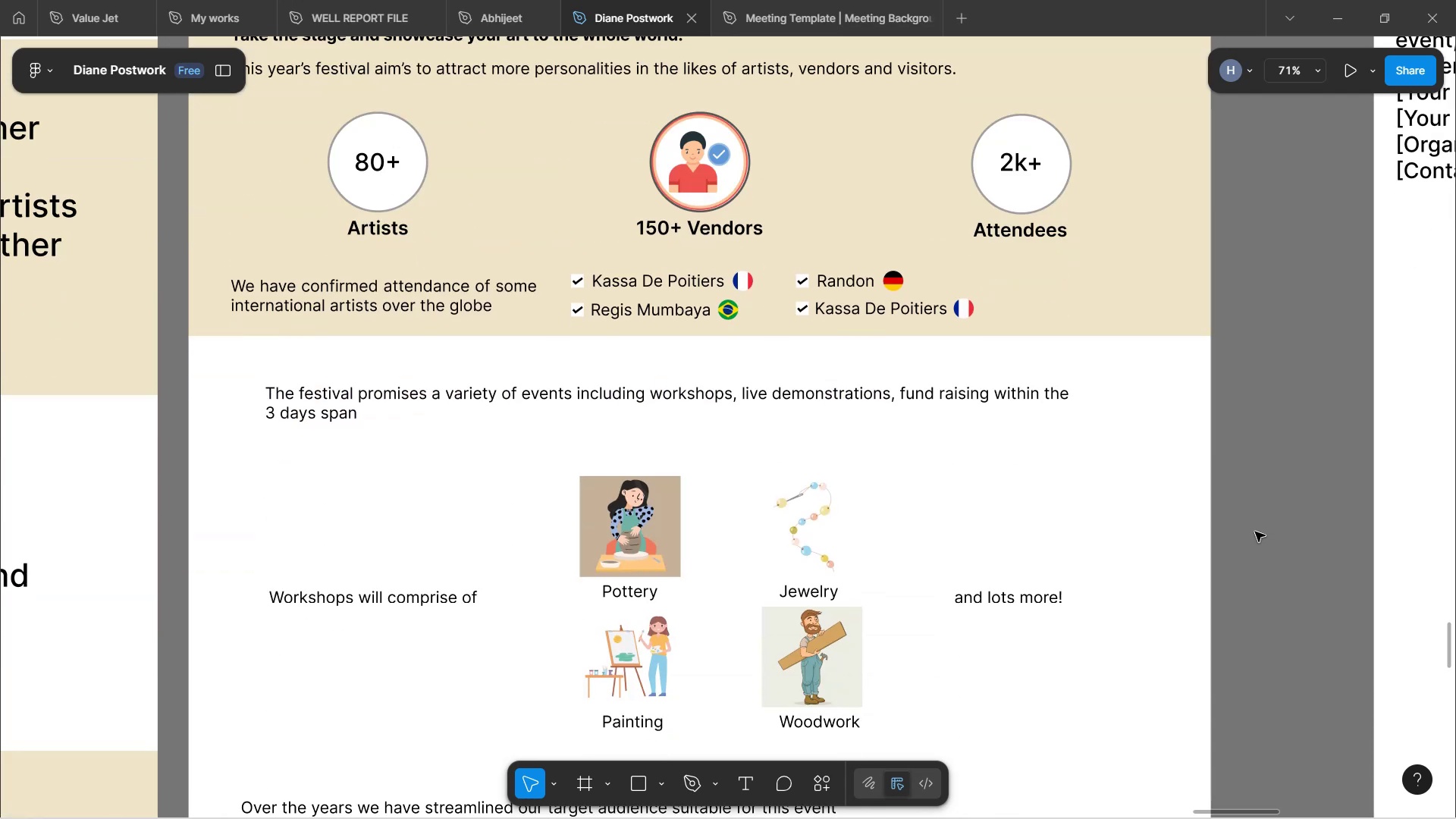 
scroll: coordinate [1242, 479], scroll_direction: up, amount: 7.0
 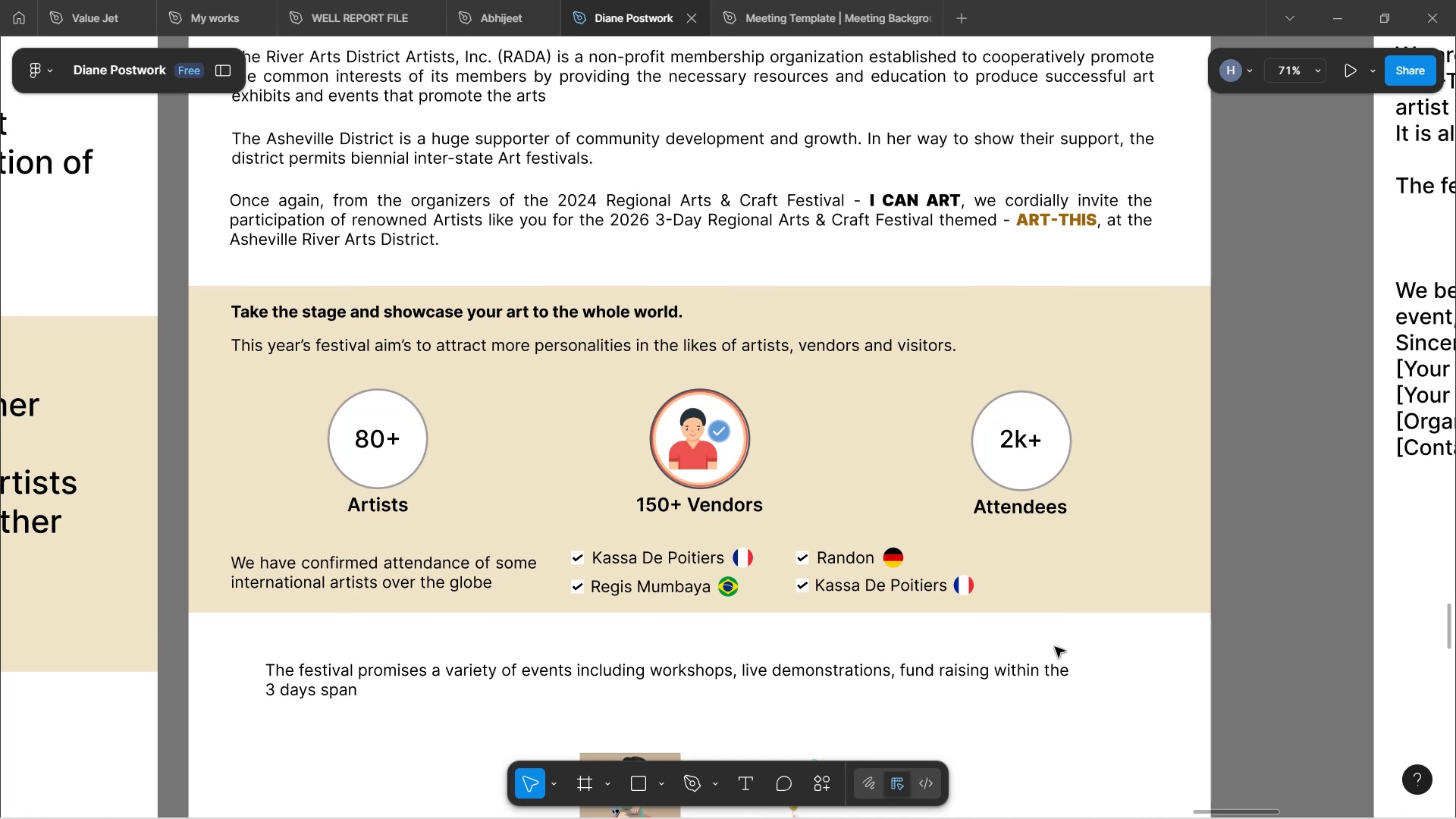 
left_click([1055, 676])
 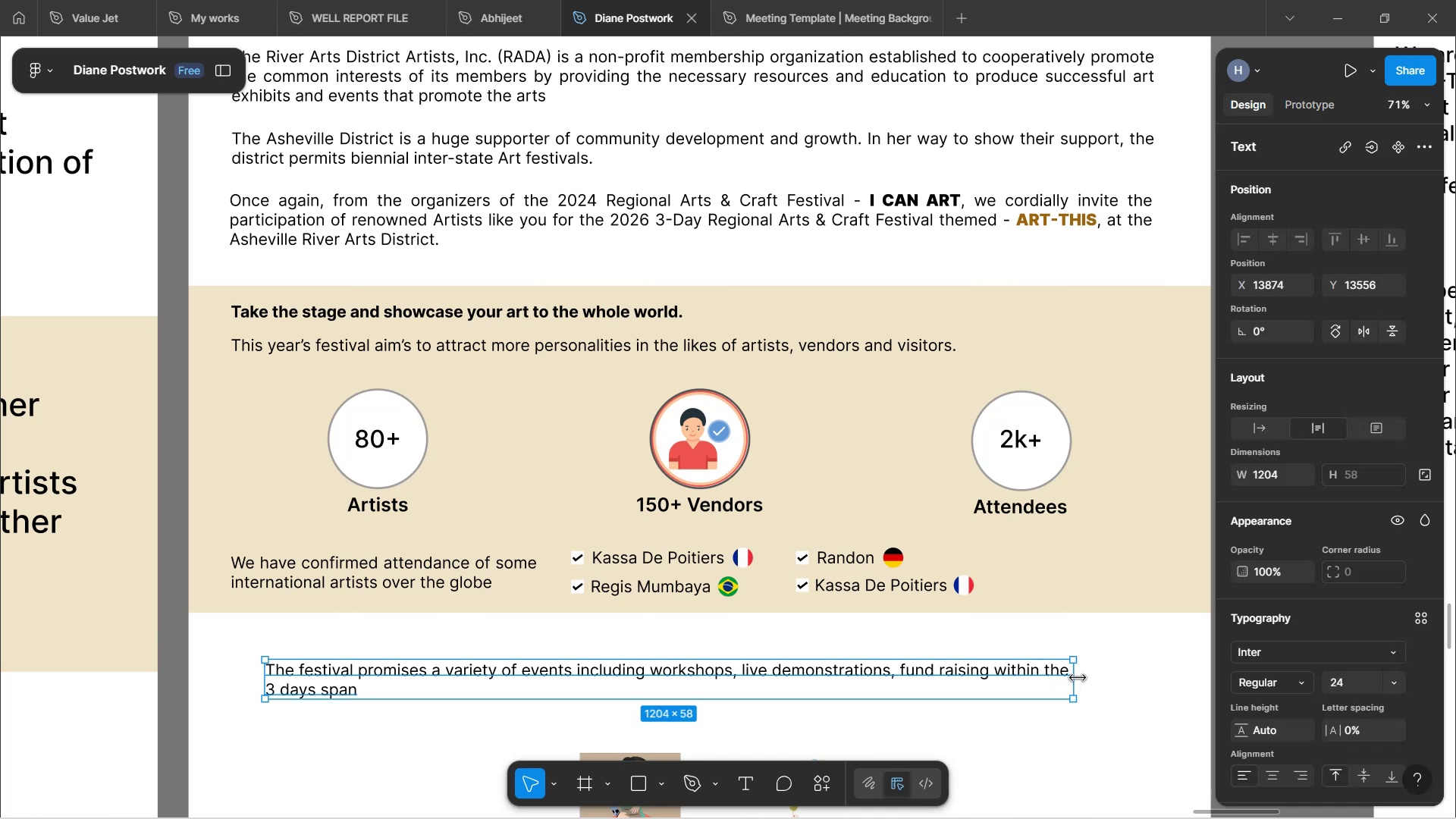 
left_click_drag(start_coordinate=[1078, 678], to_coordinate=[1145, 676])
 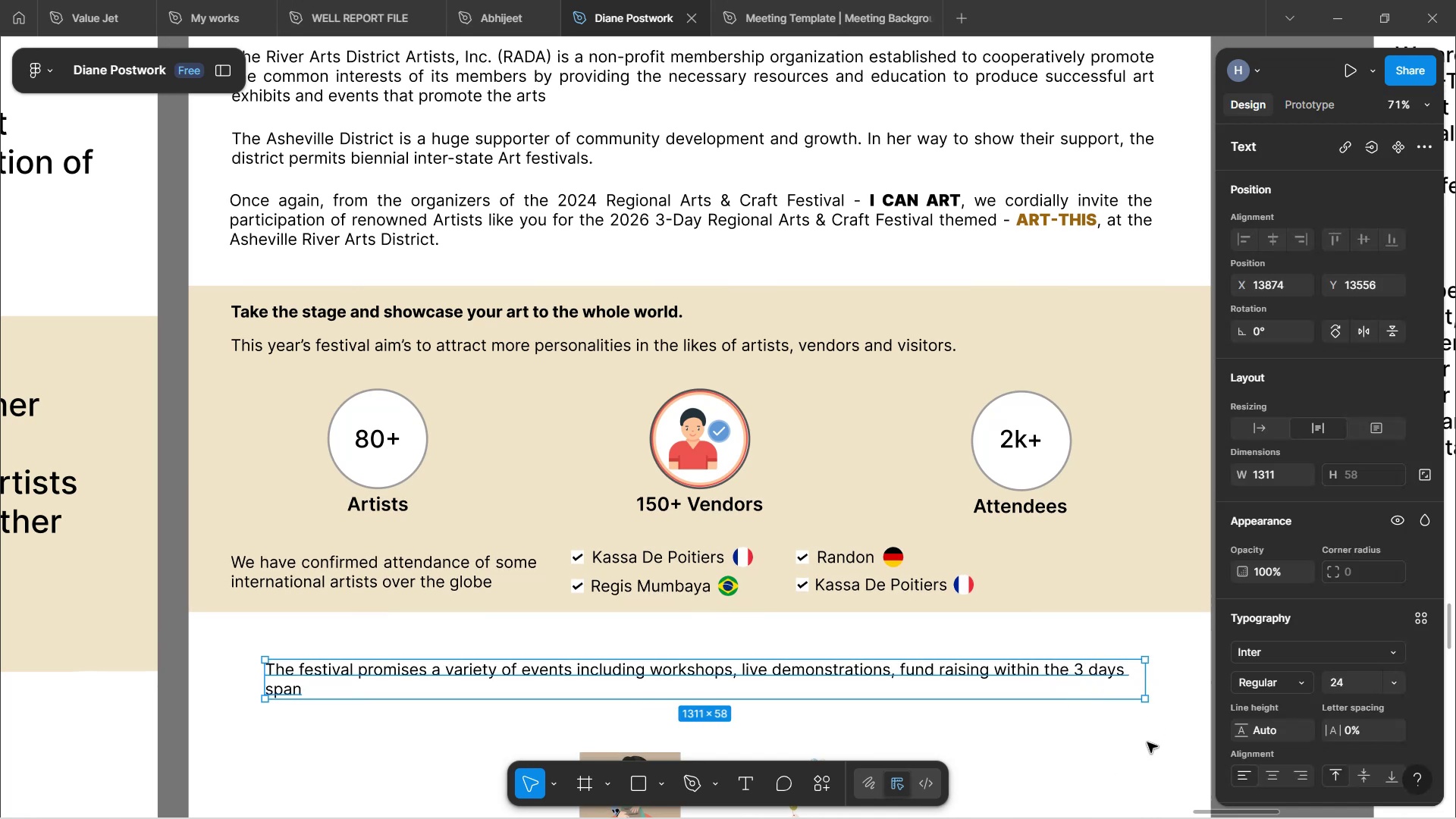 
left_click([1147, 742])
 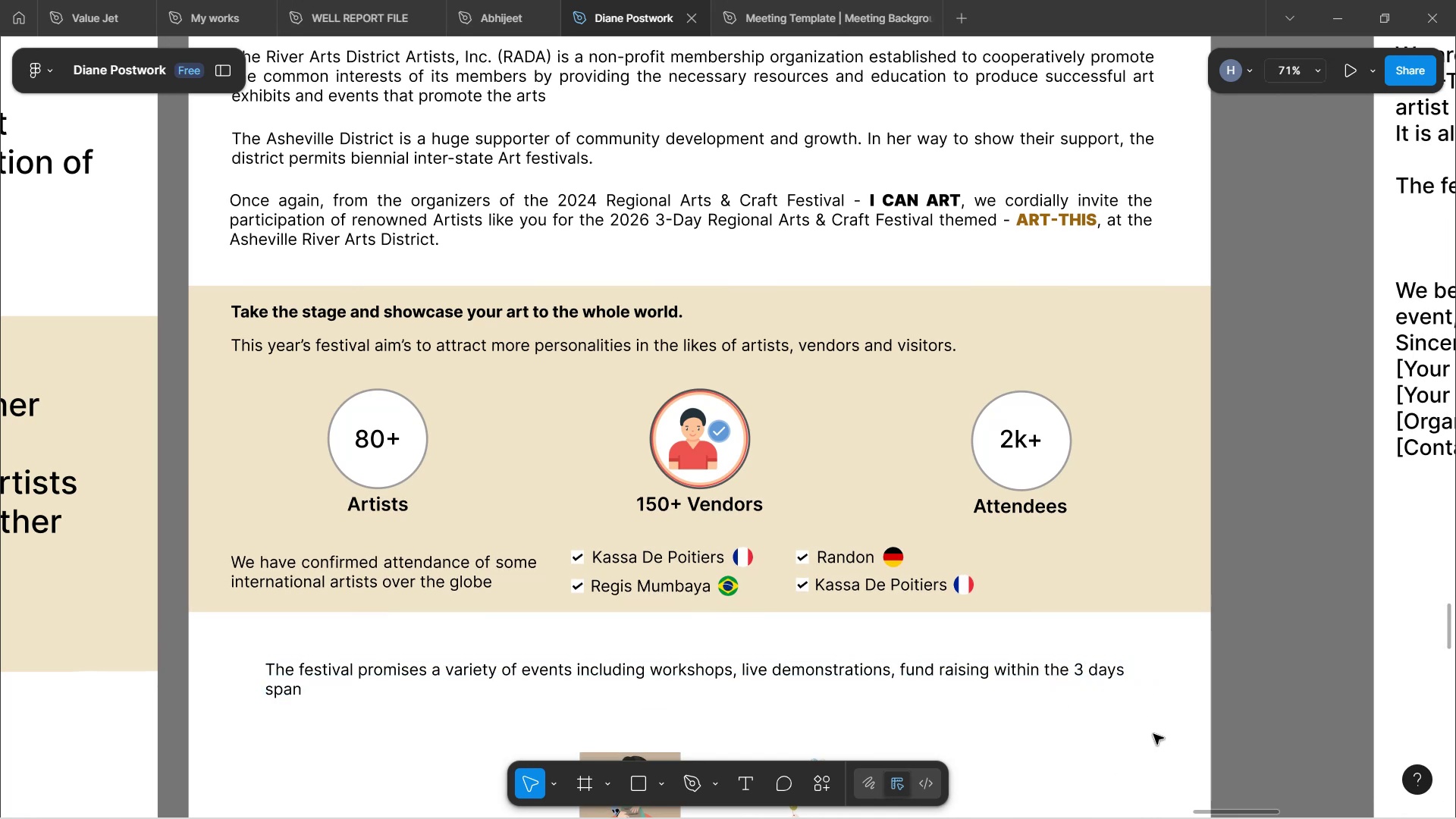 
scroll: coordinate [1135, 631], scroll_direction: down, amount: 3.0
 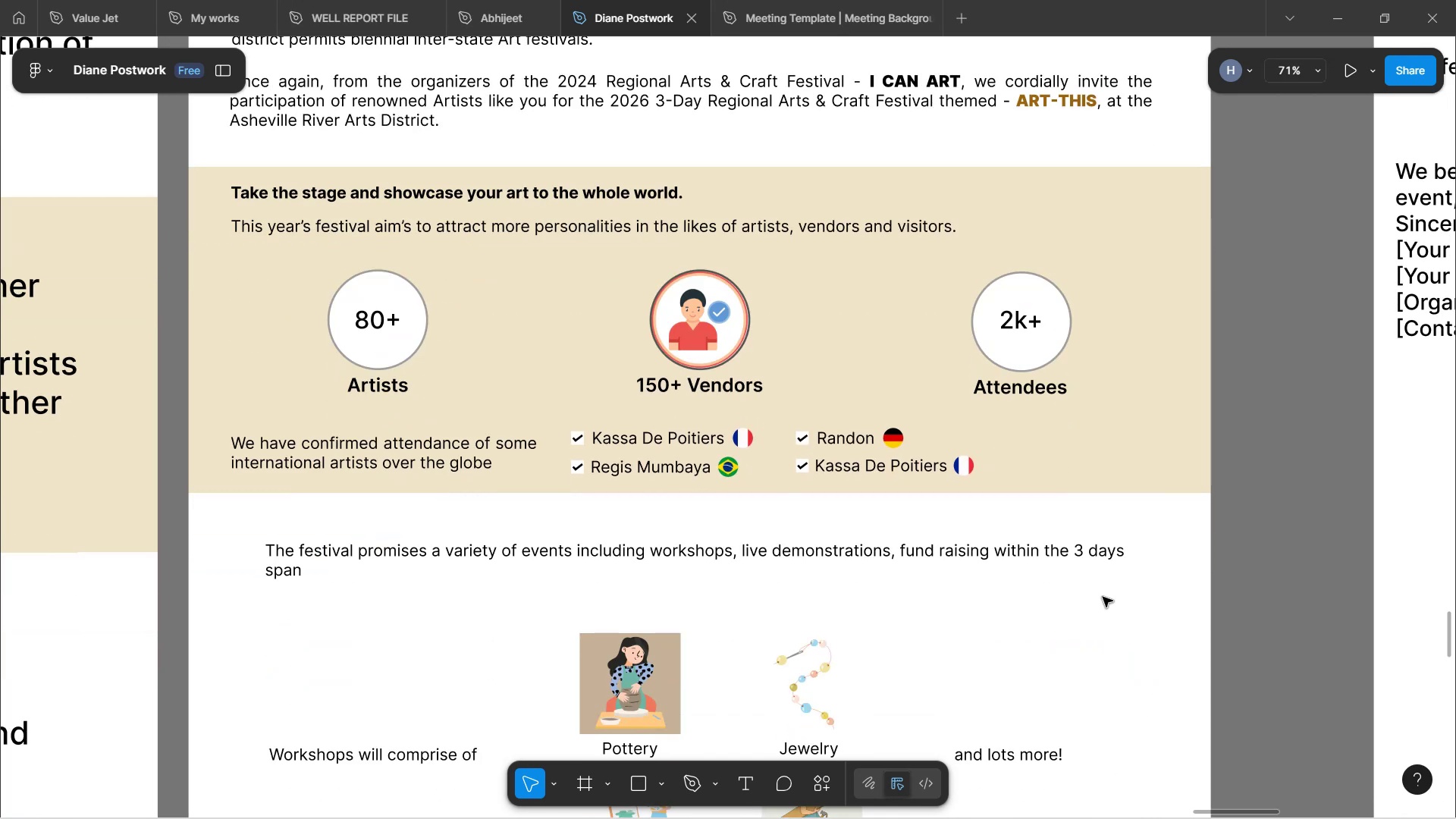 
left_click([307, 563])
 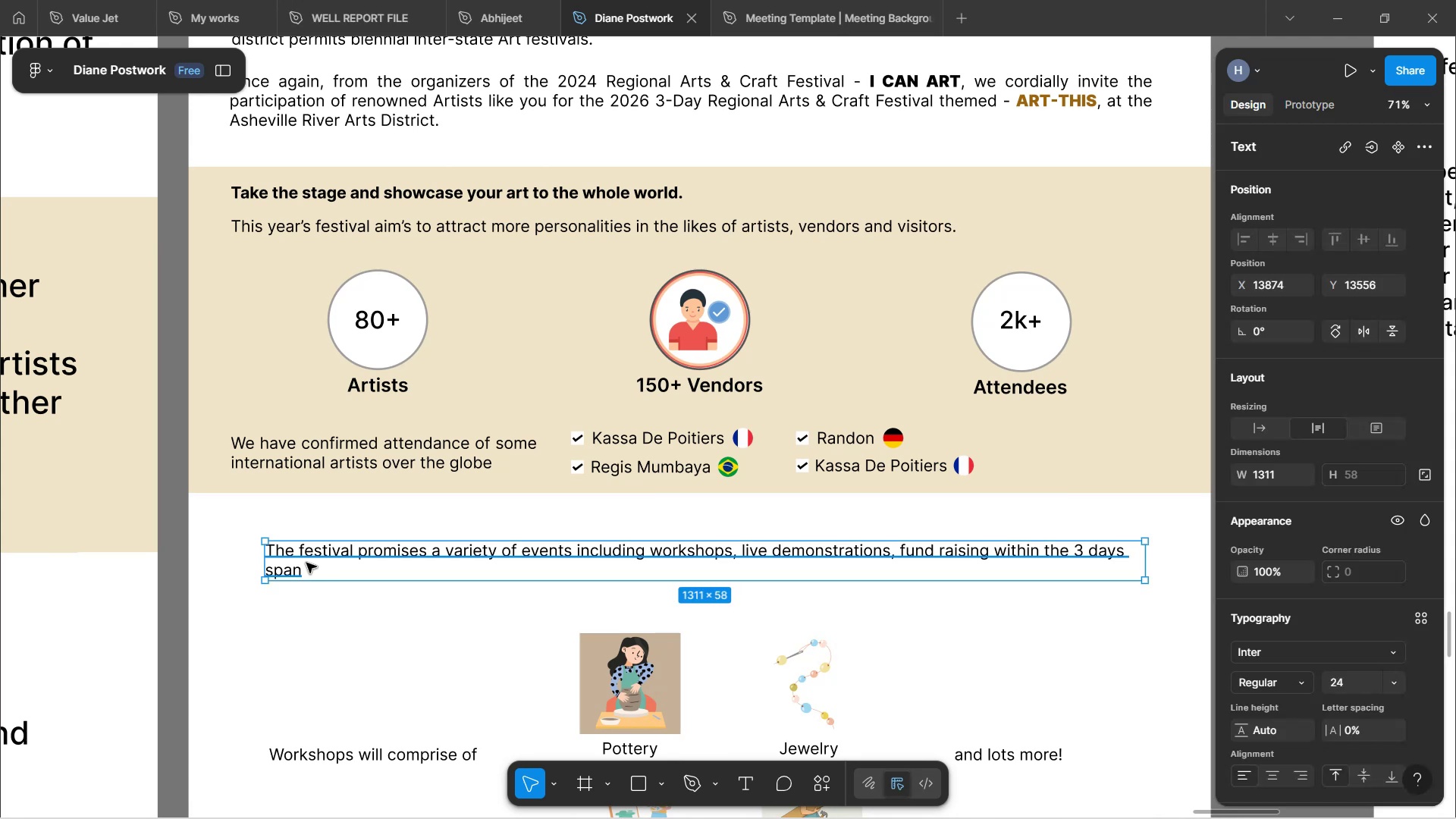 
key(ArrowLeft)
 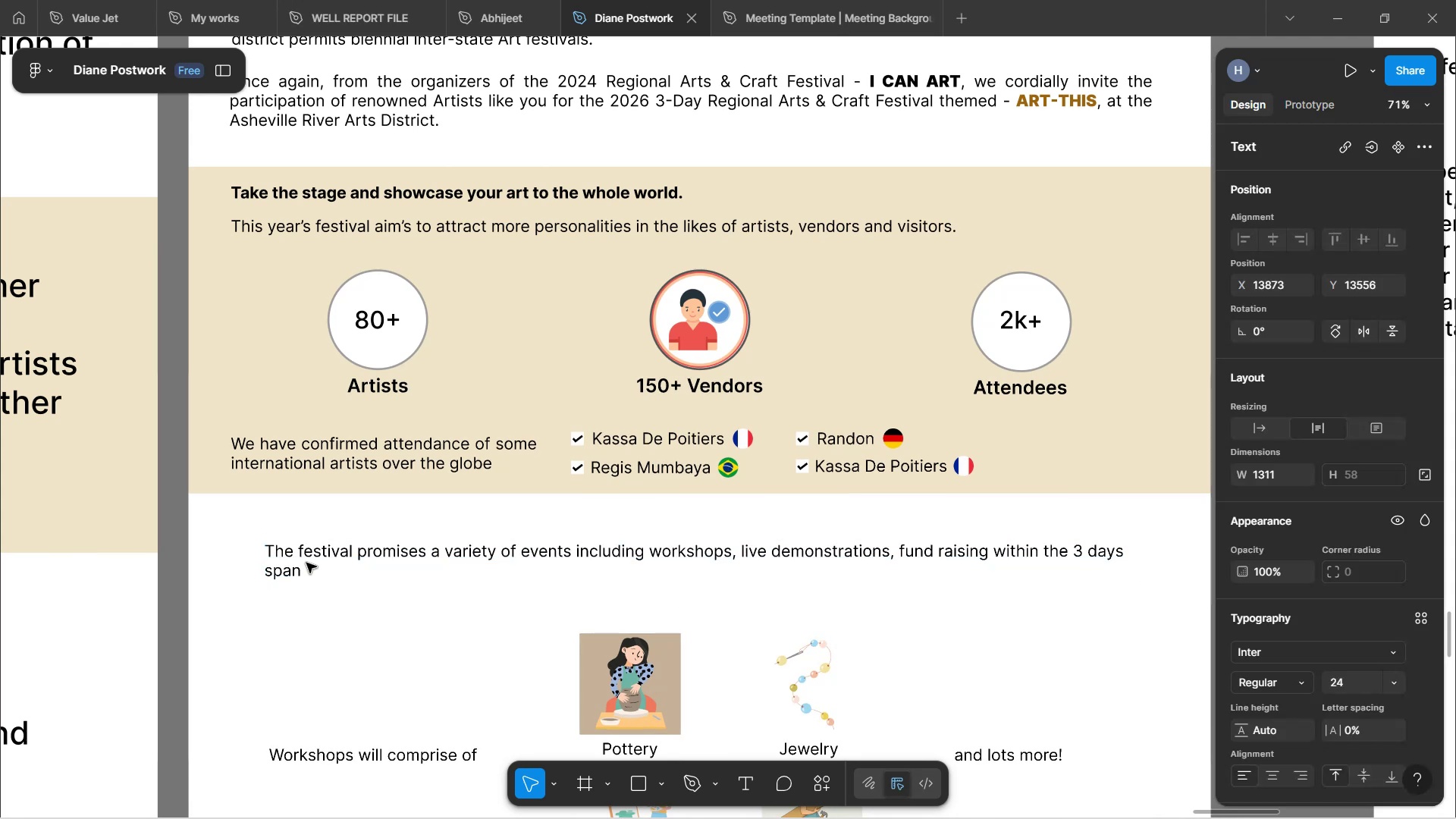 
hold_key(key=ArrowLeft, duration=0.88)
 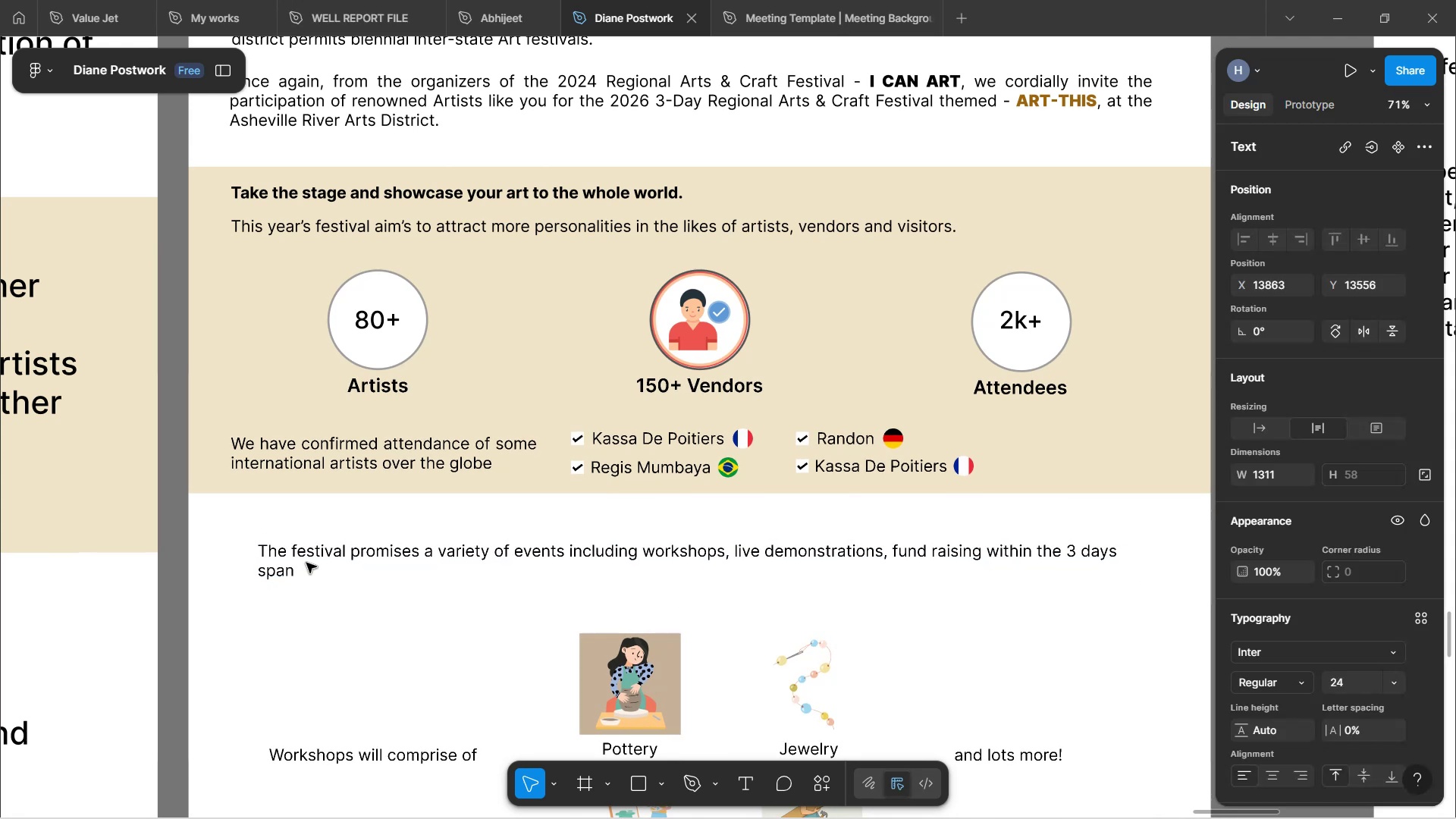 
key(ArrowLeft)
 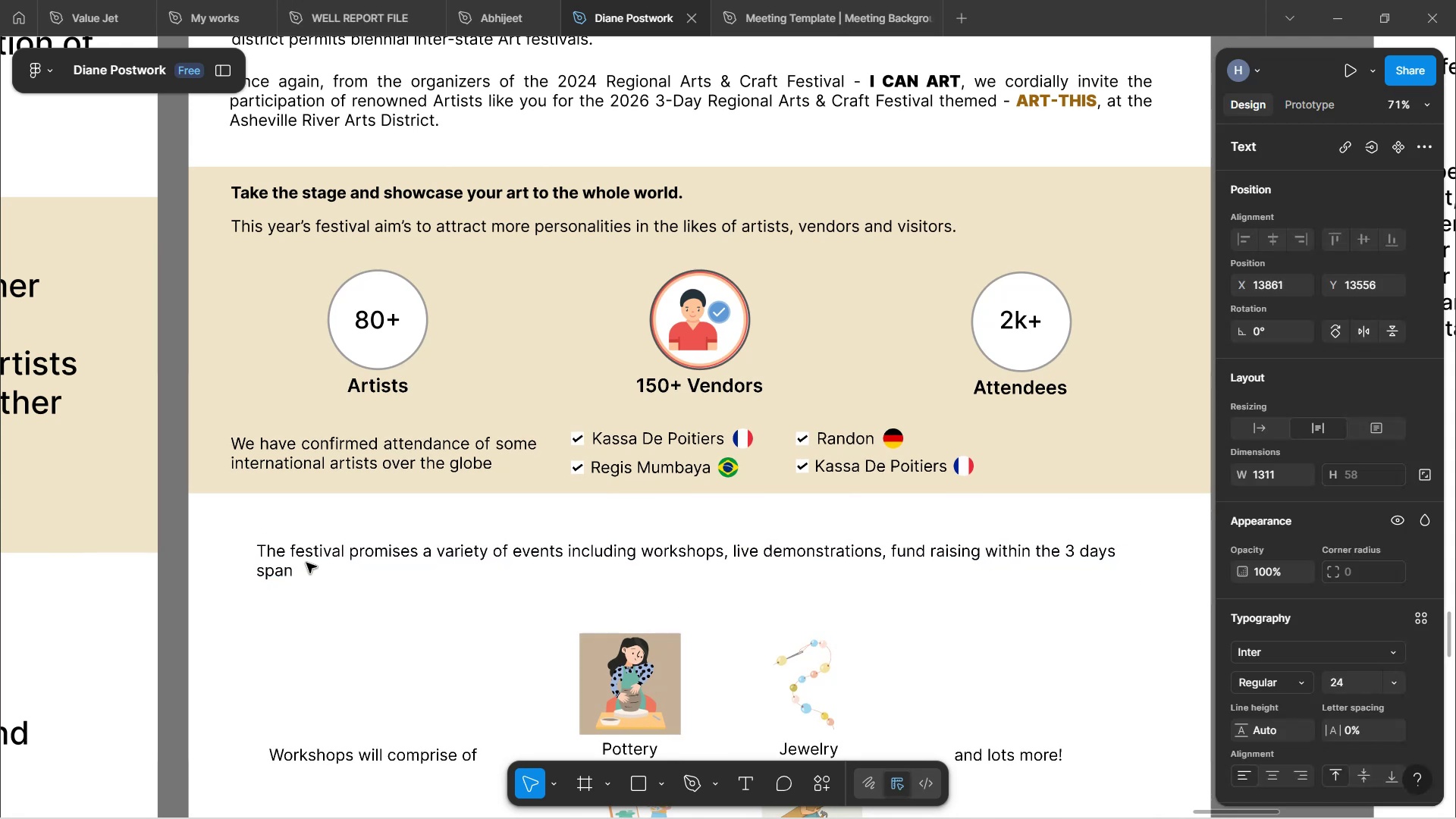 
hold_key(key=ArrowLeft, duration=1.52)
 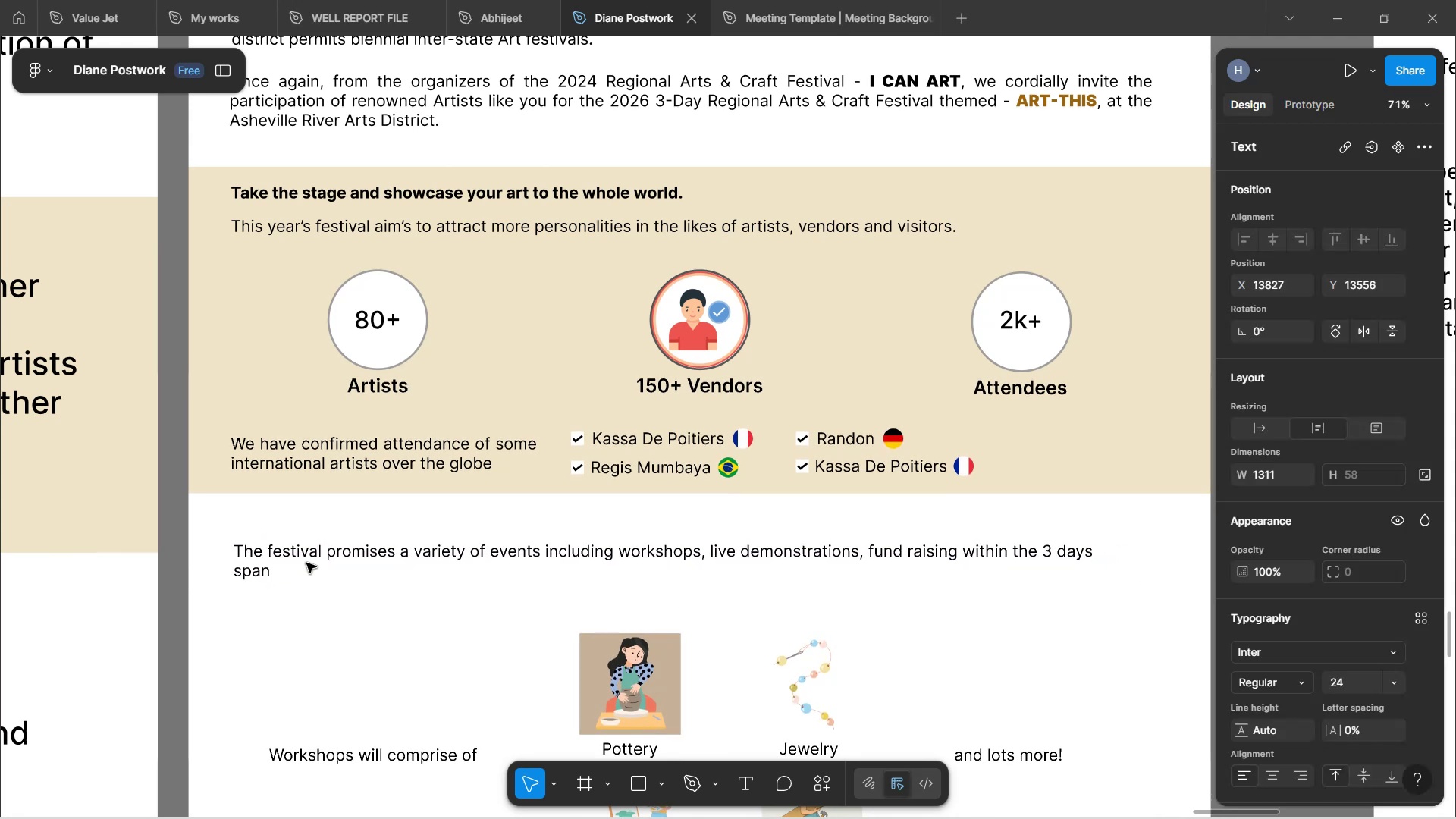 
hold_key(key=ArrowLeft, duration=0.33)
 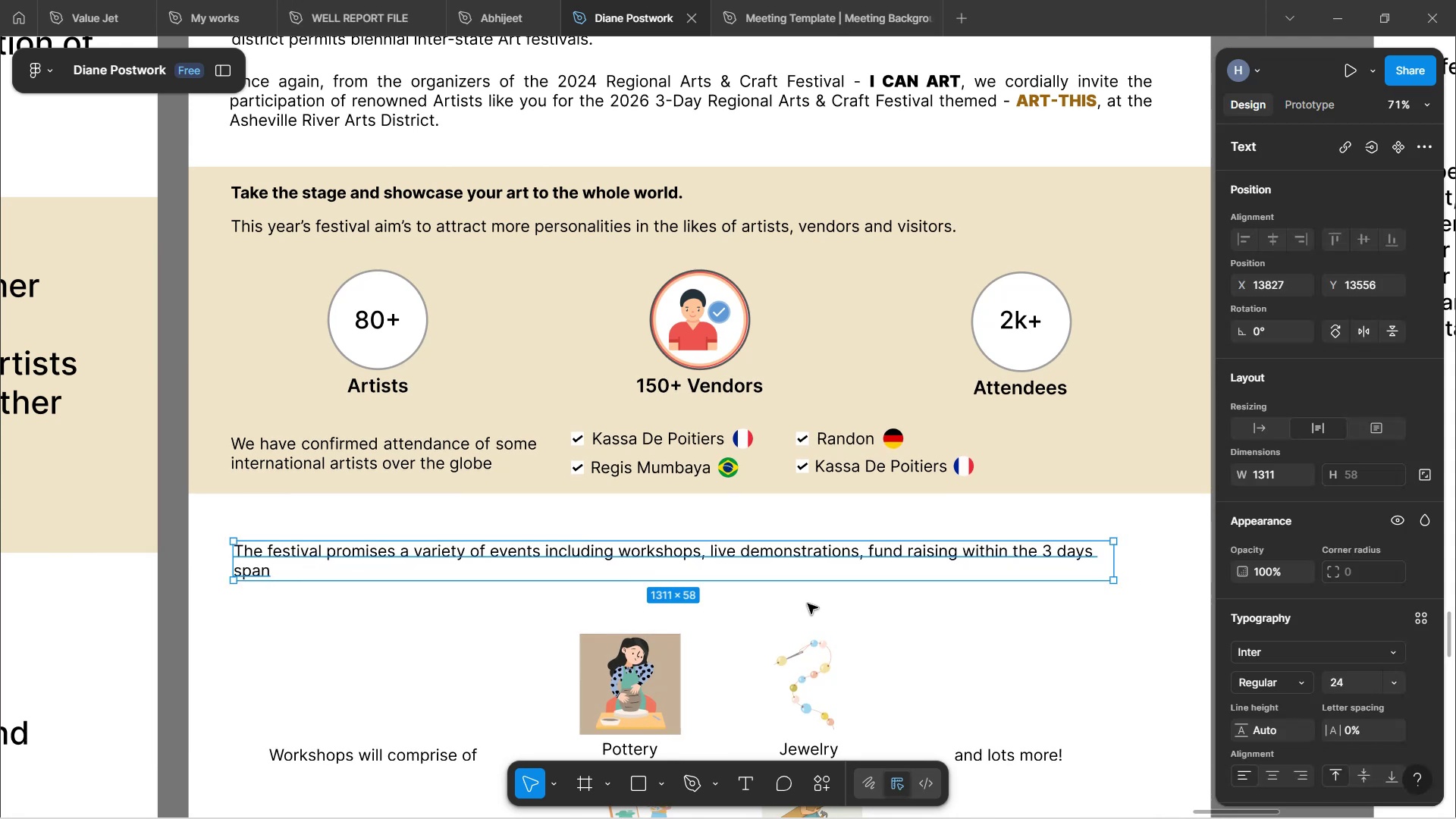 
left_click_drag(start_coordinate=[1110, 557], to_coordinate=[1137, 555])
 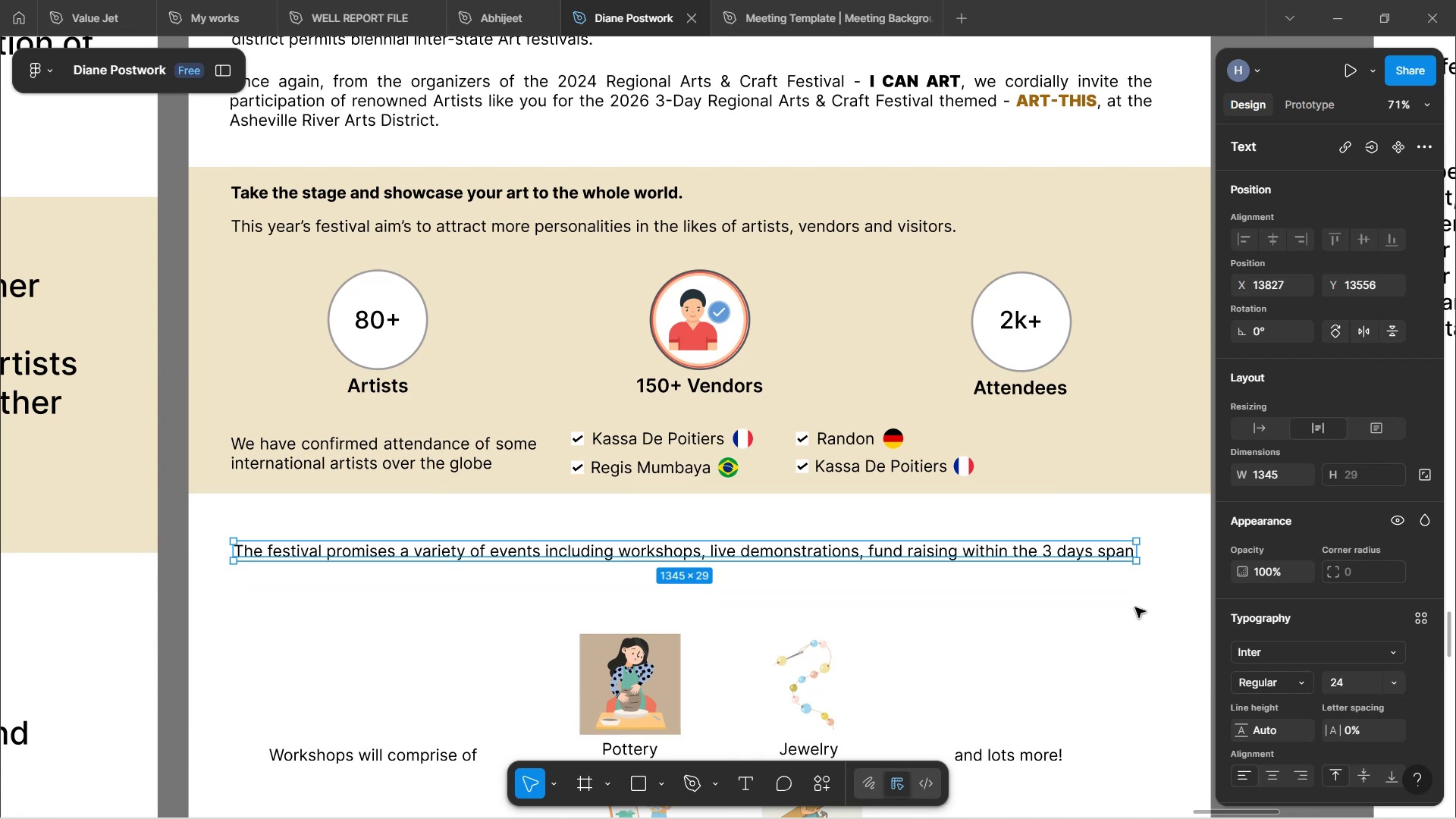 
left_click([1135, 607])
 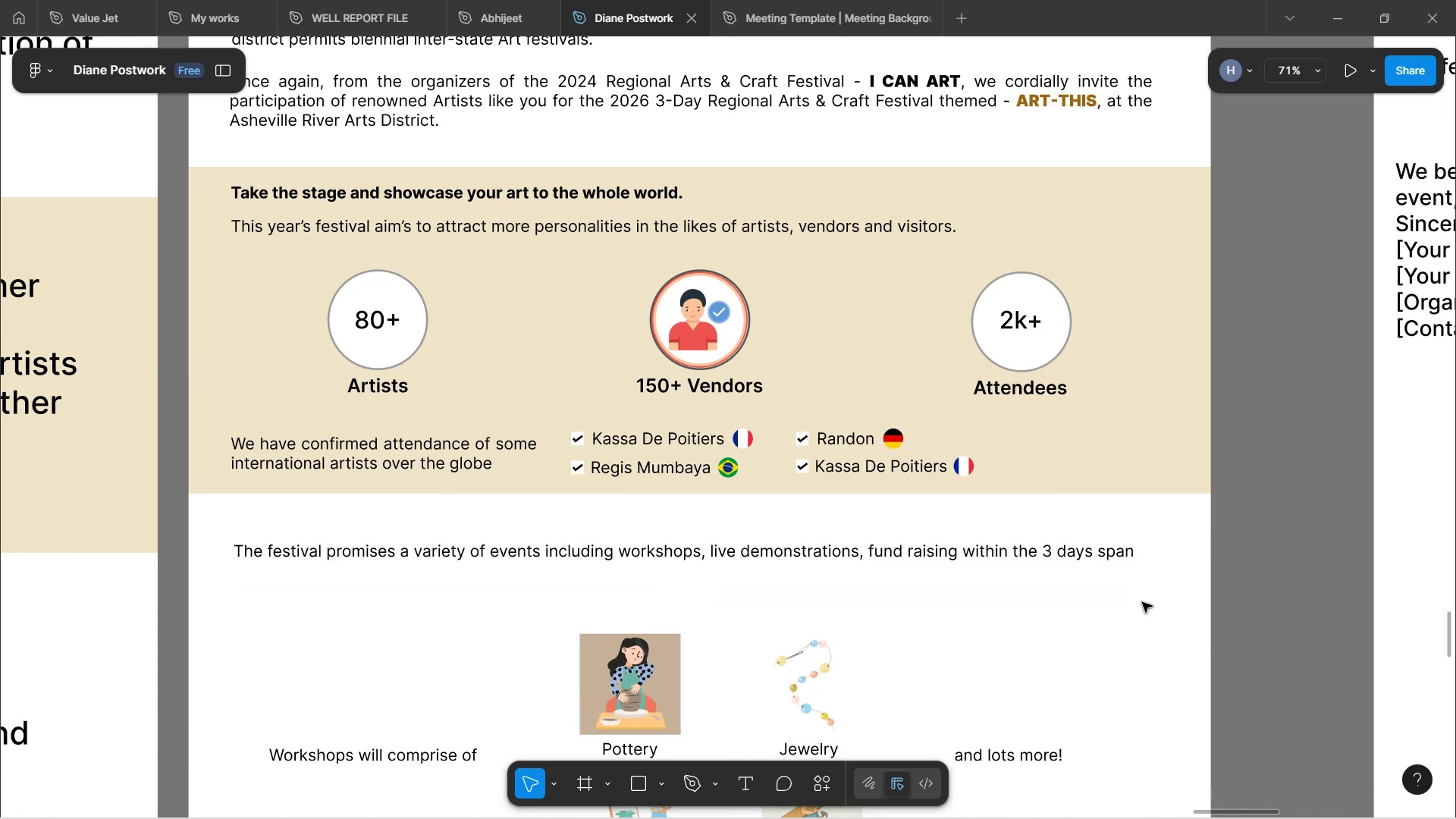 
scroll: coordinate [1106, 602], scroll_direction: down, amount: 5.0
 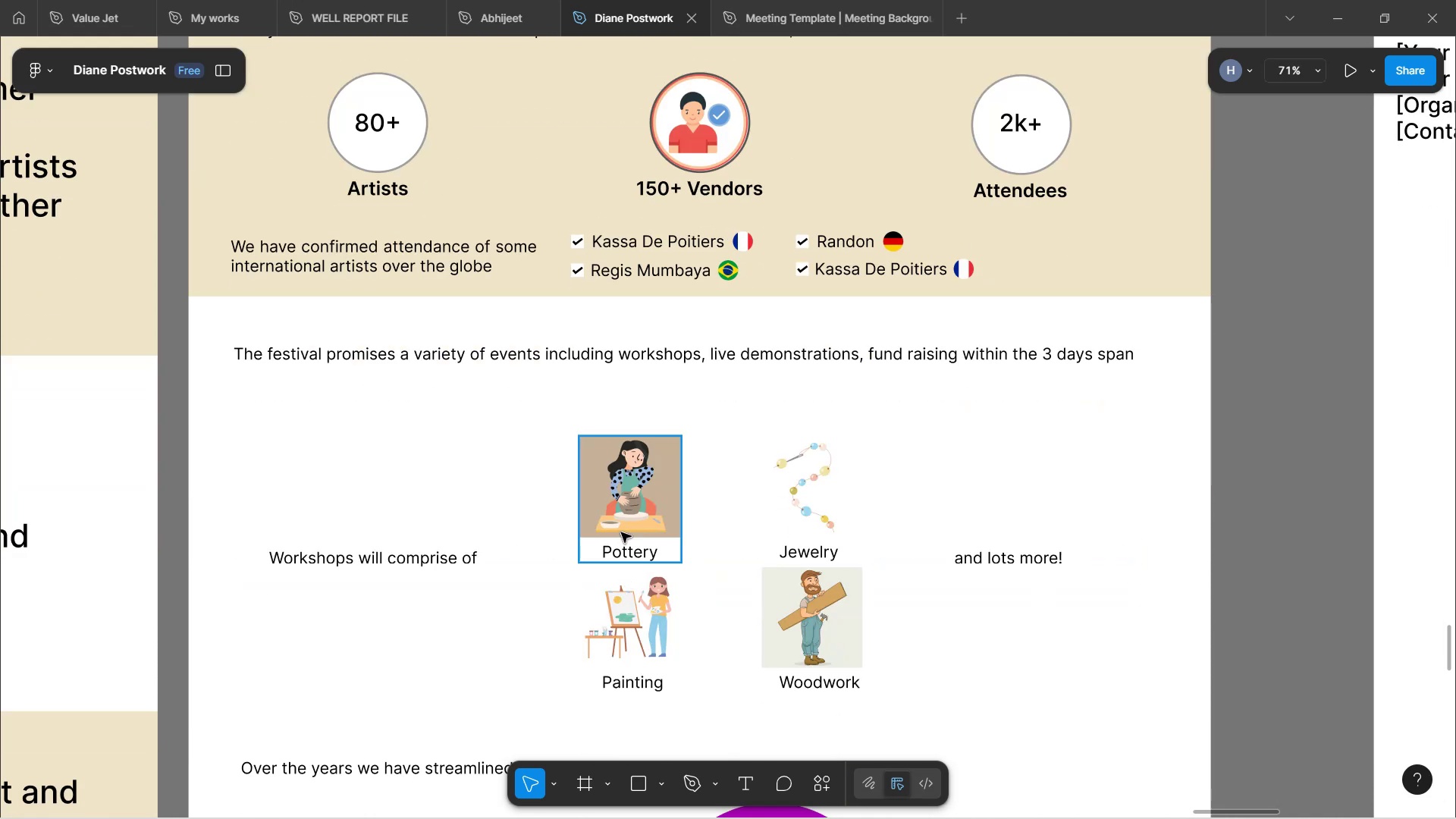 
left_click([621, 525])
 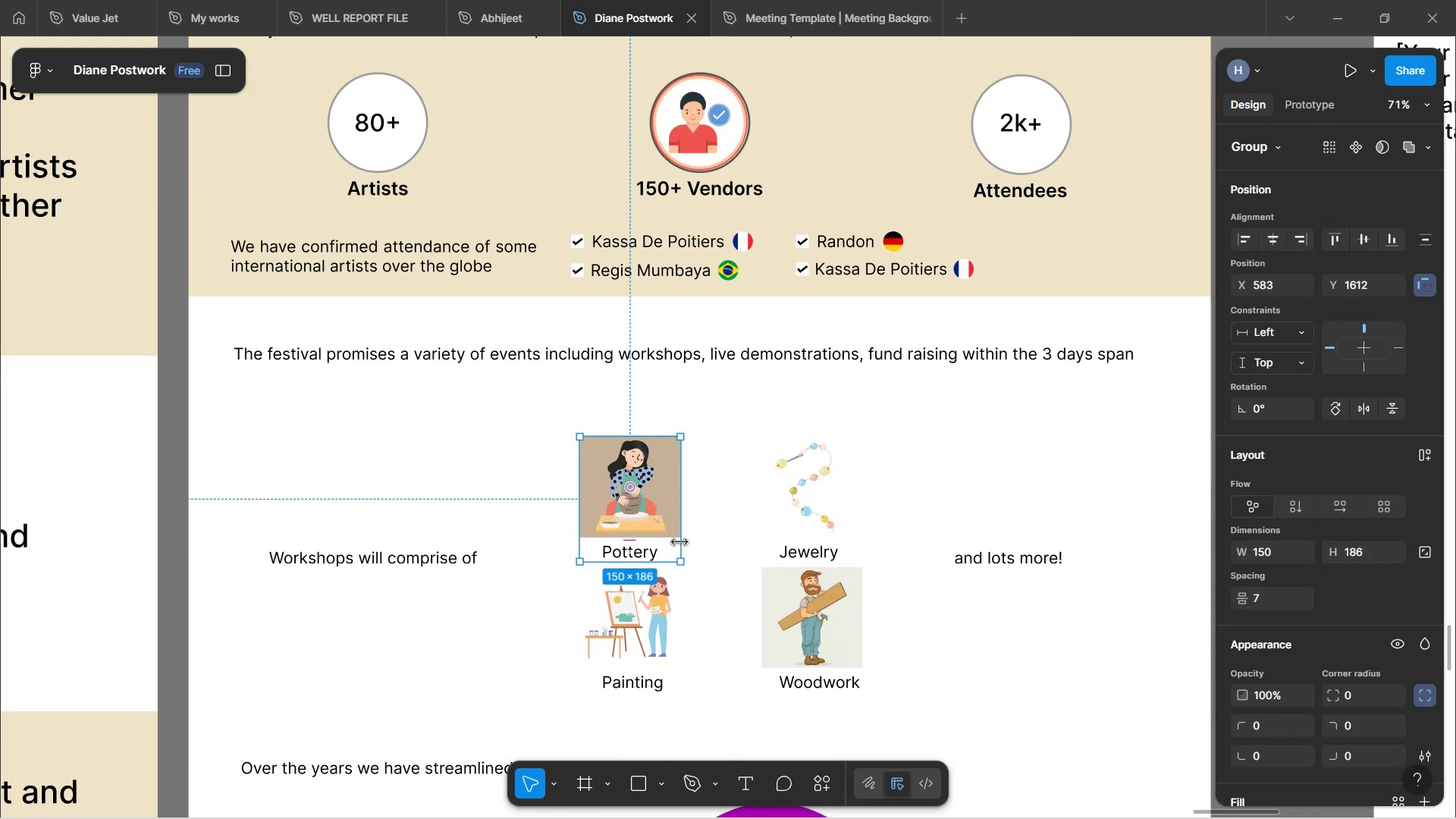 
scroll: coordinate [758, 503], scroll_direction: down, amount: 4.0
 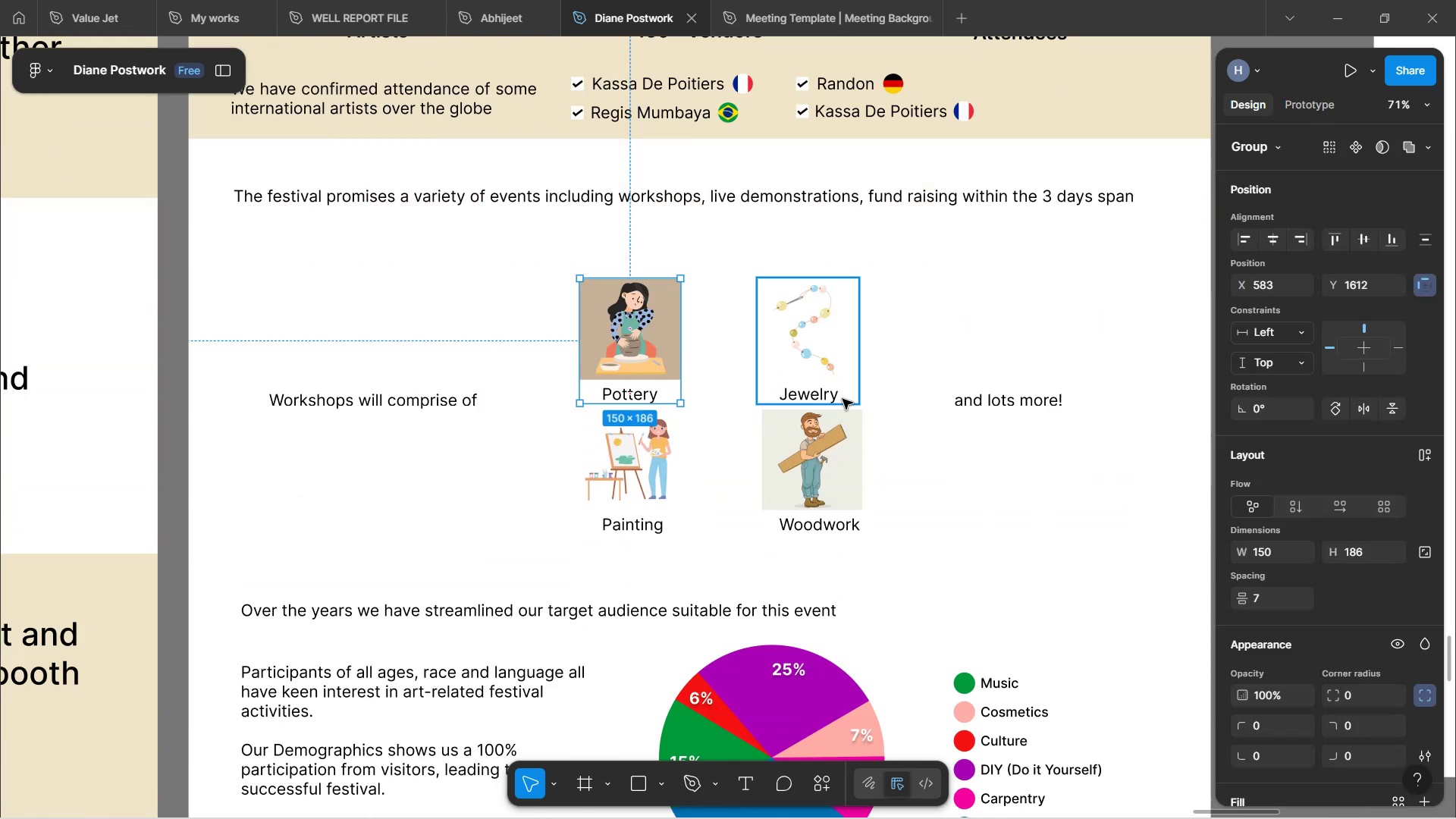 
left_click([917, 455])
 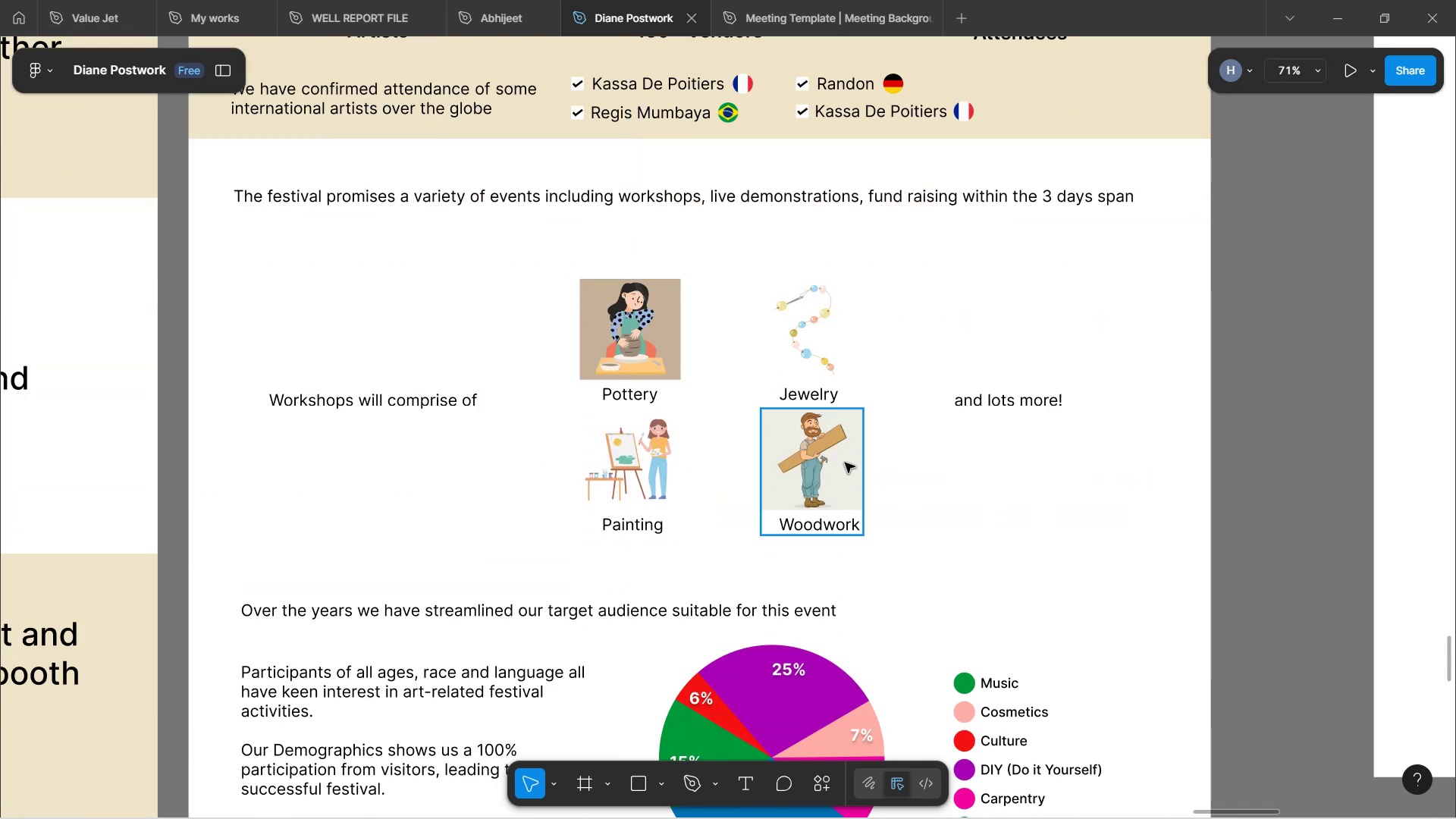 
scroll: coordinate [987, 385], scroll_direction: down, amount: 5.0
 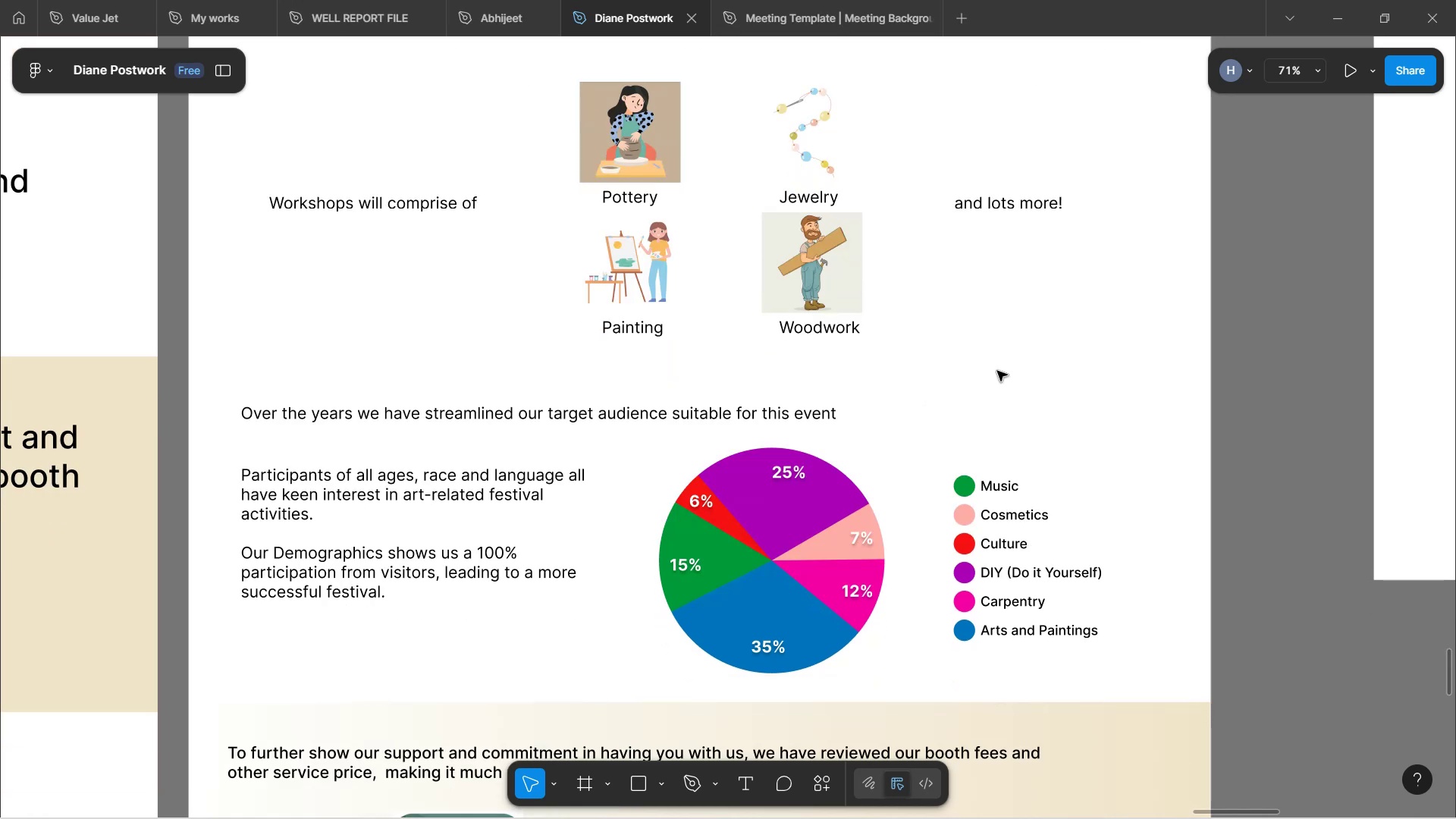 
scroll: coordinate [999, 369], scroll_direction: up, amount: 3.0
 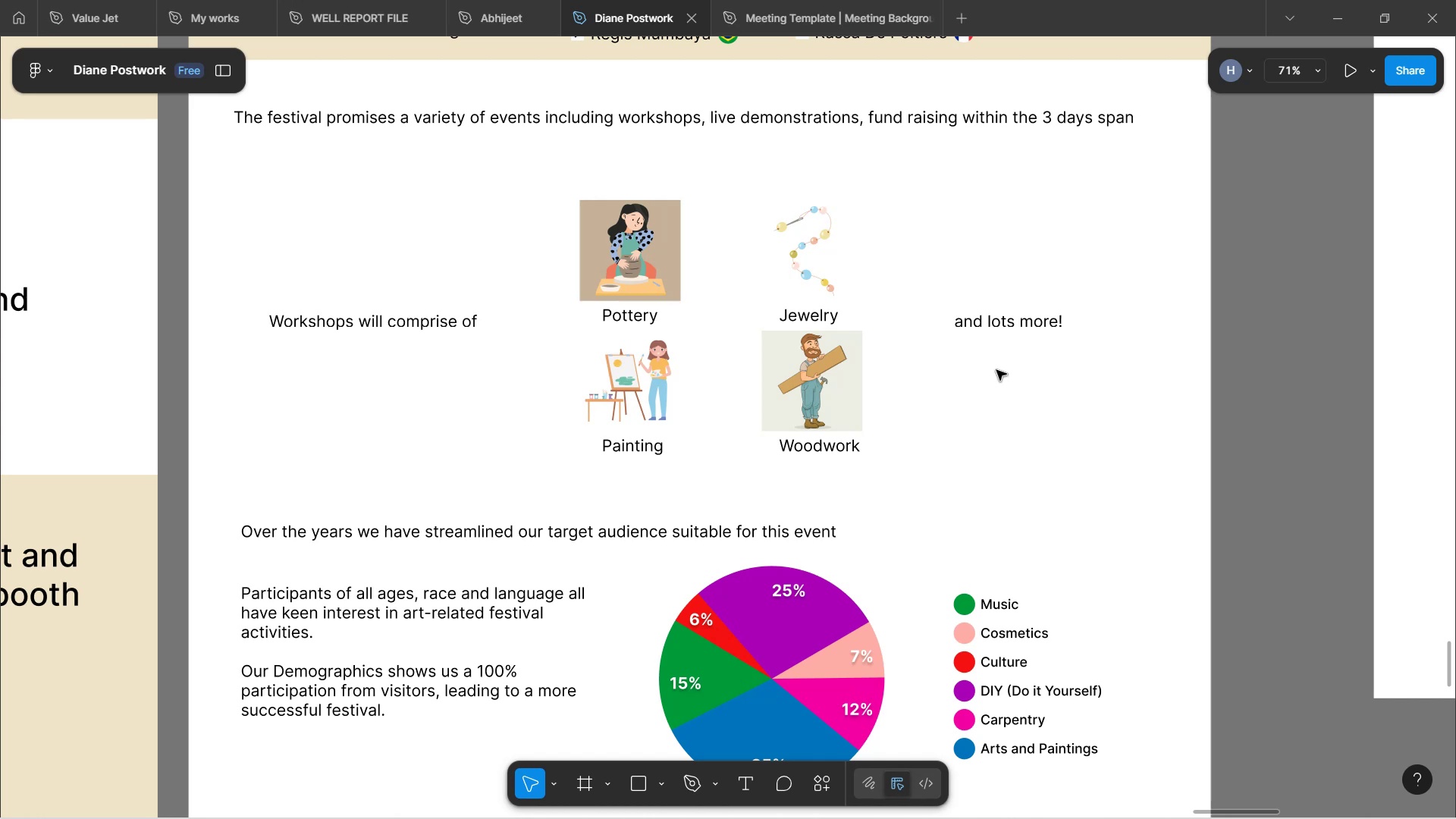 
wait(85.58)
 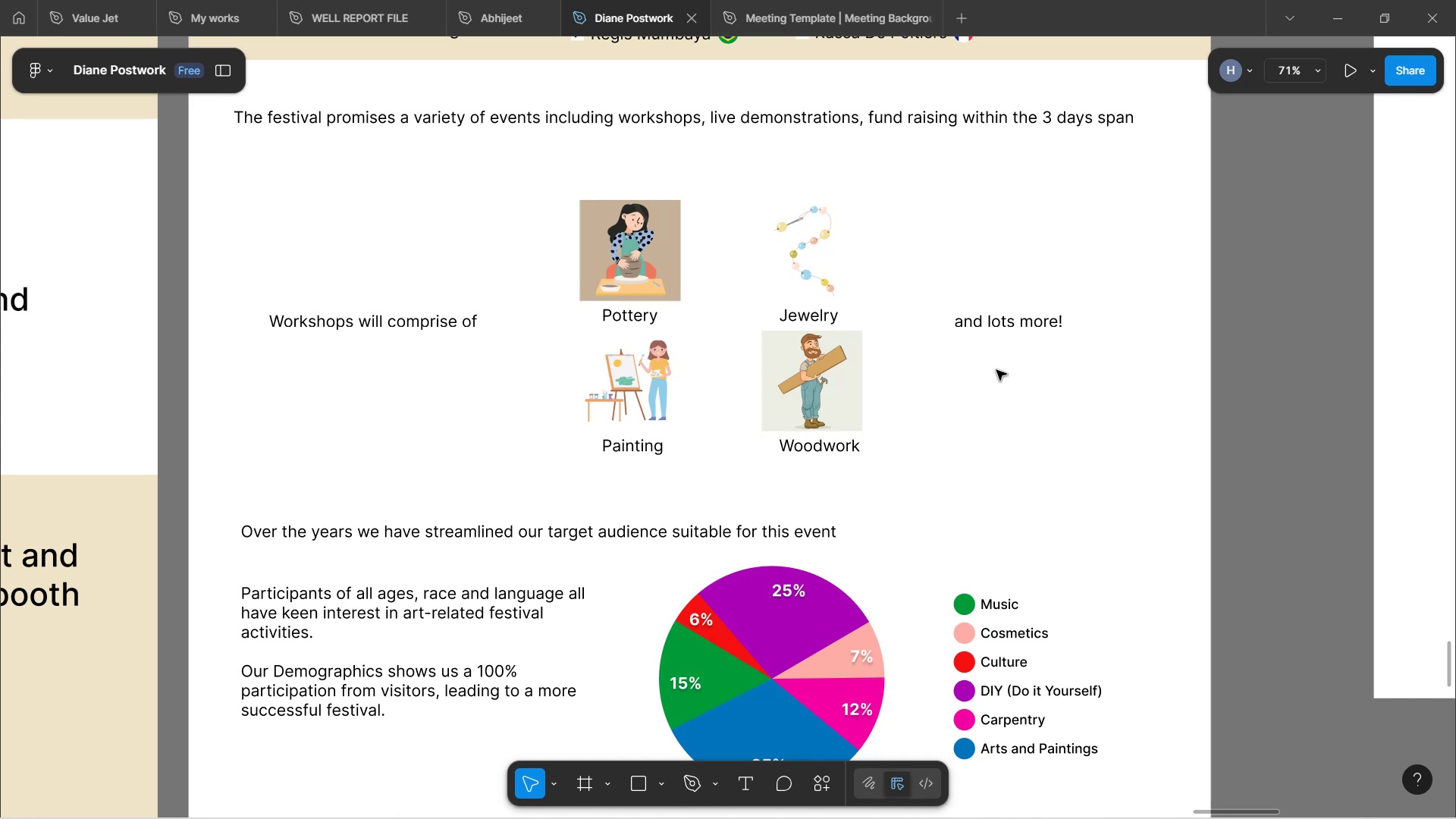 
scroll: coordinate [922, 305], scroll_direction: up, amount: 3.0
 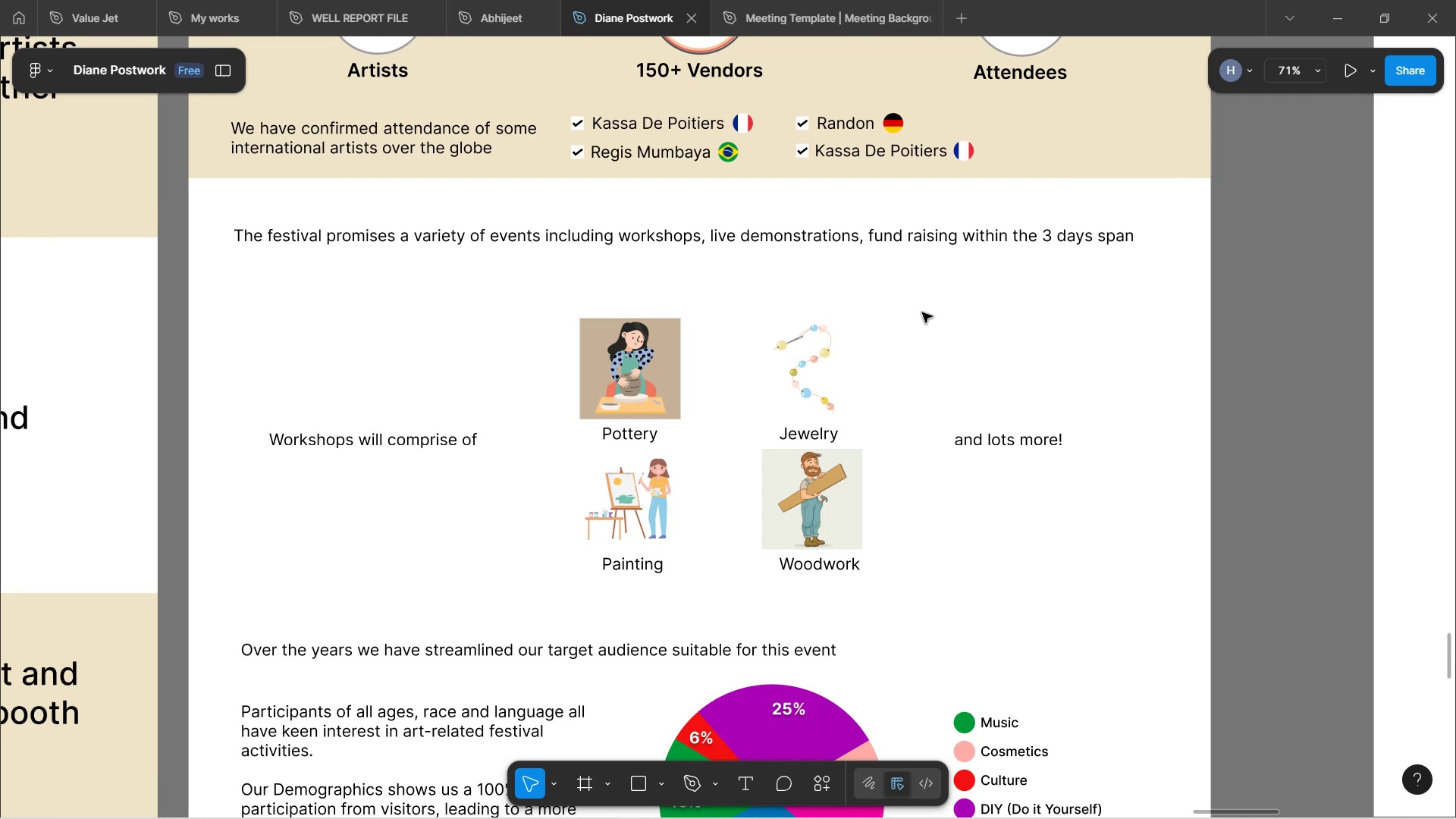 
wait(15.28)
 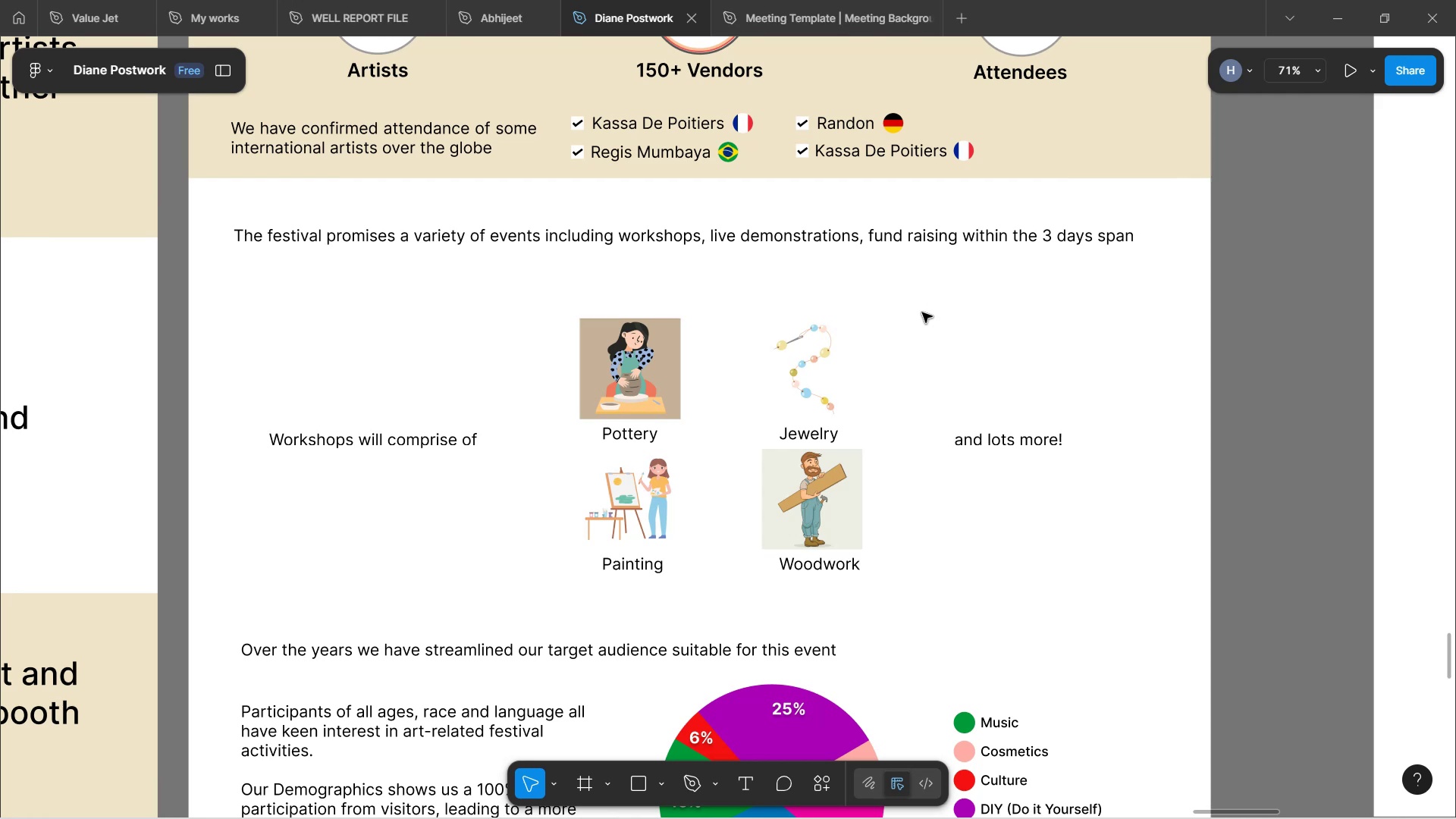 
double_click([662, 369])
 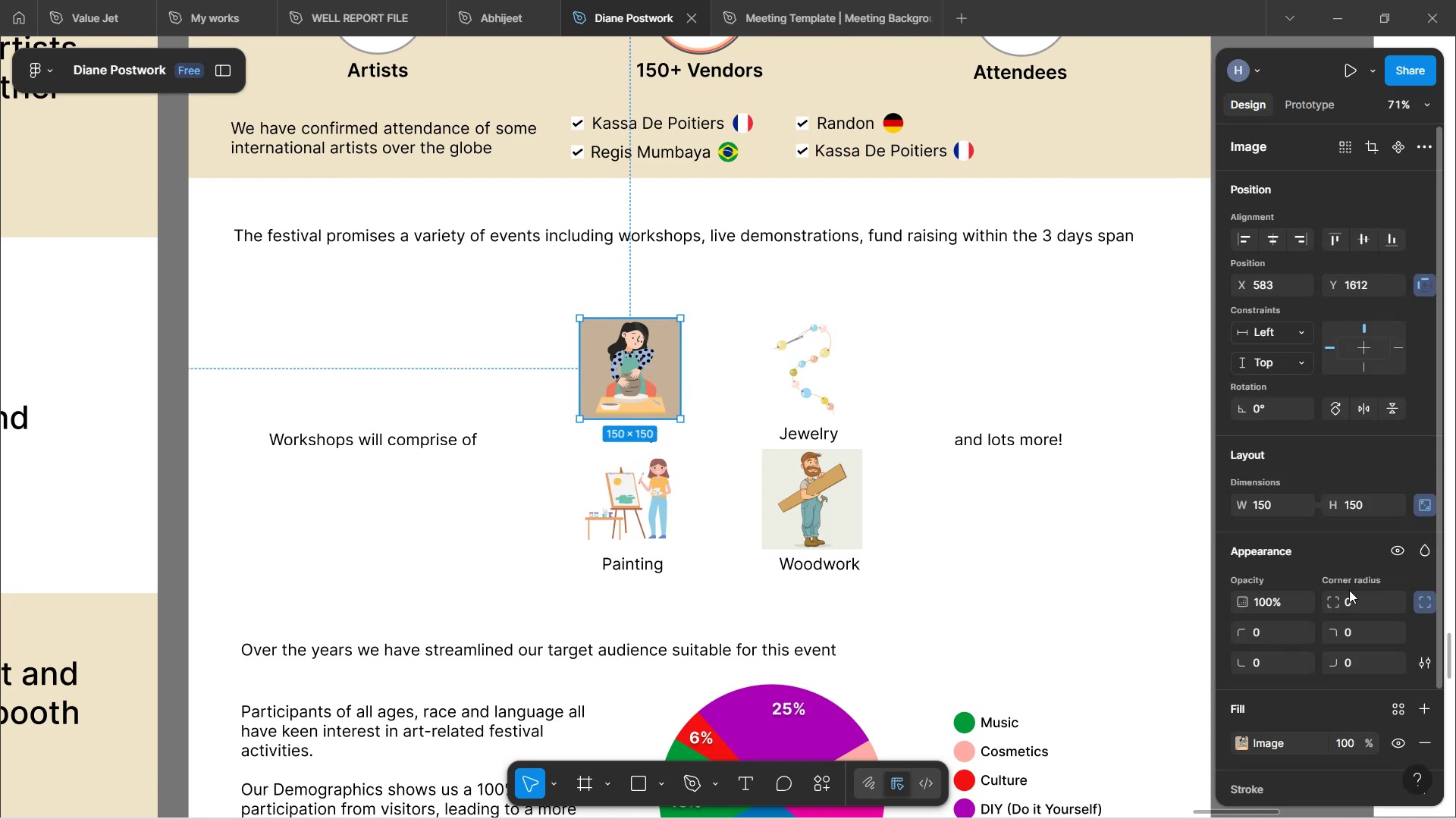 
left_click([1358, 603])
 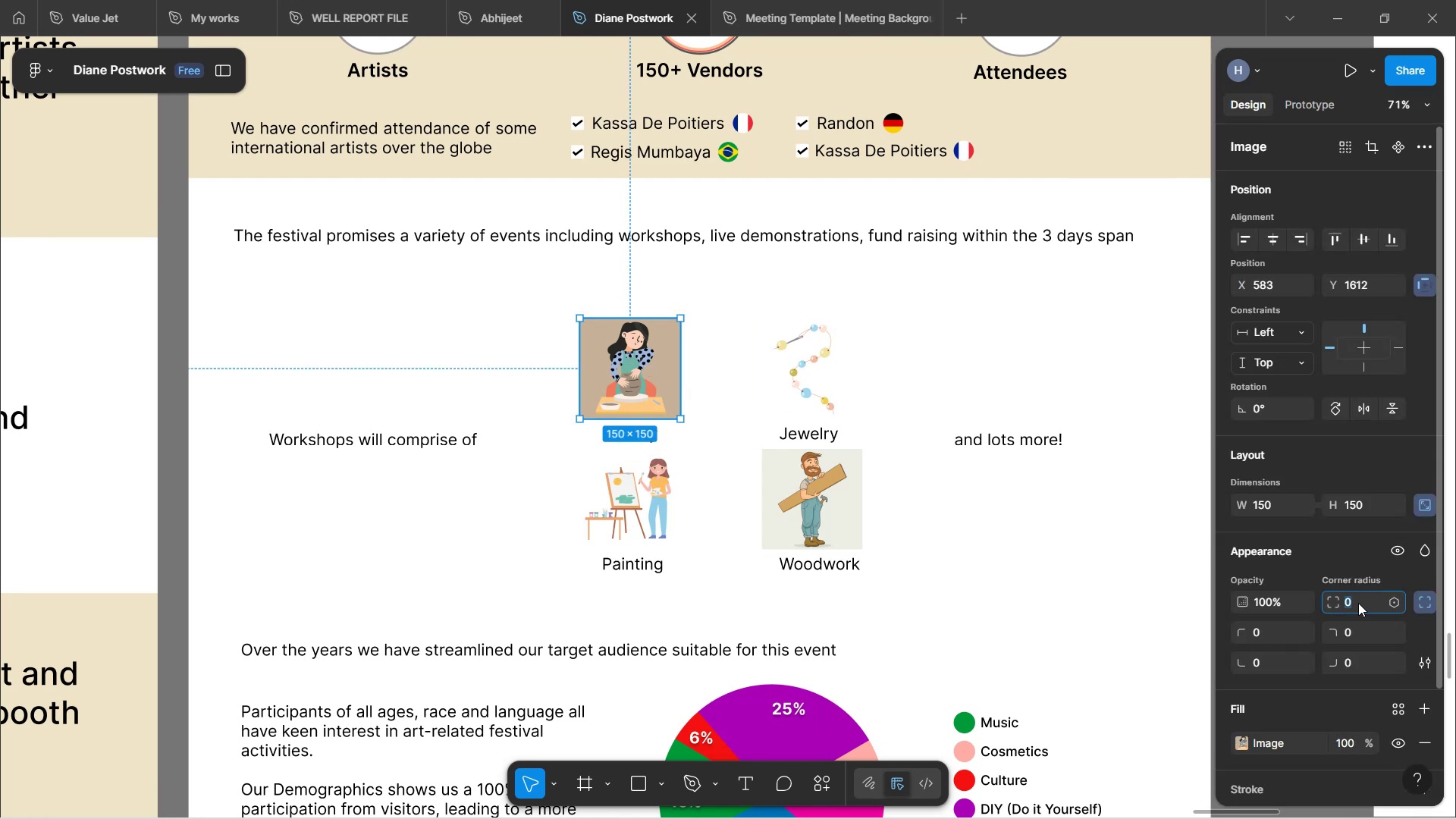 
type(25)
 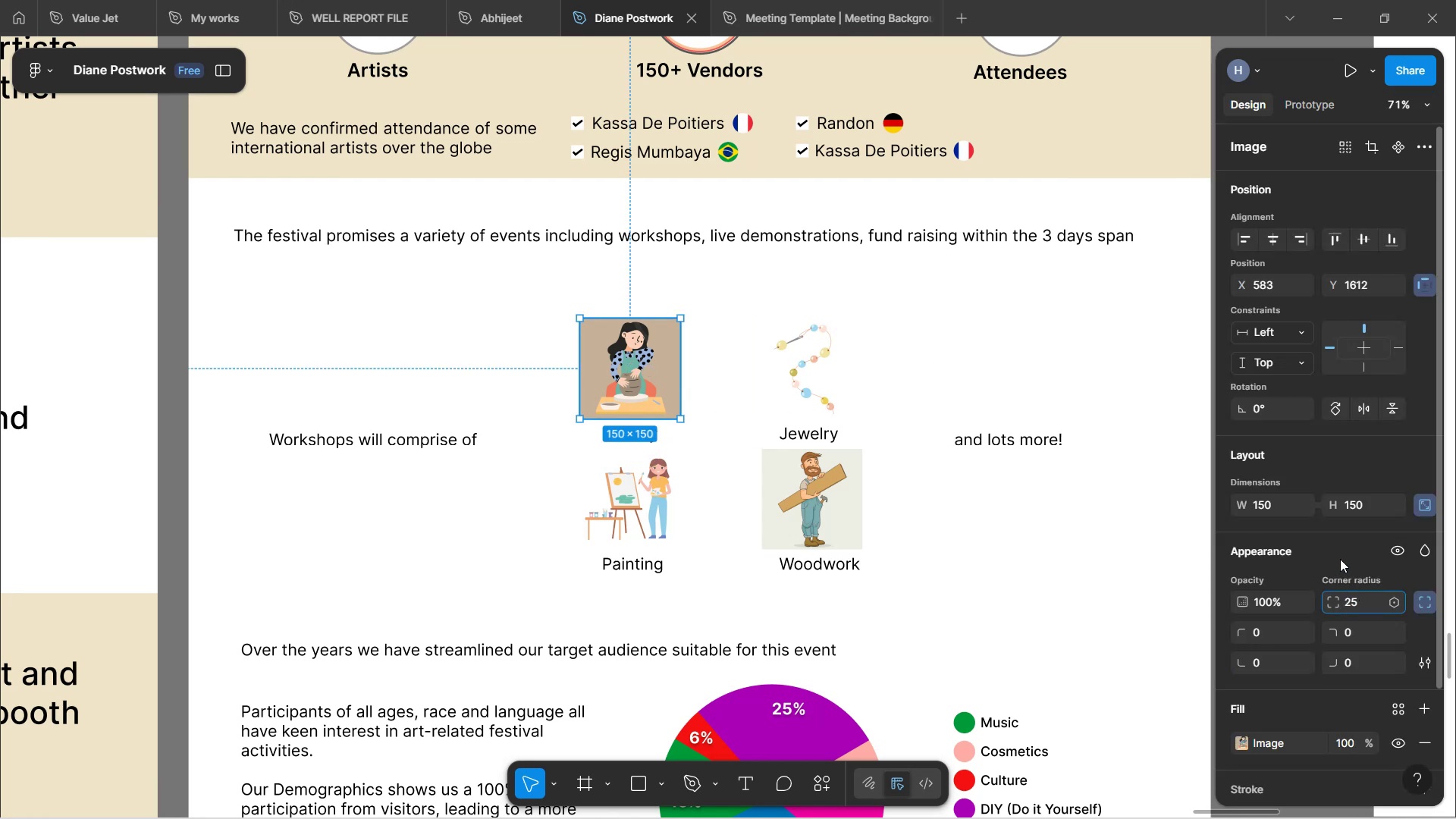 
left_click([1338, 551])
 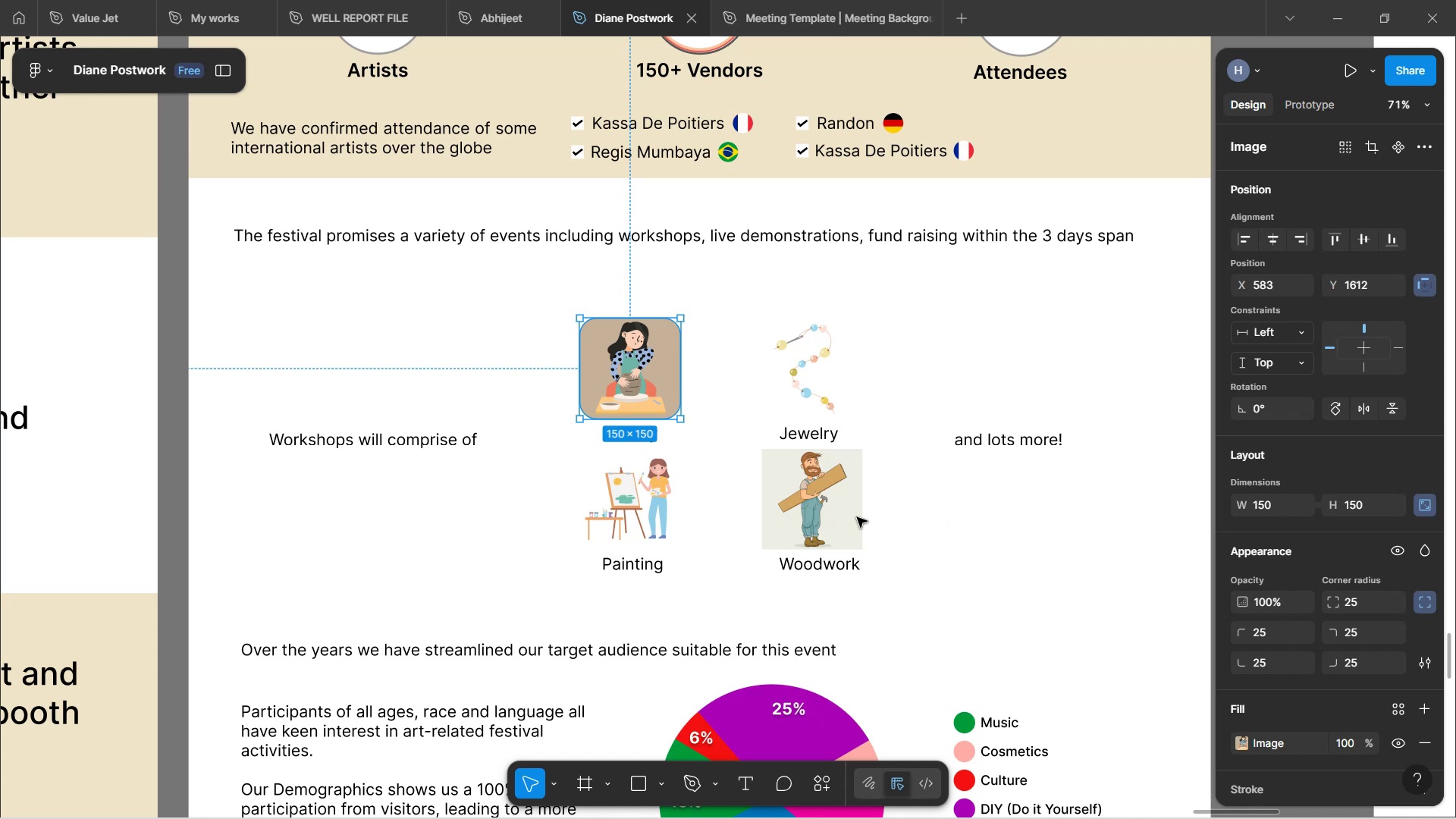 
double_click([846, 522])
 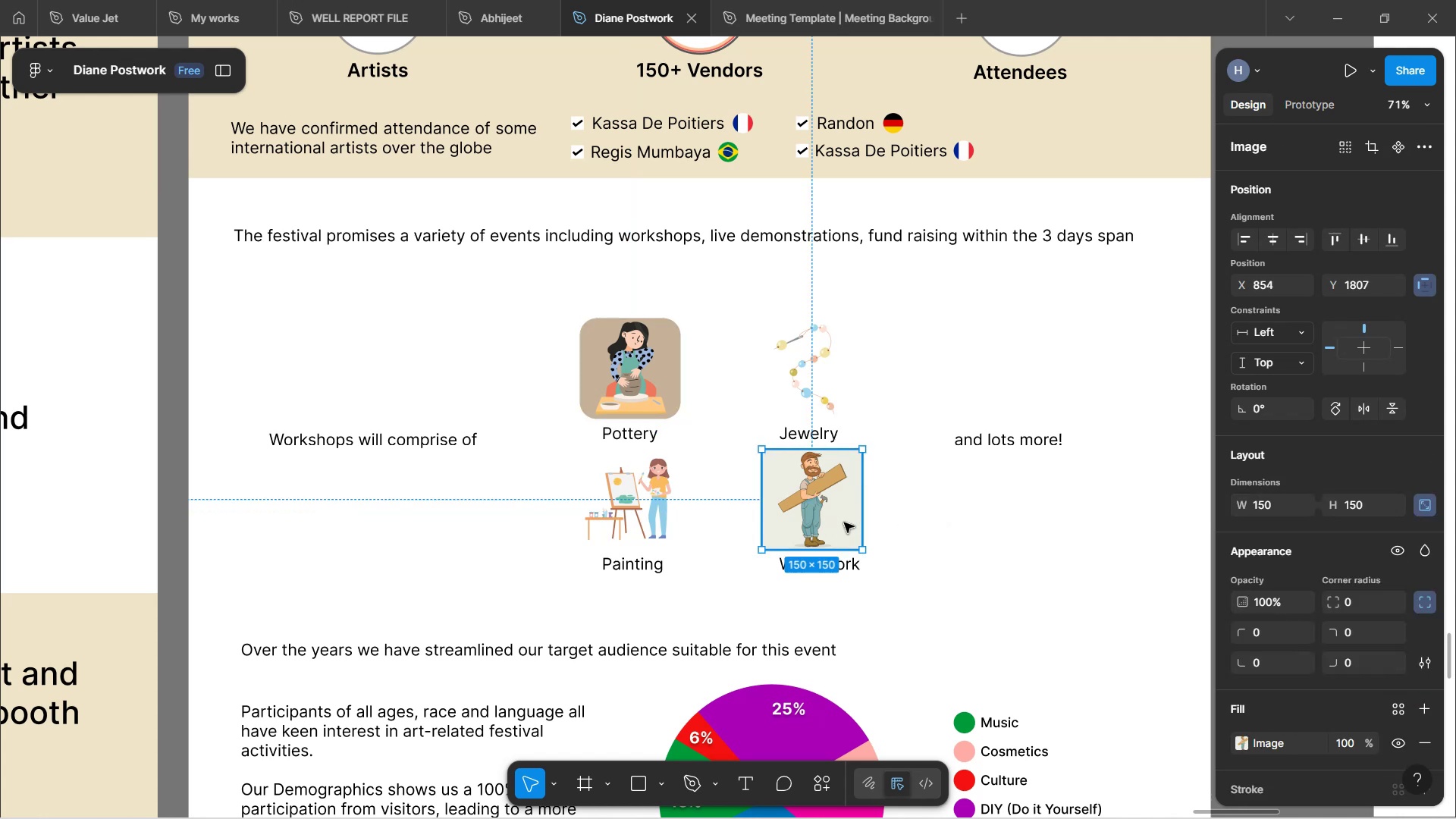 
triple_click([844, 522])
 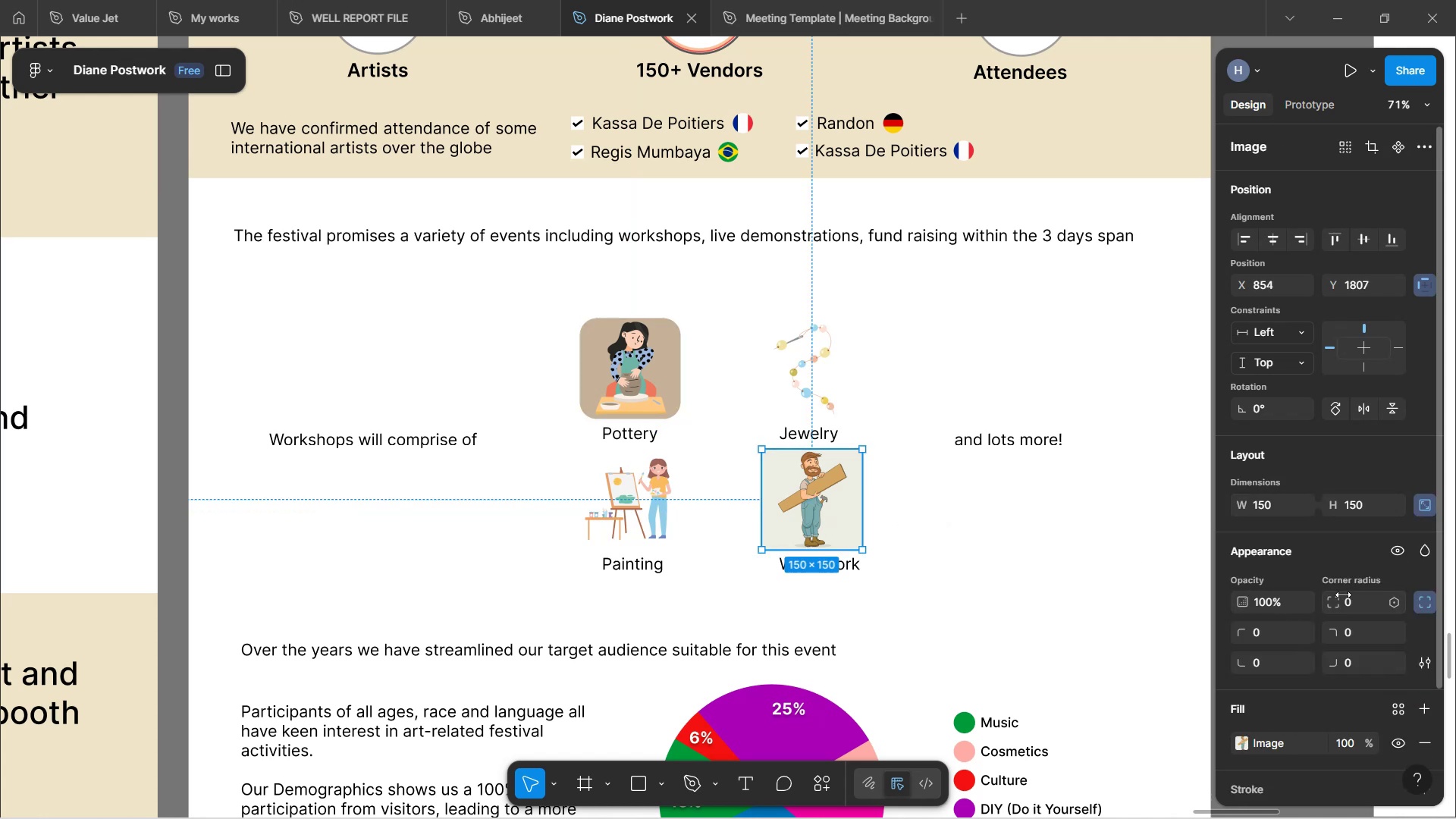 
left_click([1359, 603])
 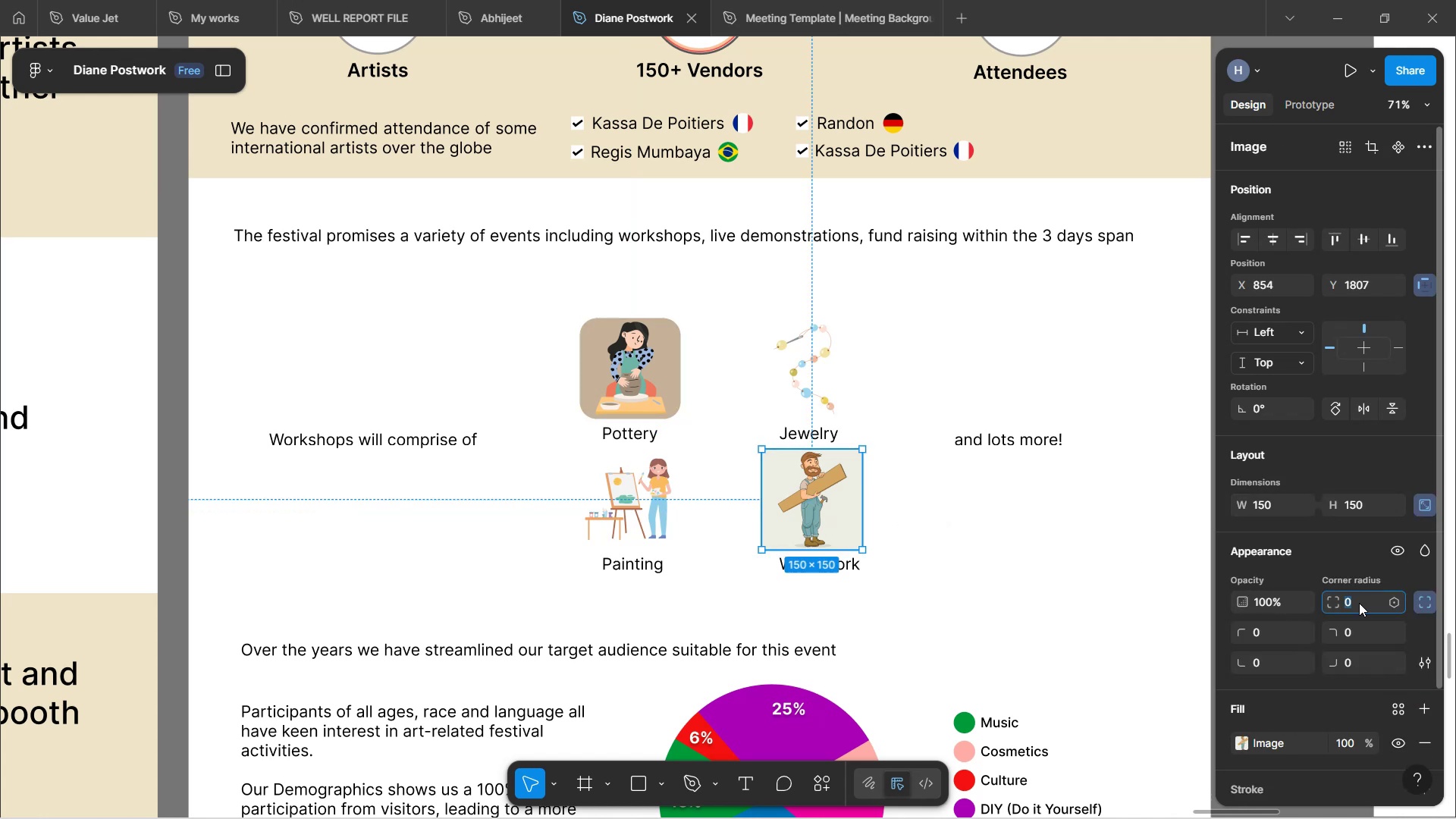 
type(25)
 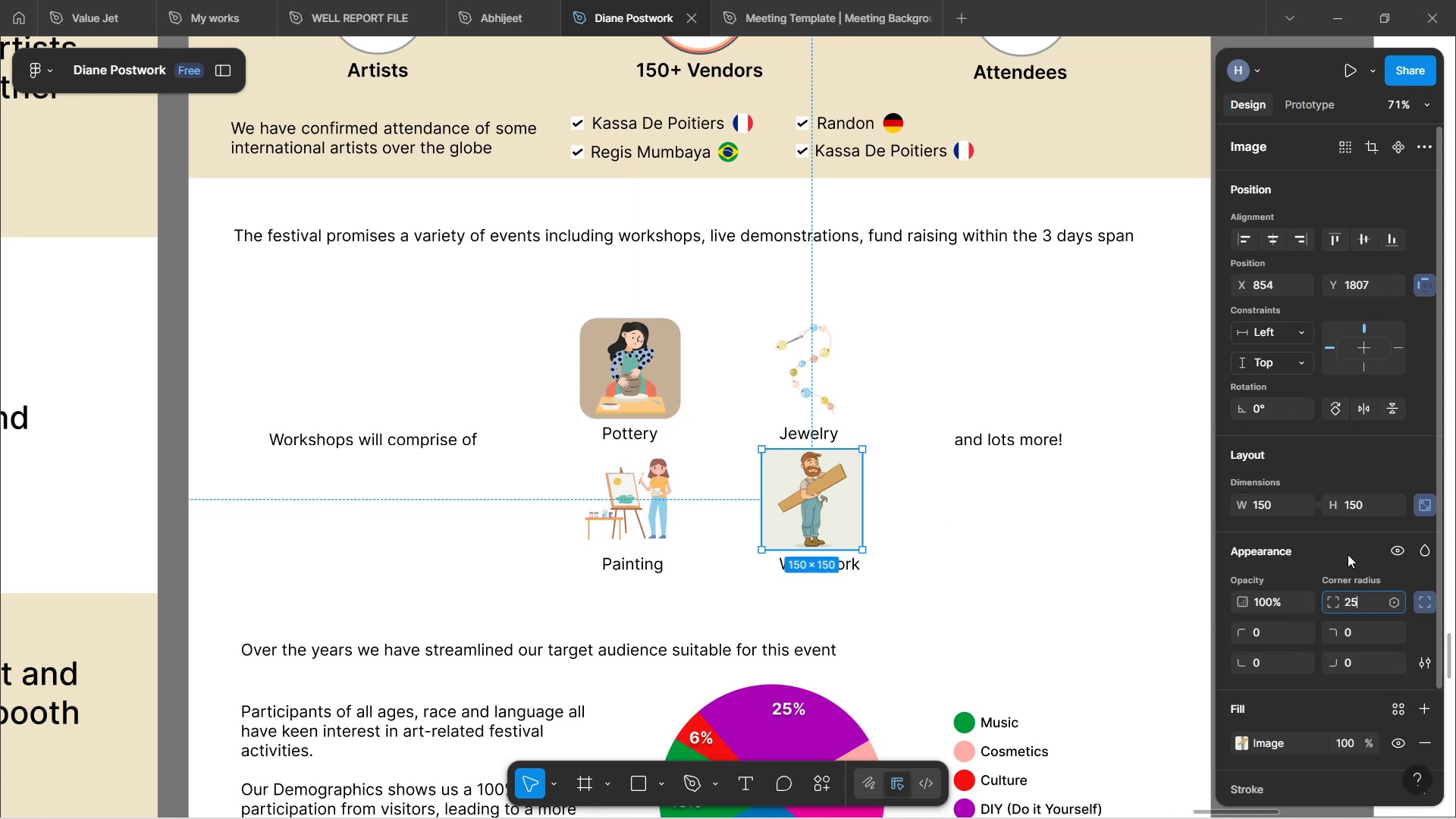 
left_click([1348, 554])
 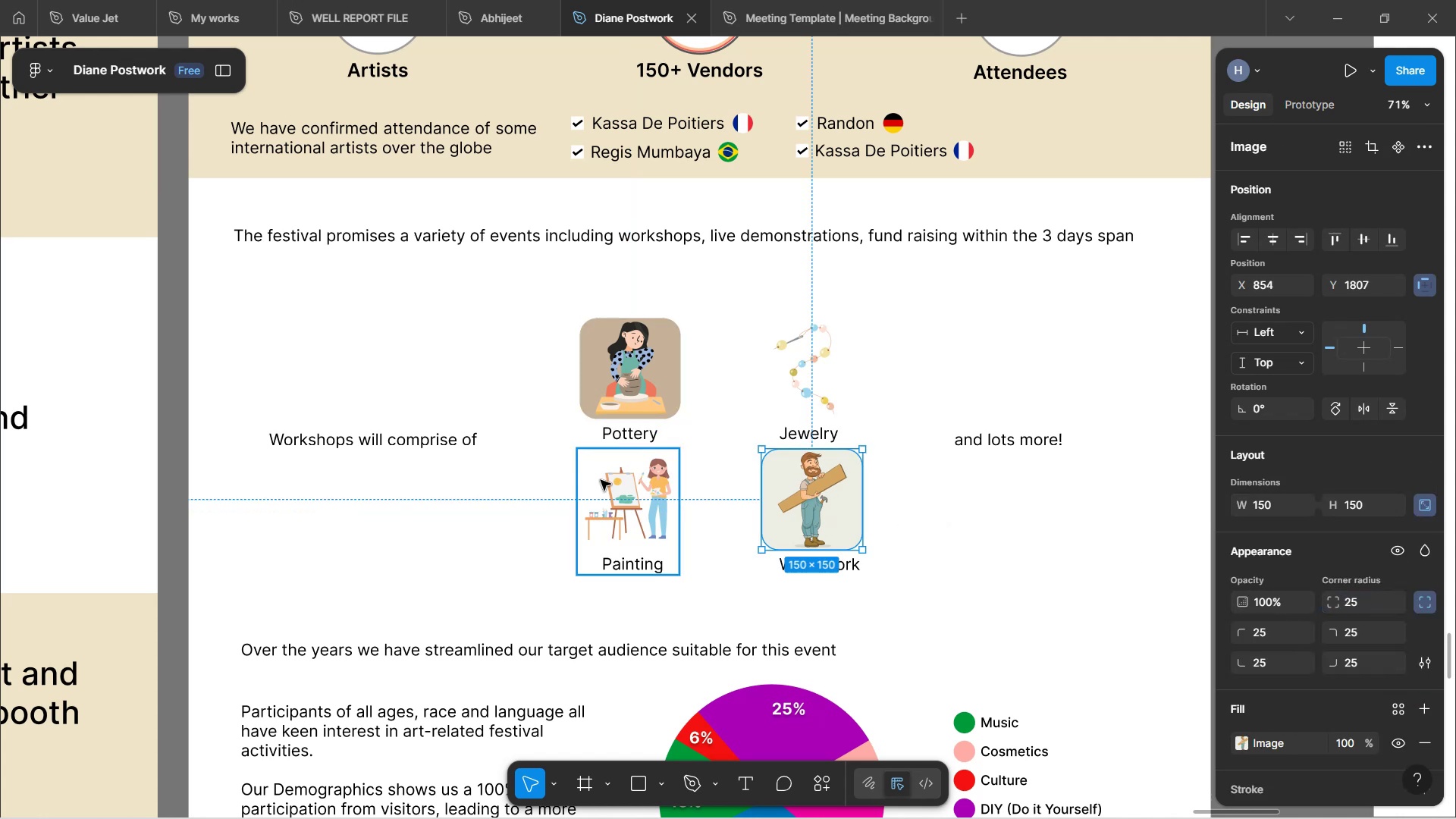 
left_click([621, 502])
 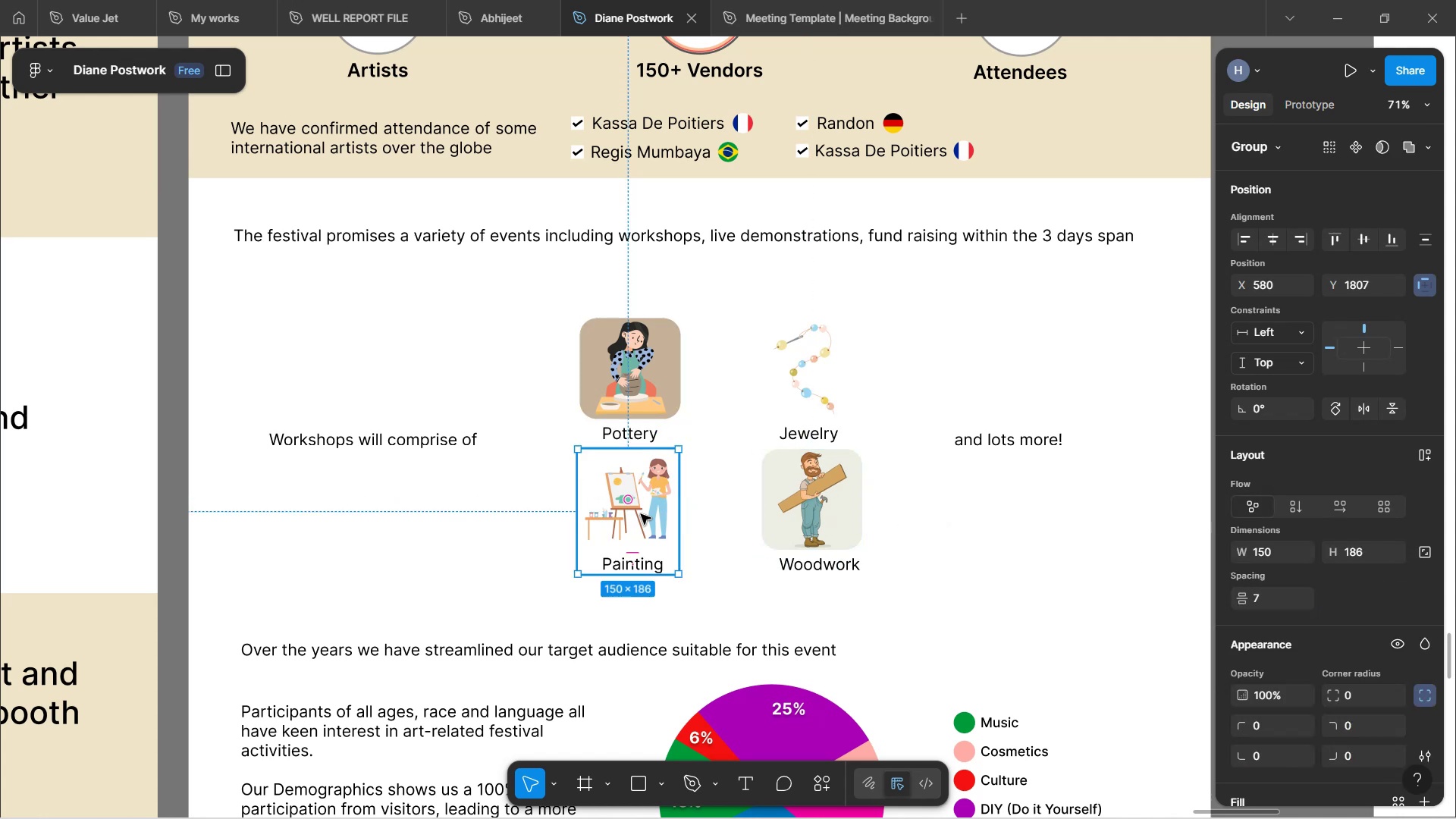 
double_click([641, 514])
 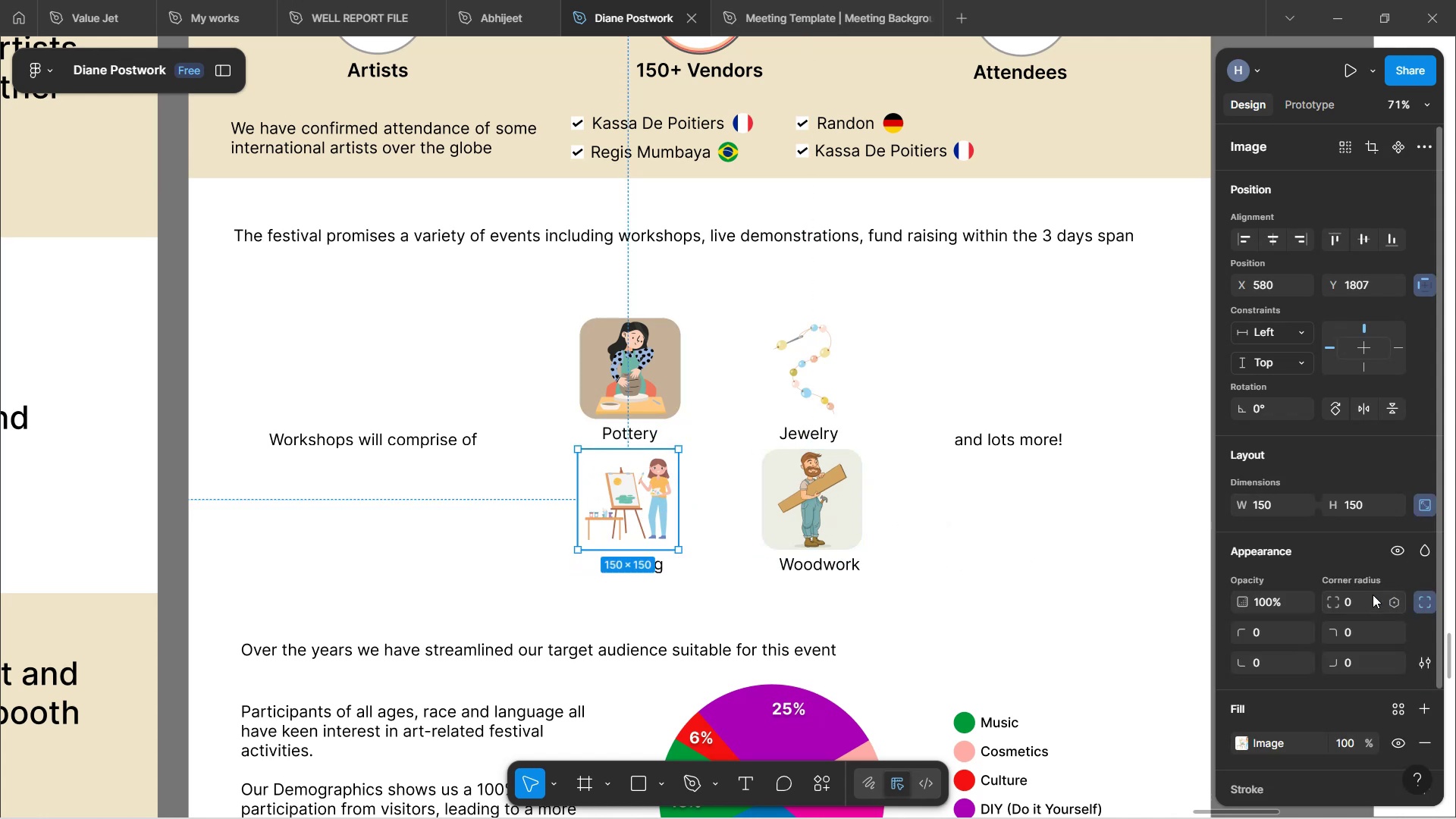 
left_click([1360, 594])
 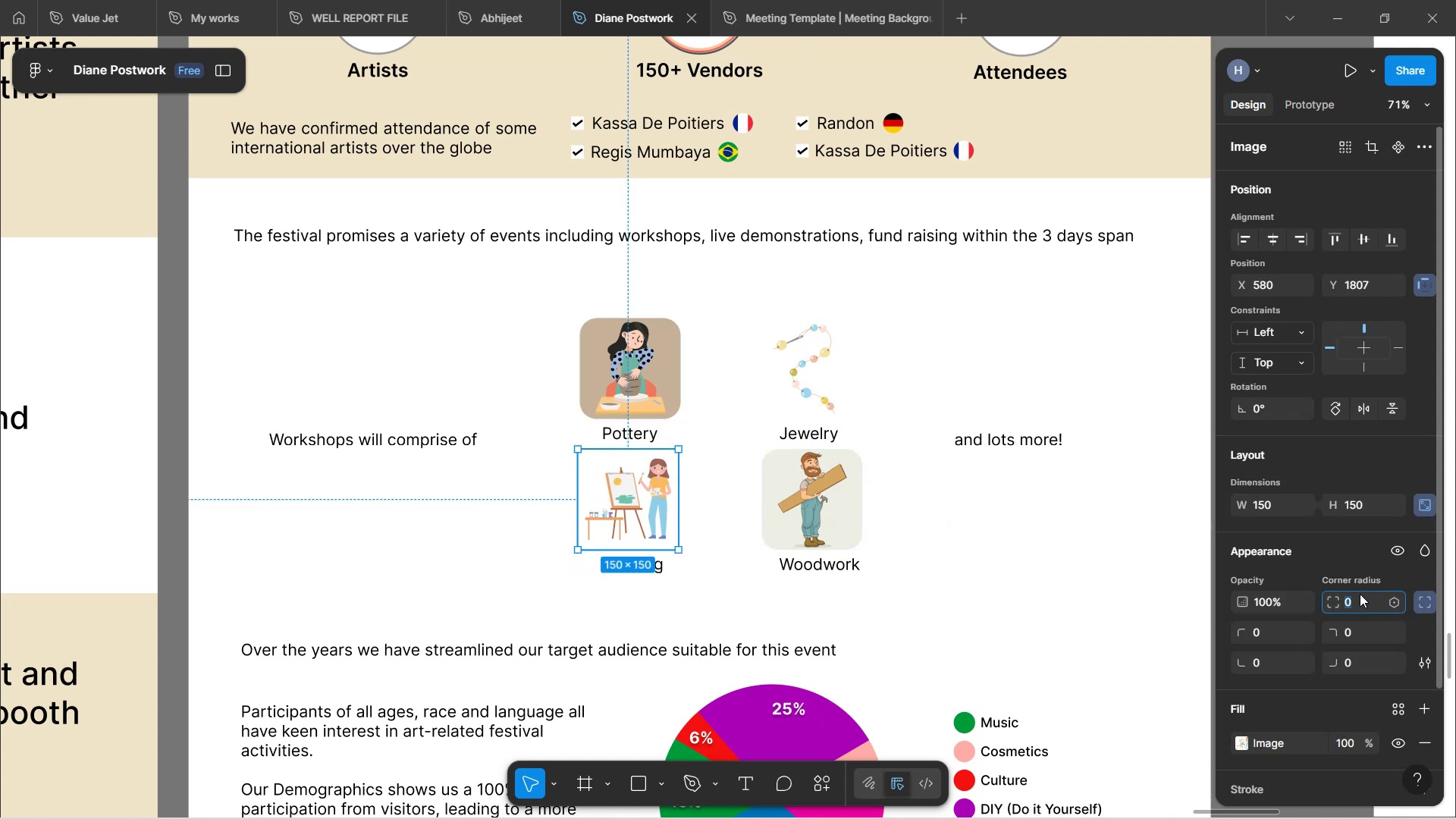 
type(25)
 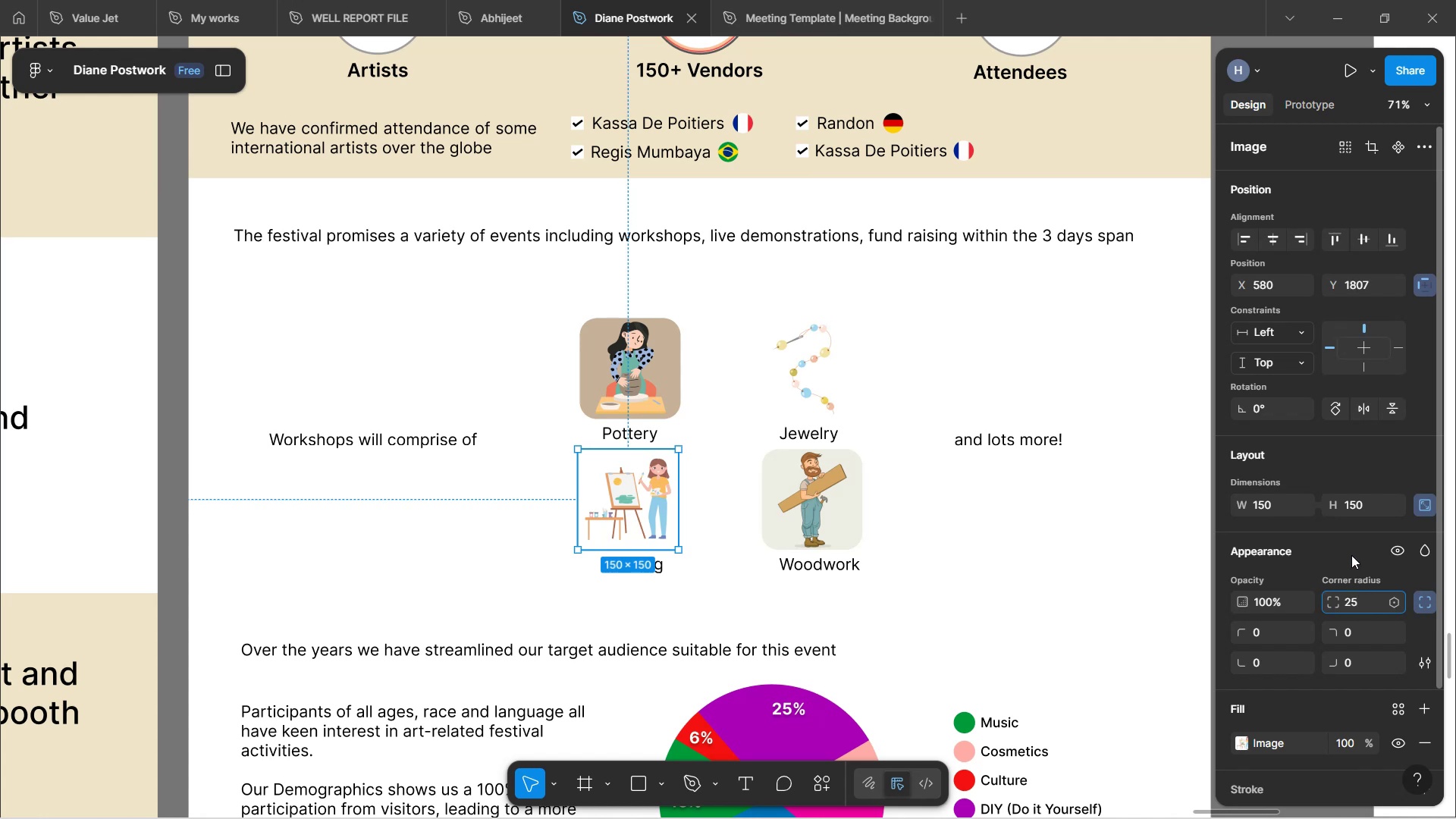 
left_click([1351, 555])
 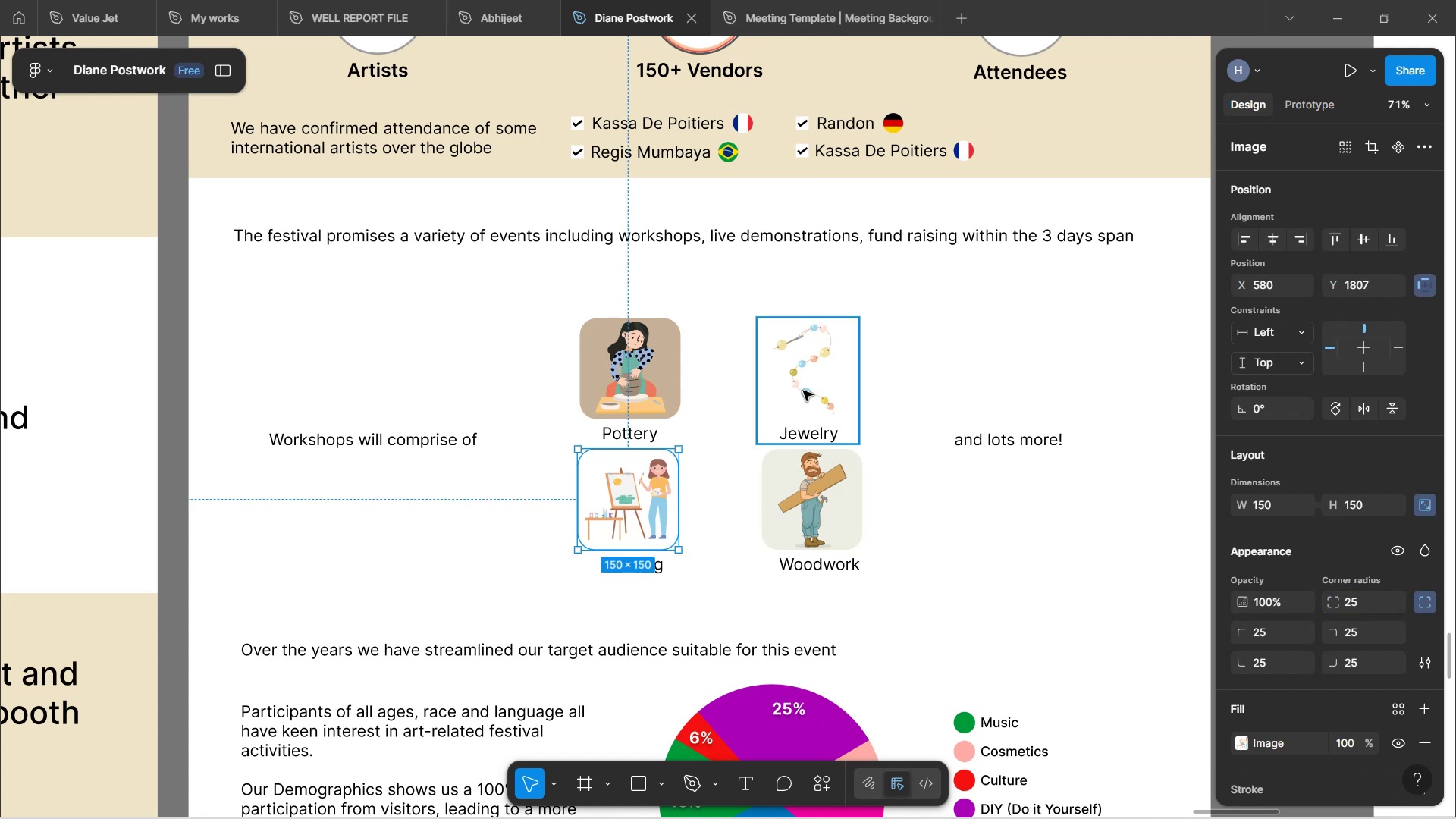 
double_click([803, 391])
 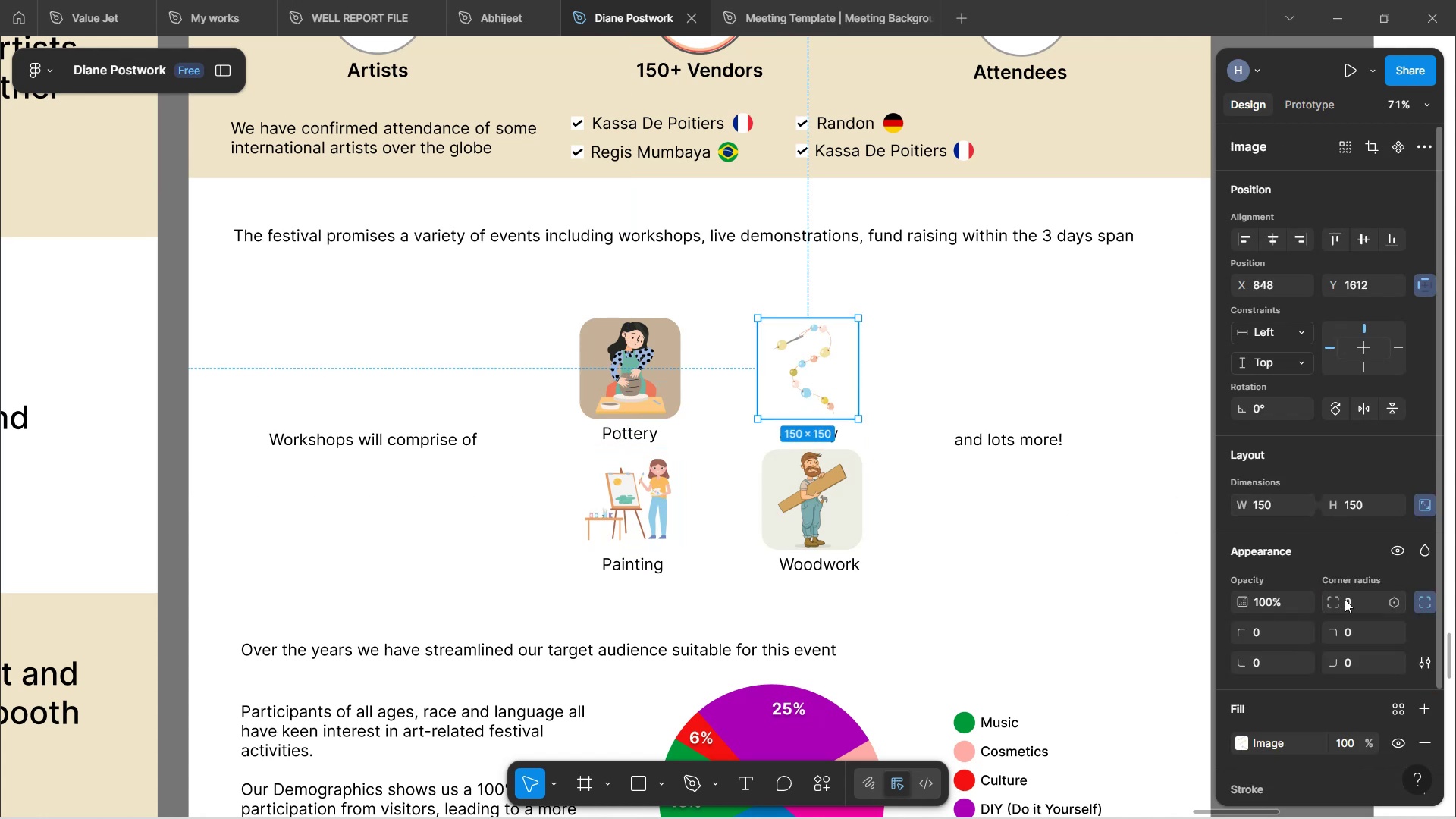 
left_click([1354, 608])
 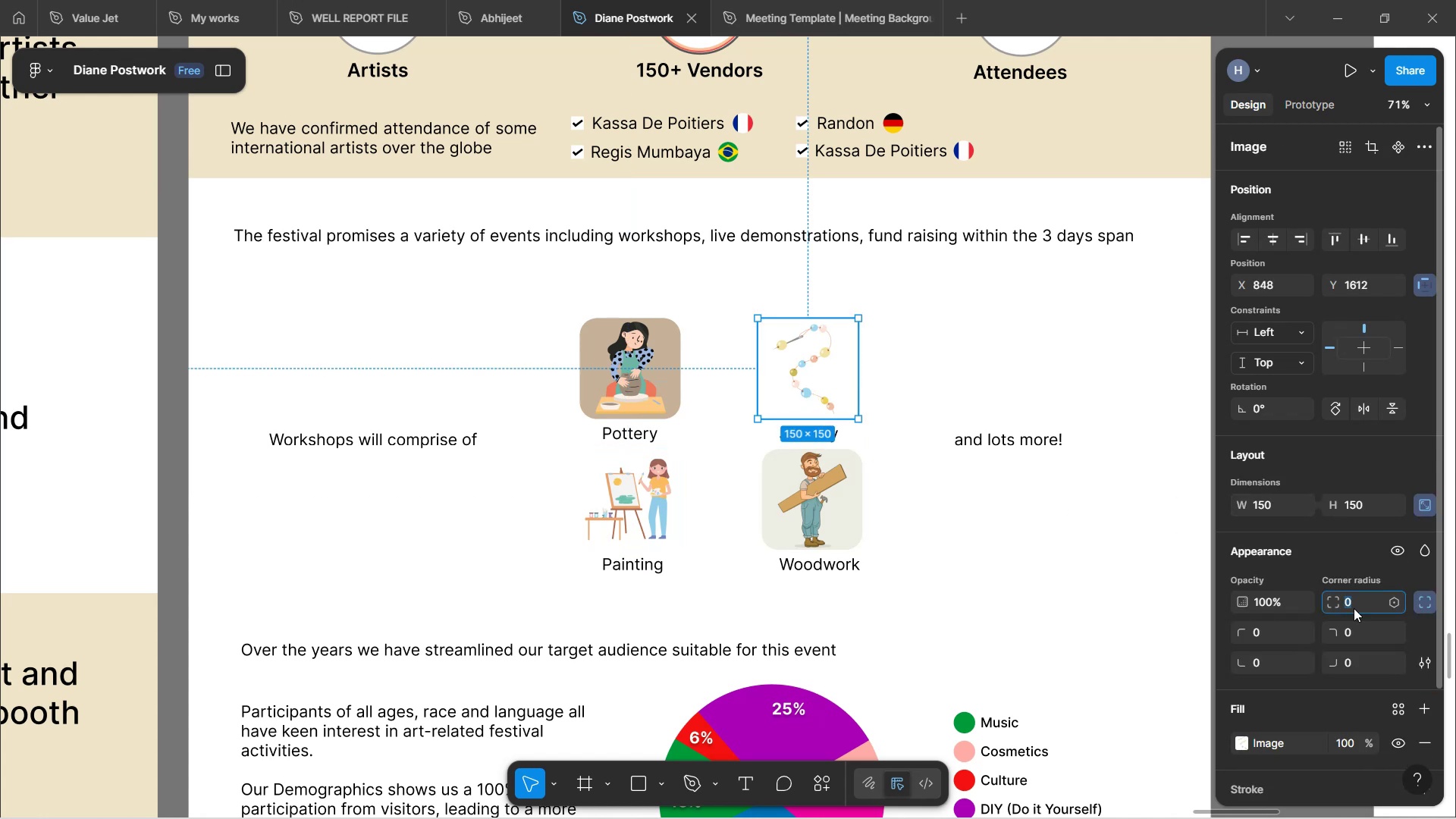 
type(25)
 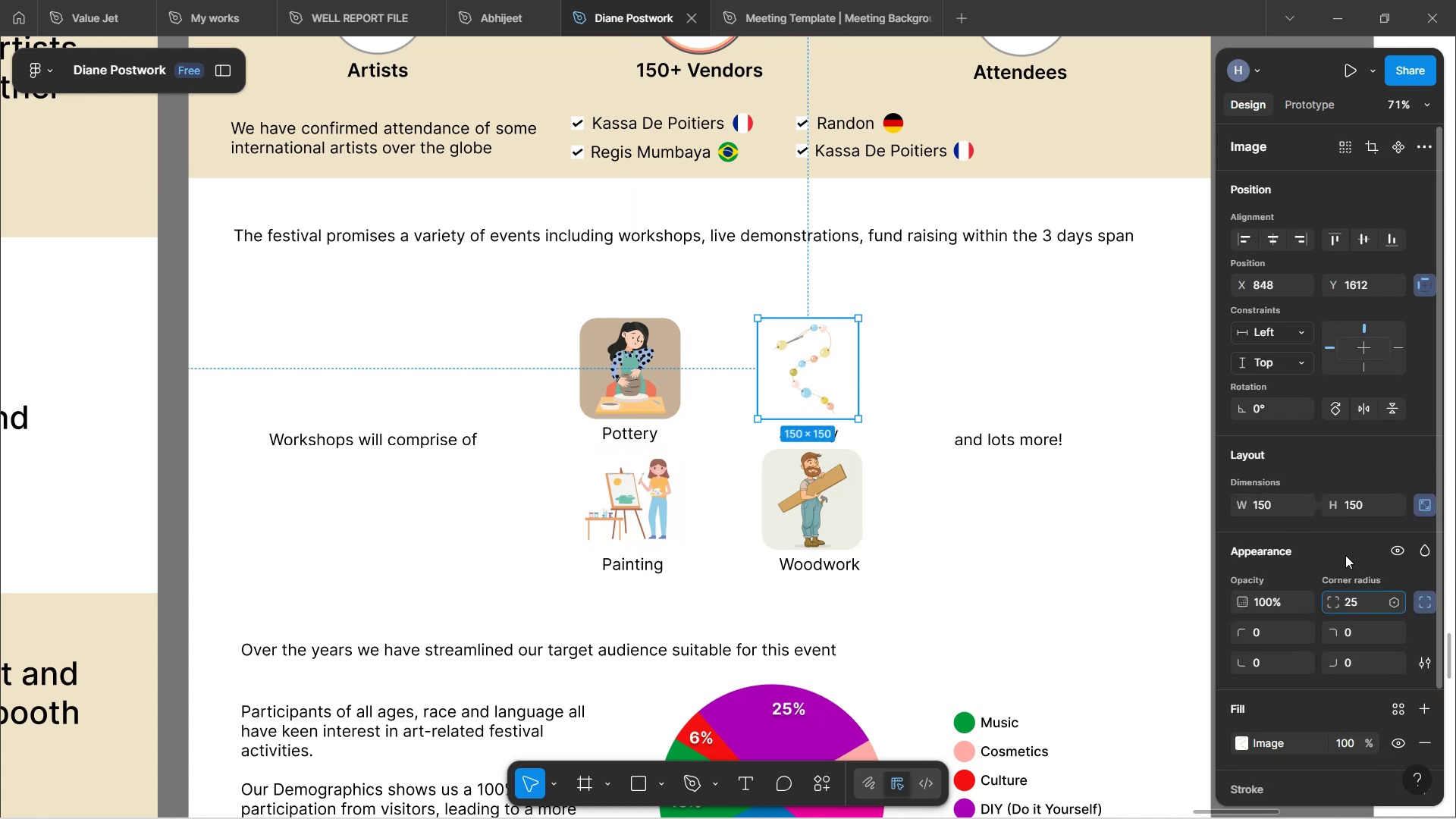 
left_click([1345, 555])
 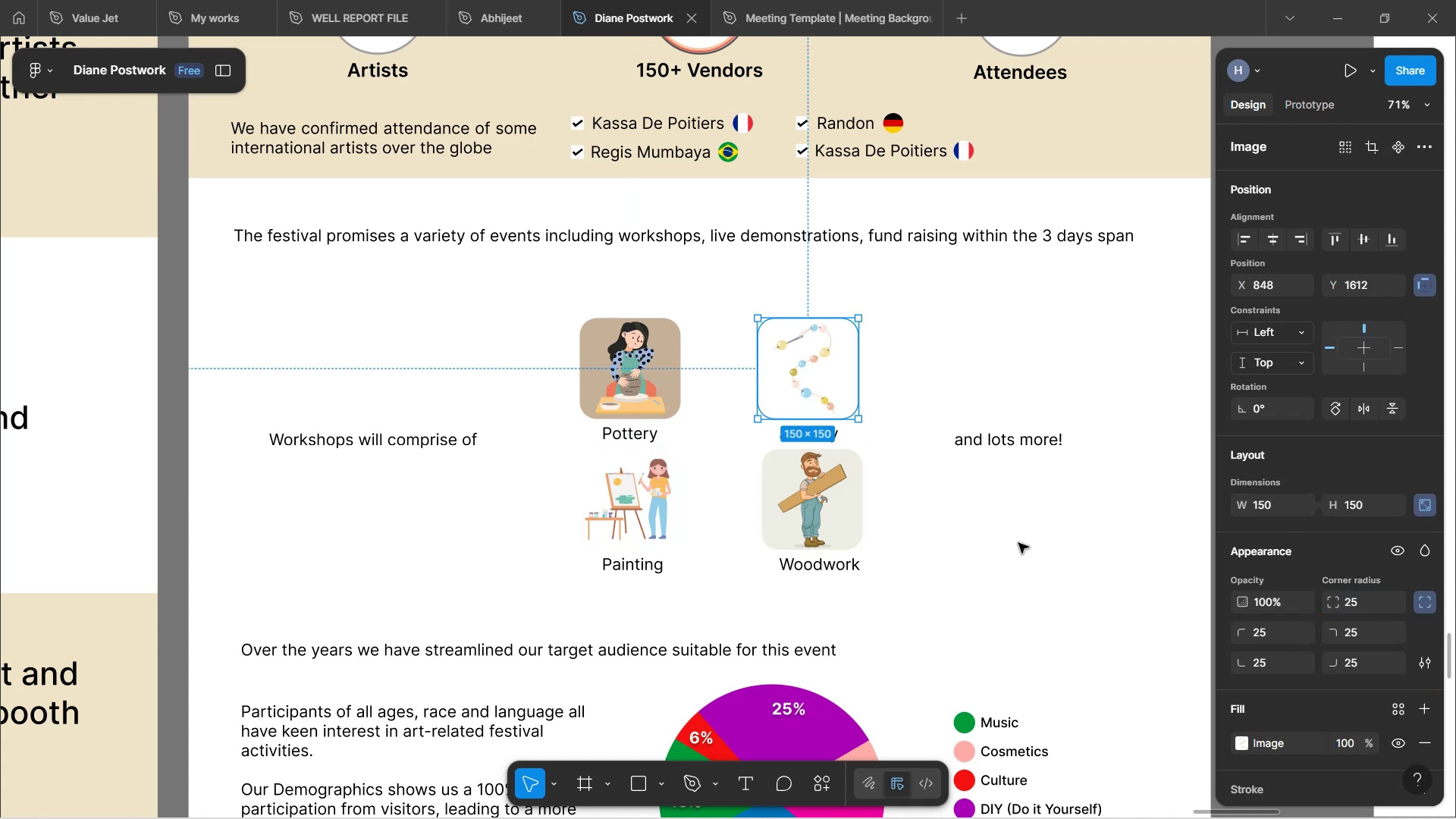 
left_click([1018, 543])
 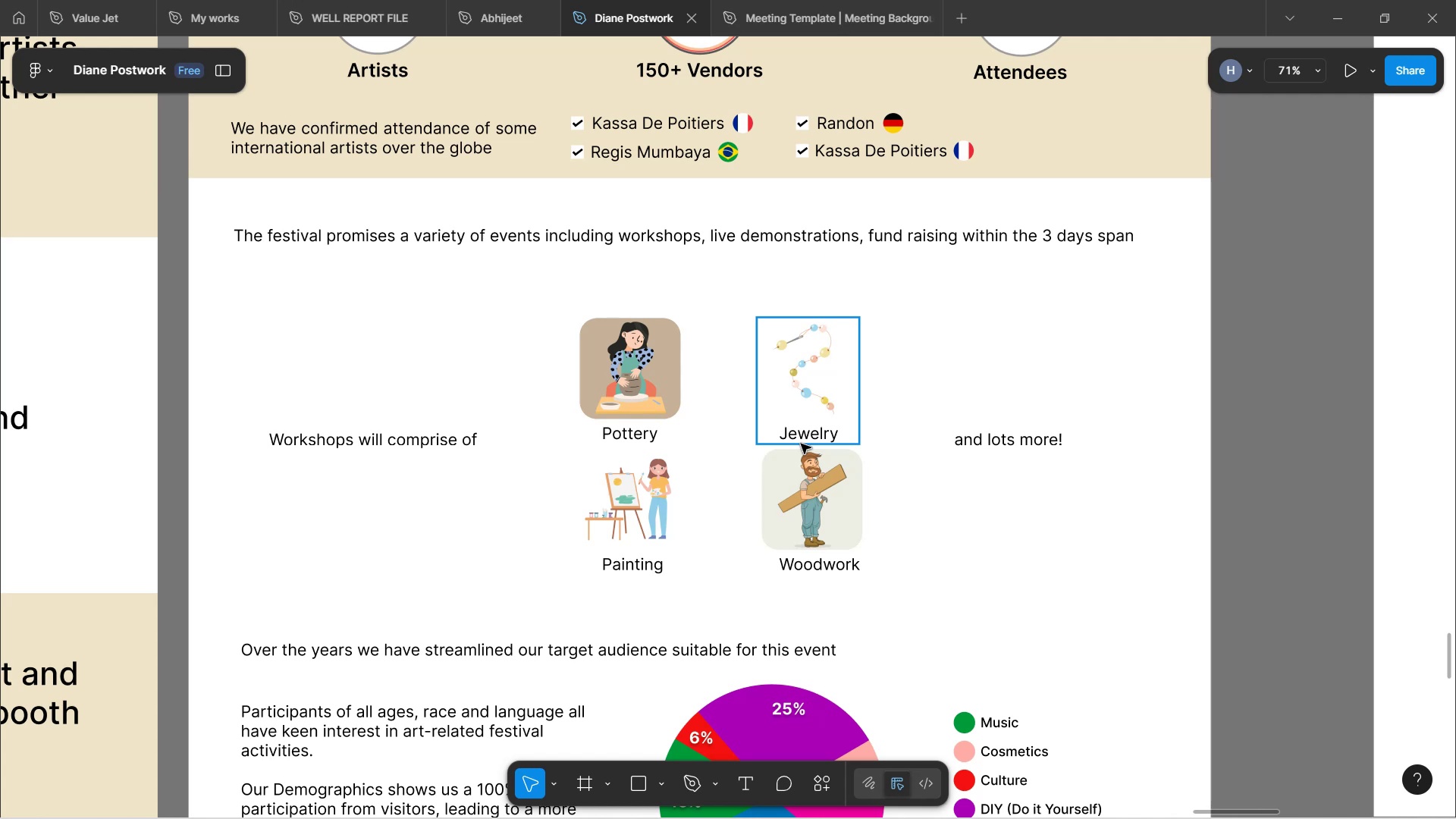 
wait(23.18)
 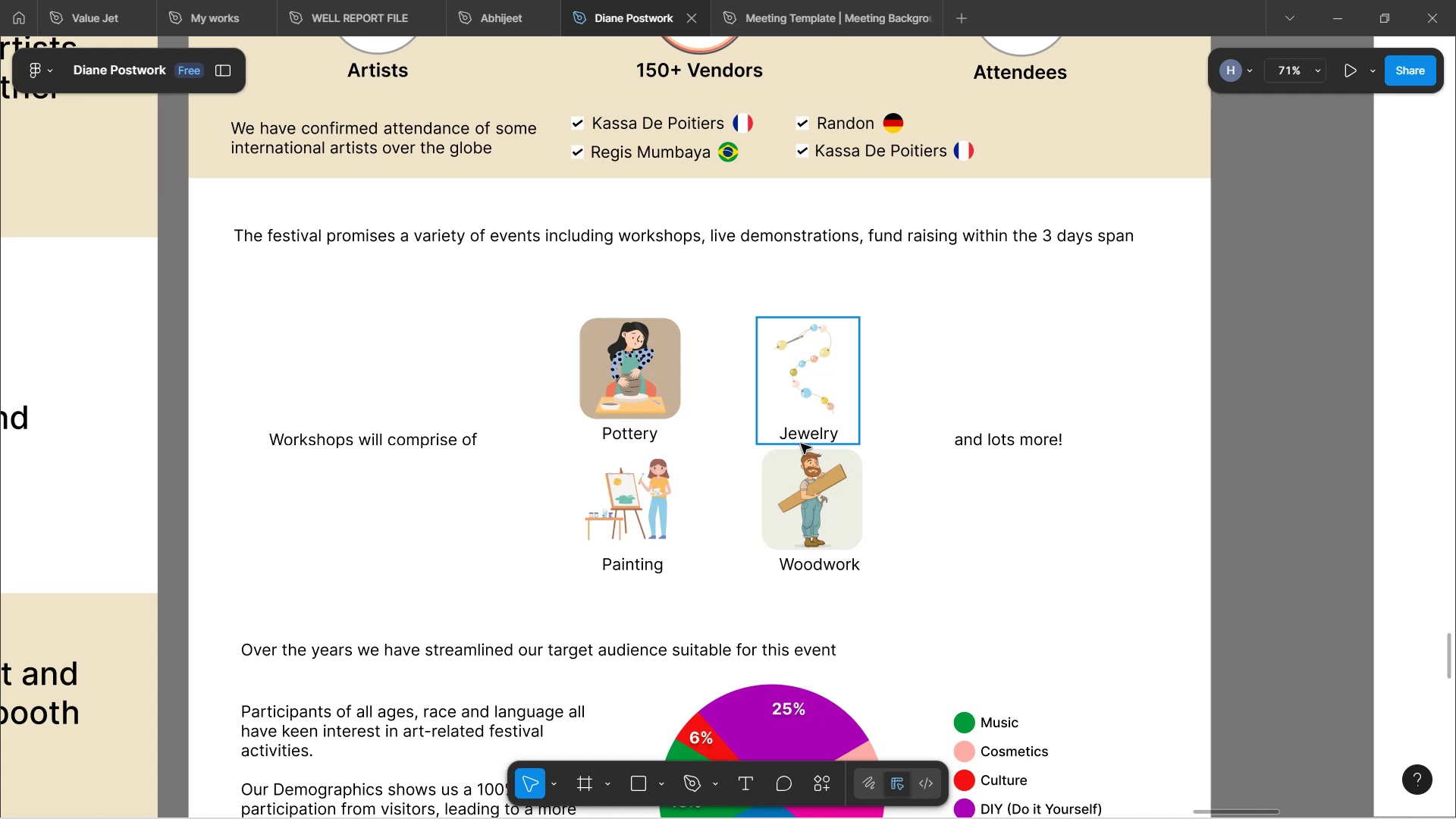 
scroll: coordinate [941, 462], scroll_direction: down, amount: 2.0
 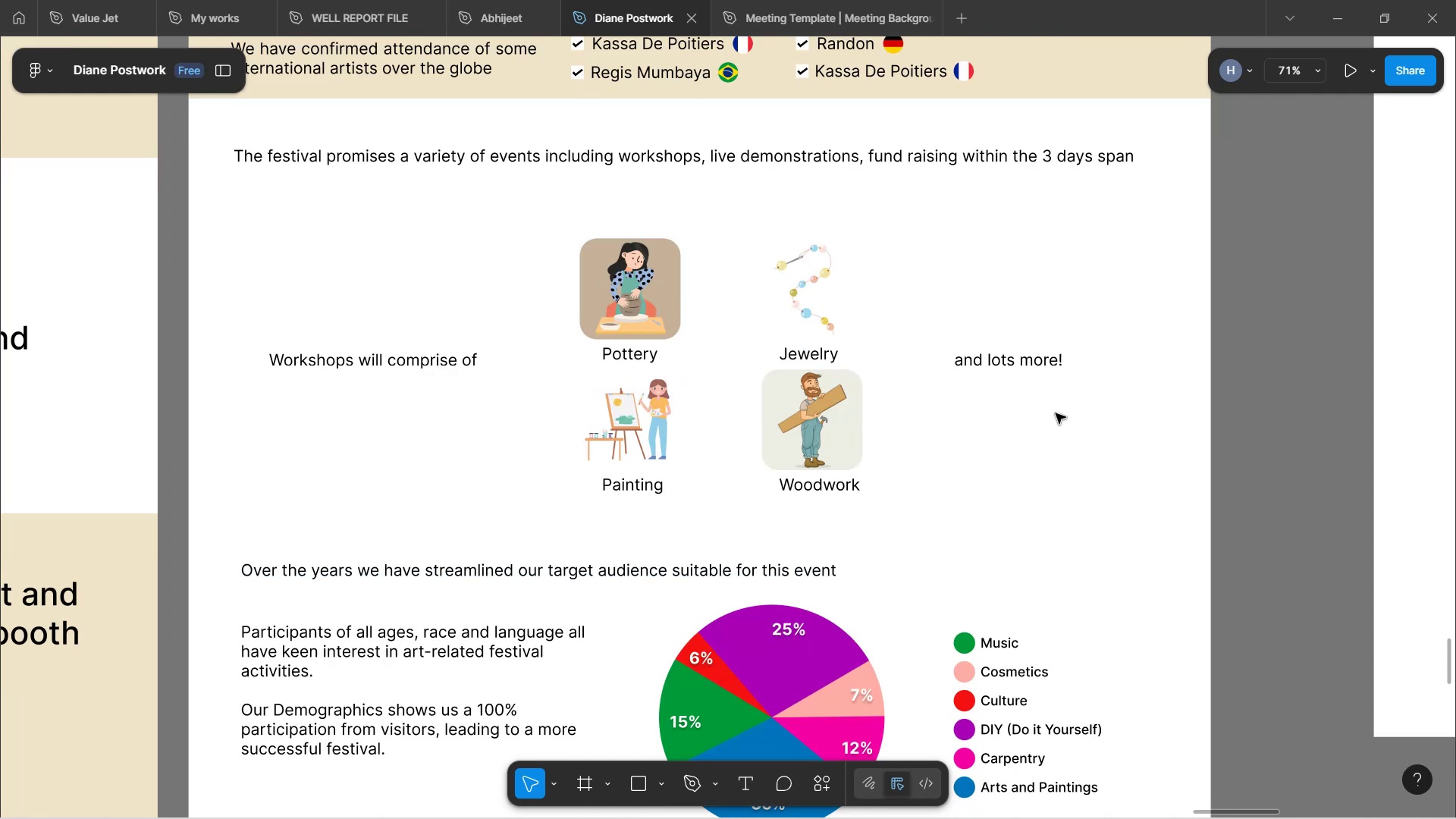 
wait(6.33)
 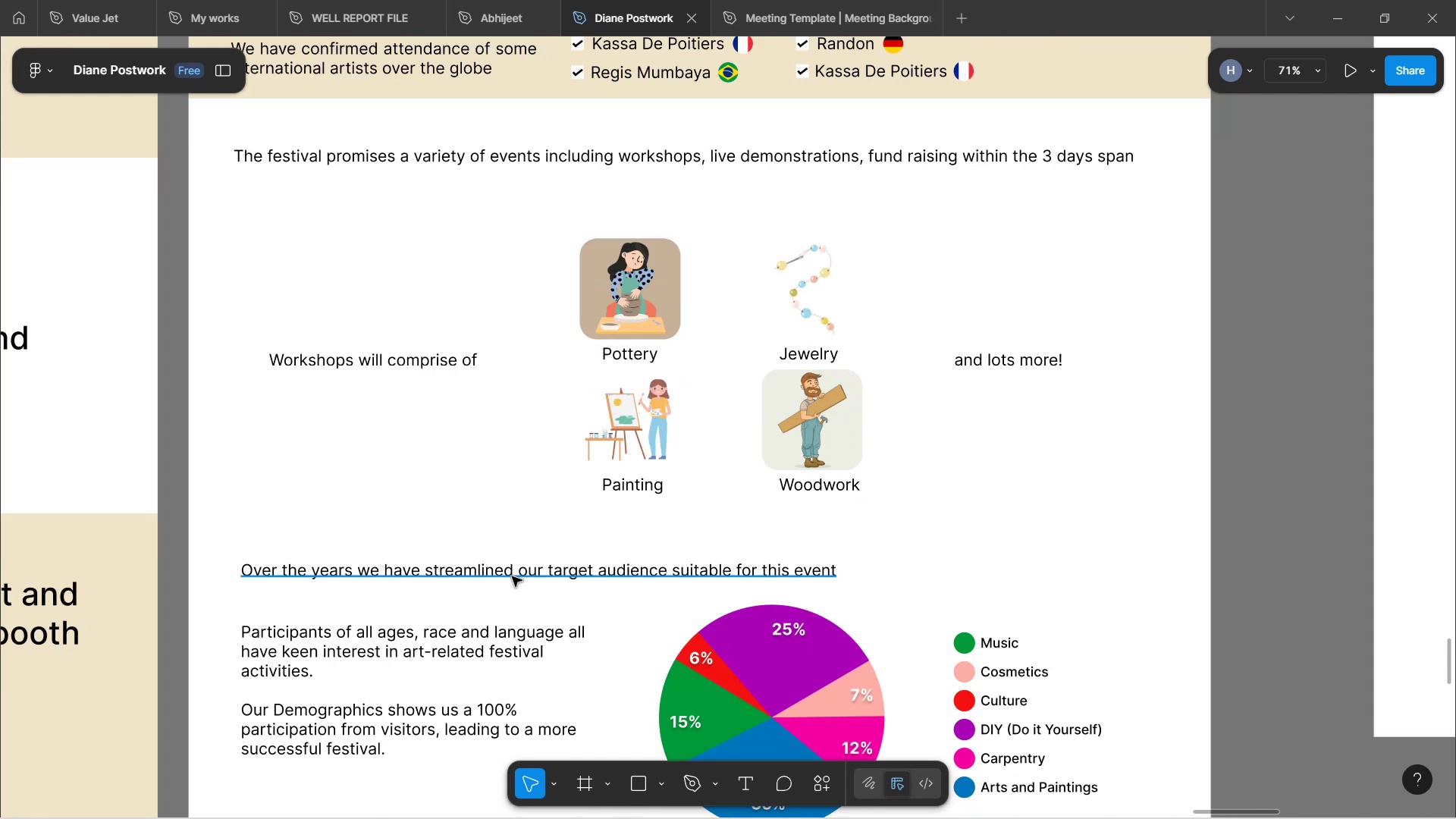 
scroll: coordinate [1084, 381], scroll_direction: down, amount: 7.0
 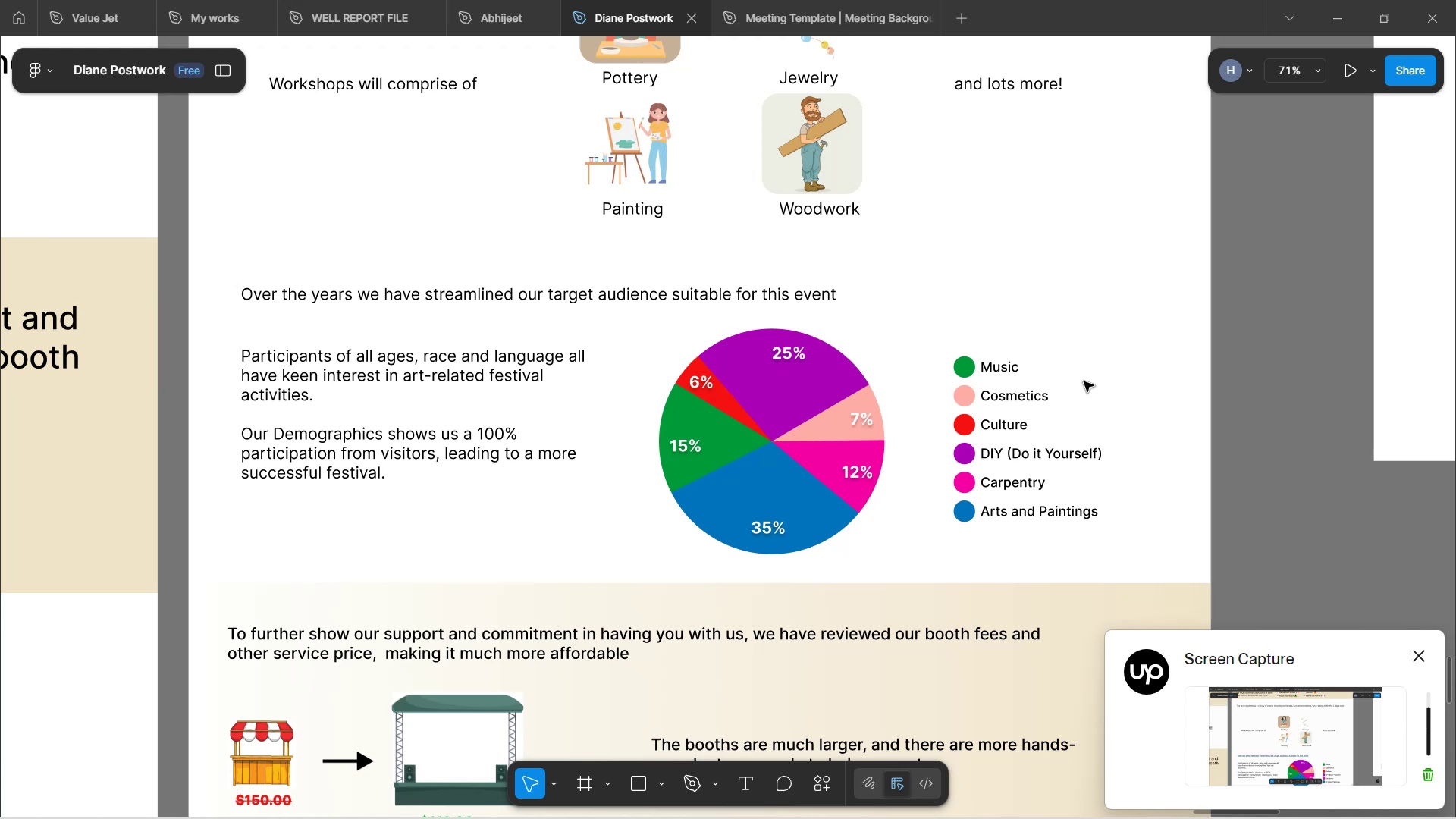 
scroll: coordinate [1084, 381], scroll_direction: up, amount: 26.0
 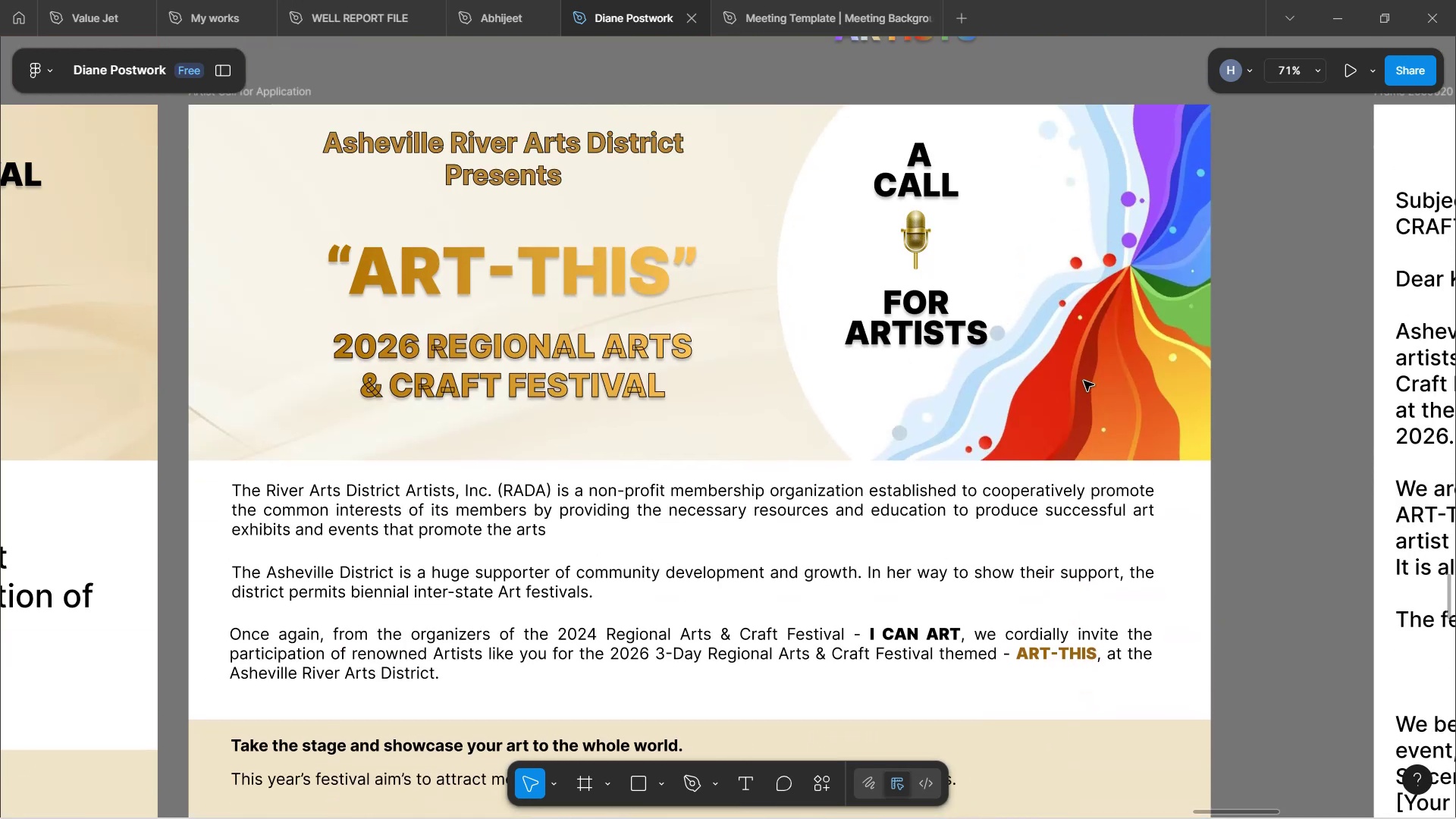 
scroll: coordinate [1084, 381], scroll_direction: down, amount: 31.0
 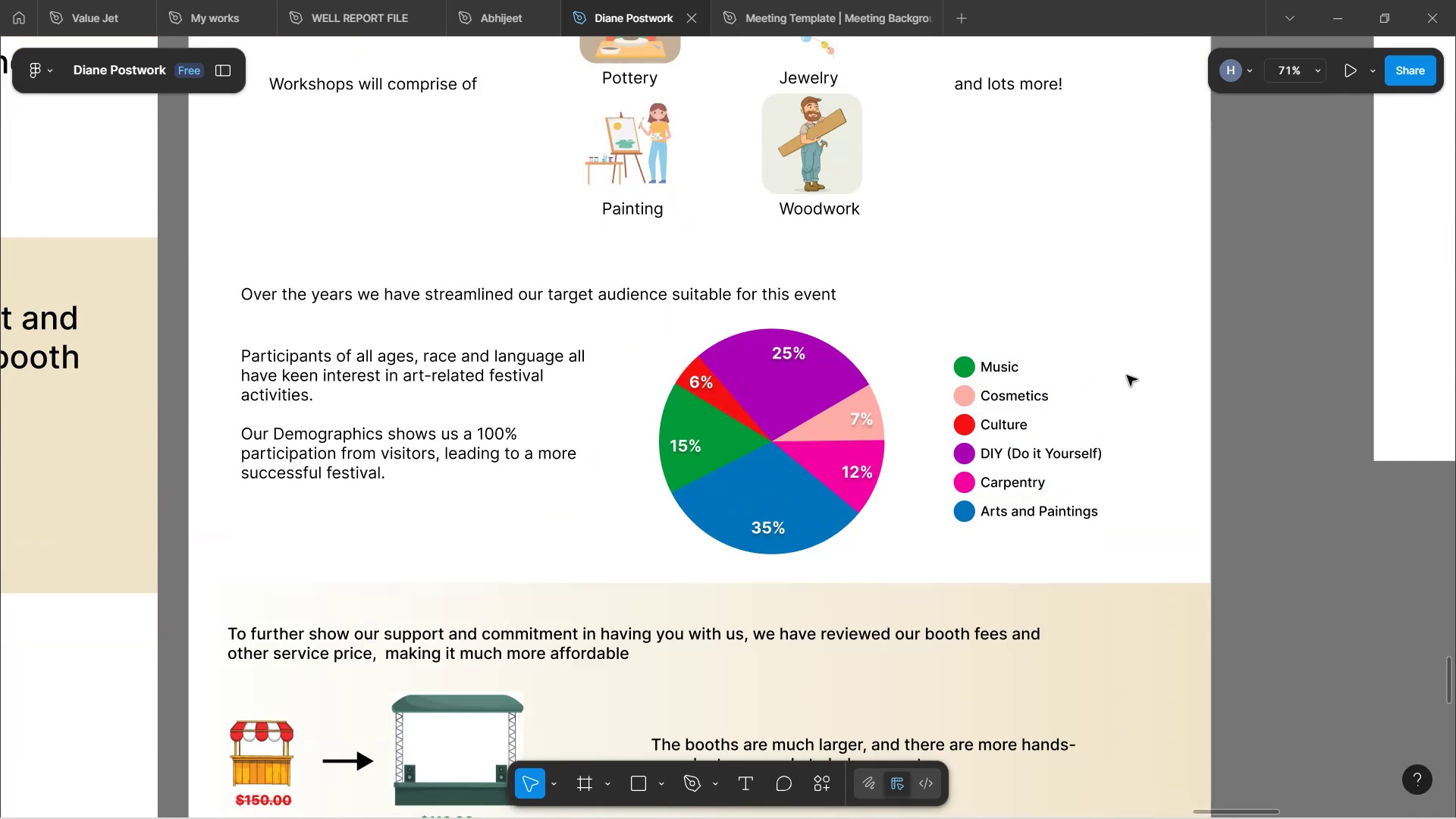 
wait(6.55)
 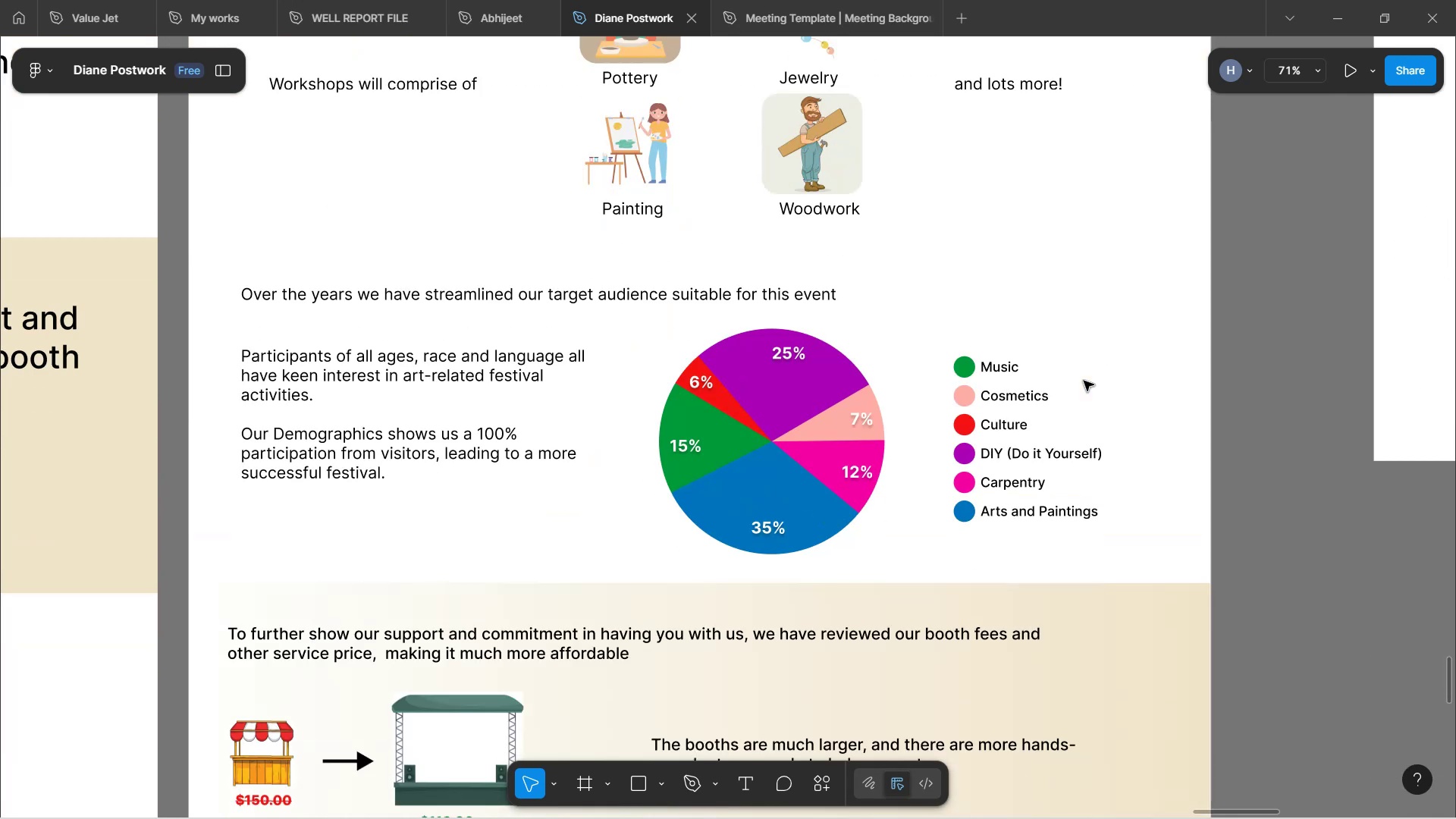 
left_click([344, 374])
 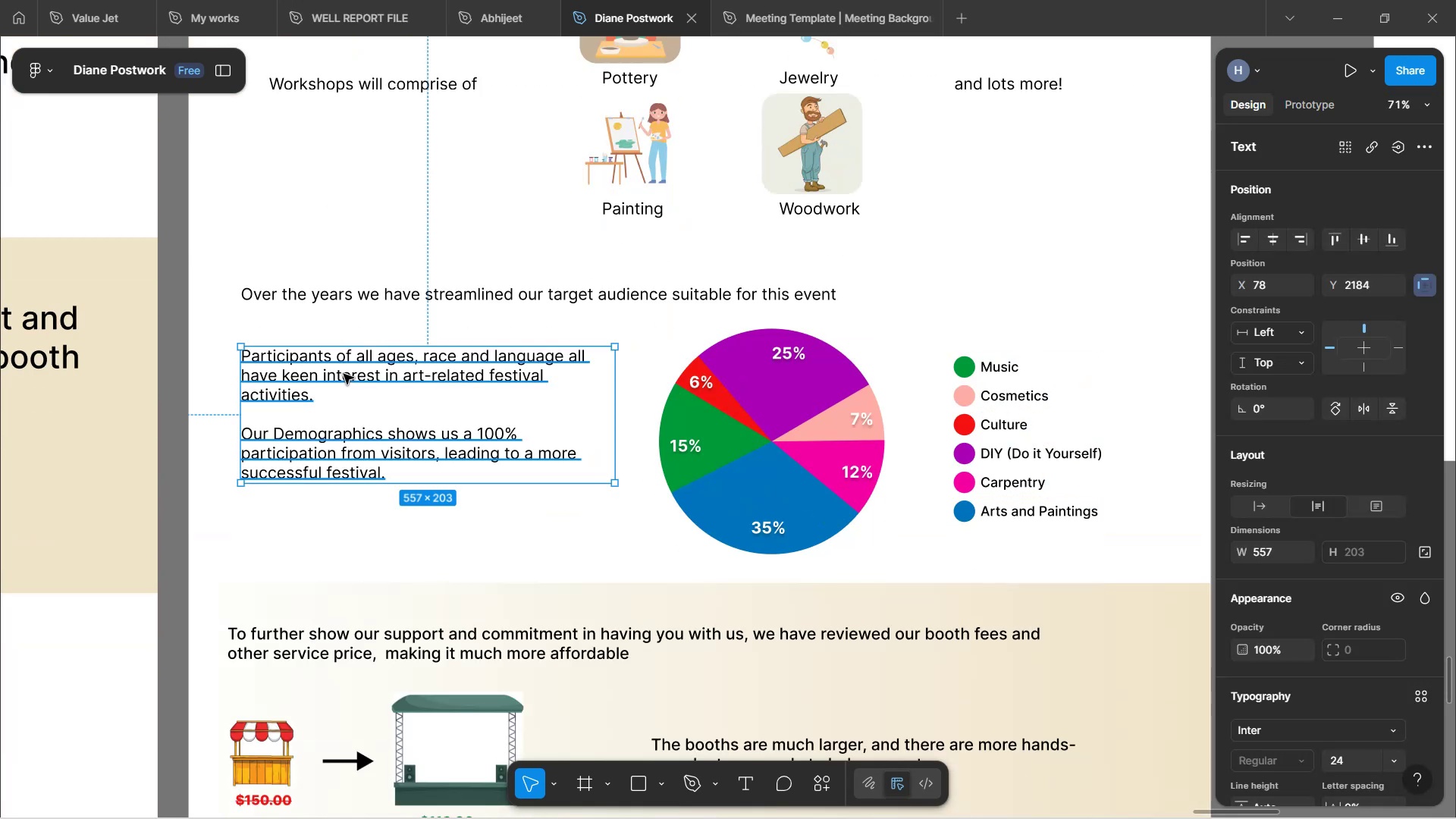 
hold_key(key=ArrowDown, duration=1.52)
 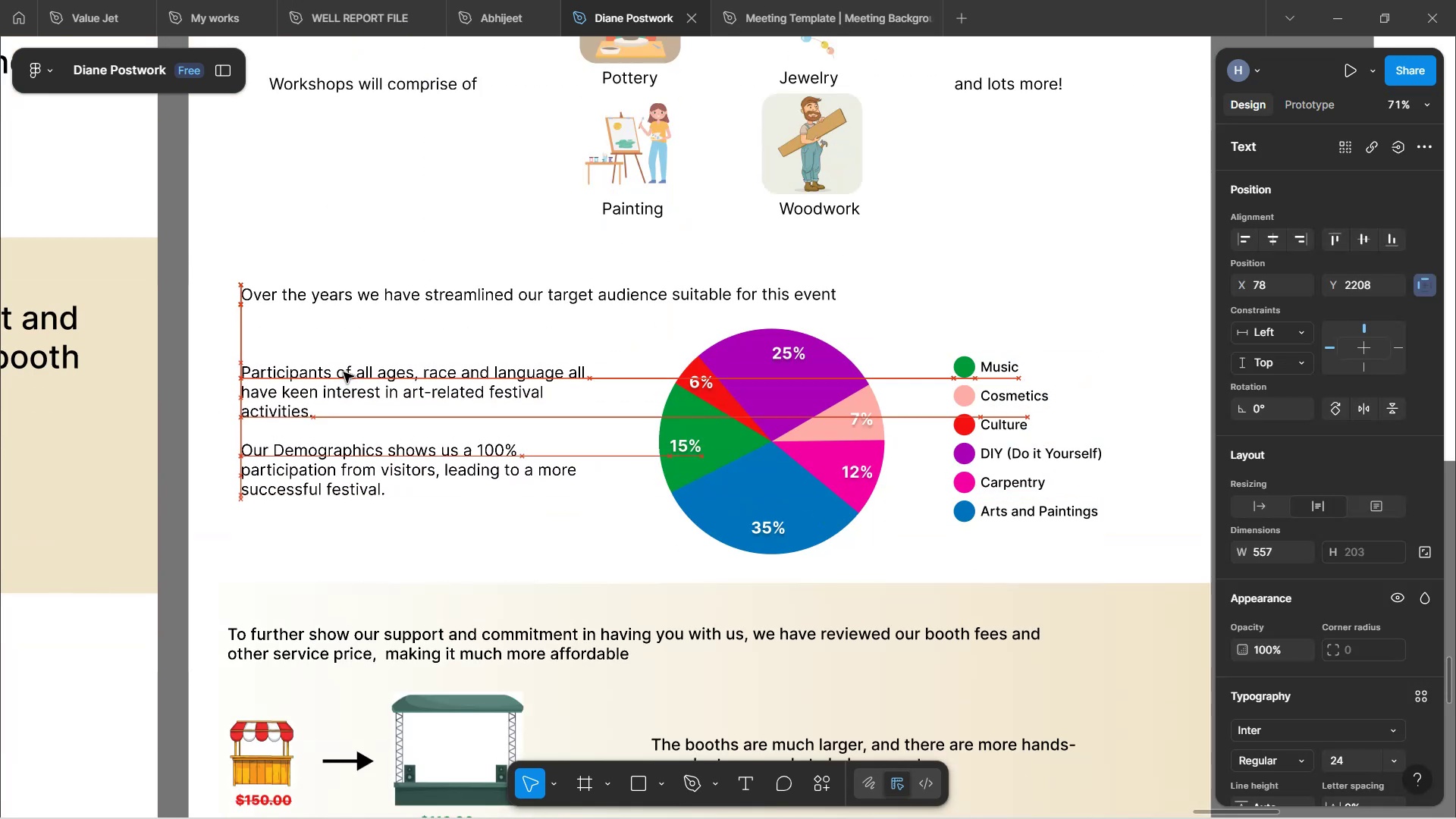 
key(ArrowDown)
 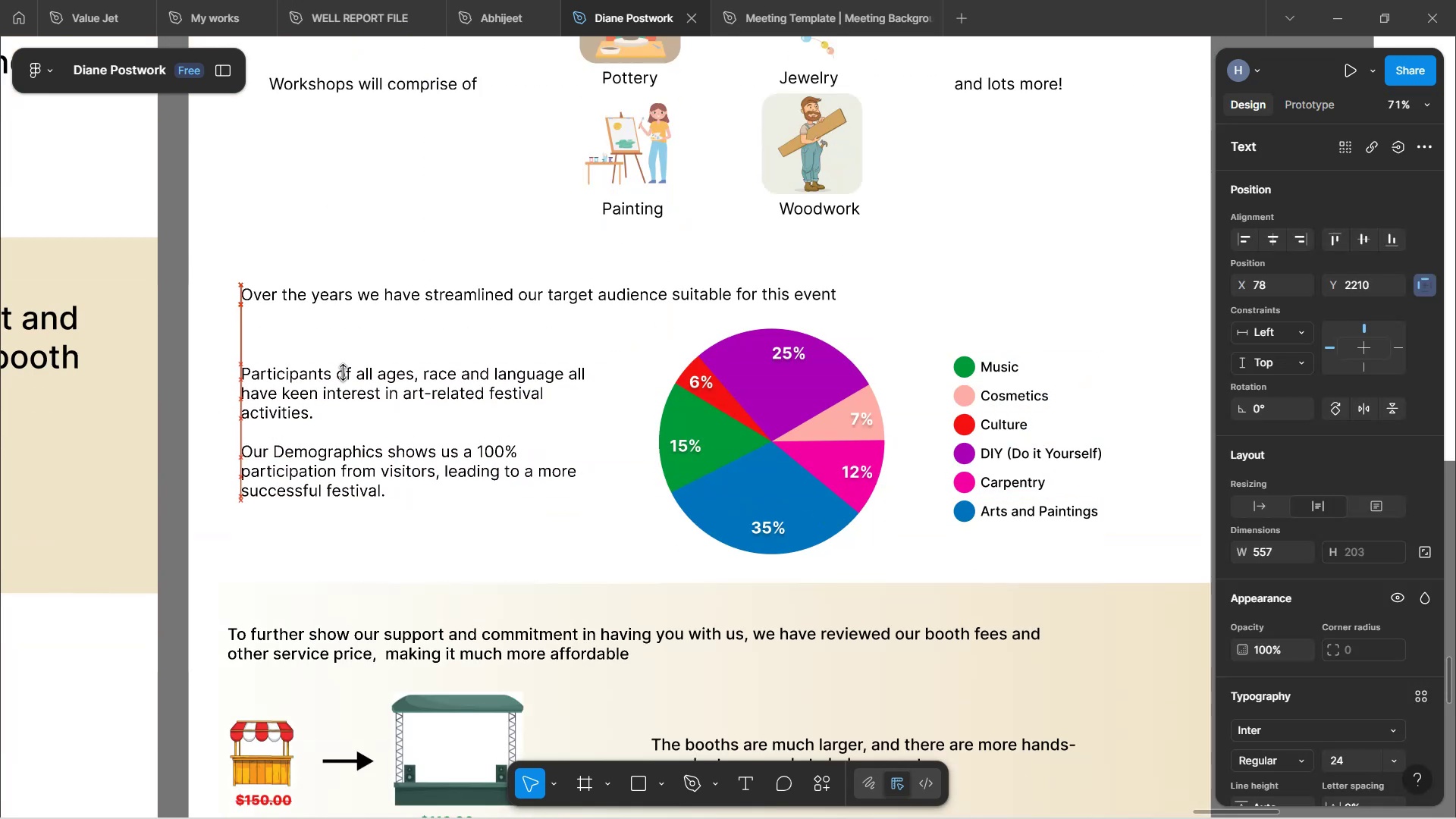 
key(ArrowDown)
 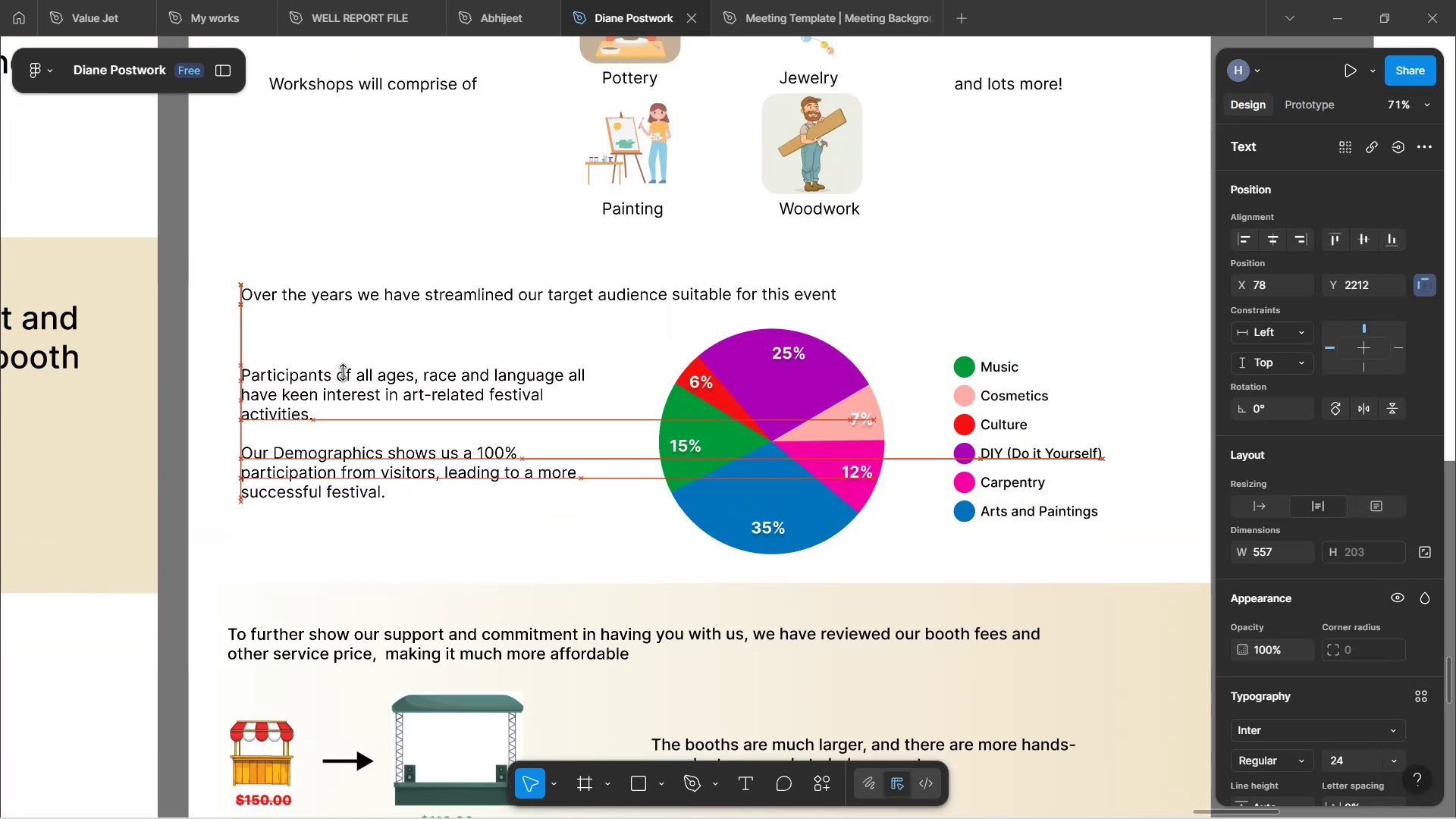 
key(ArrowDown)
 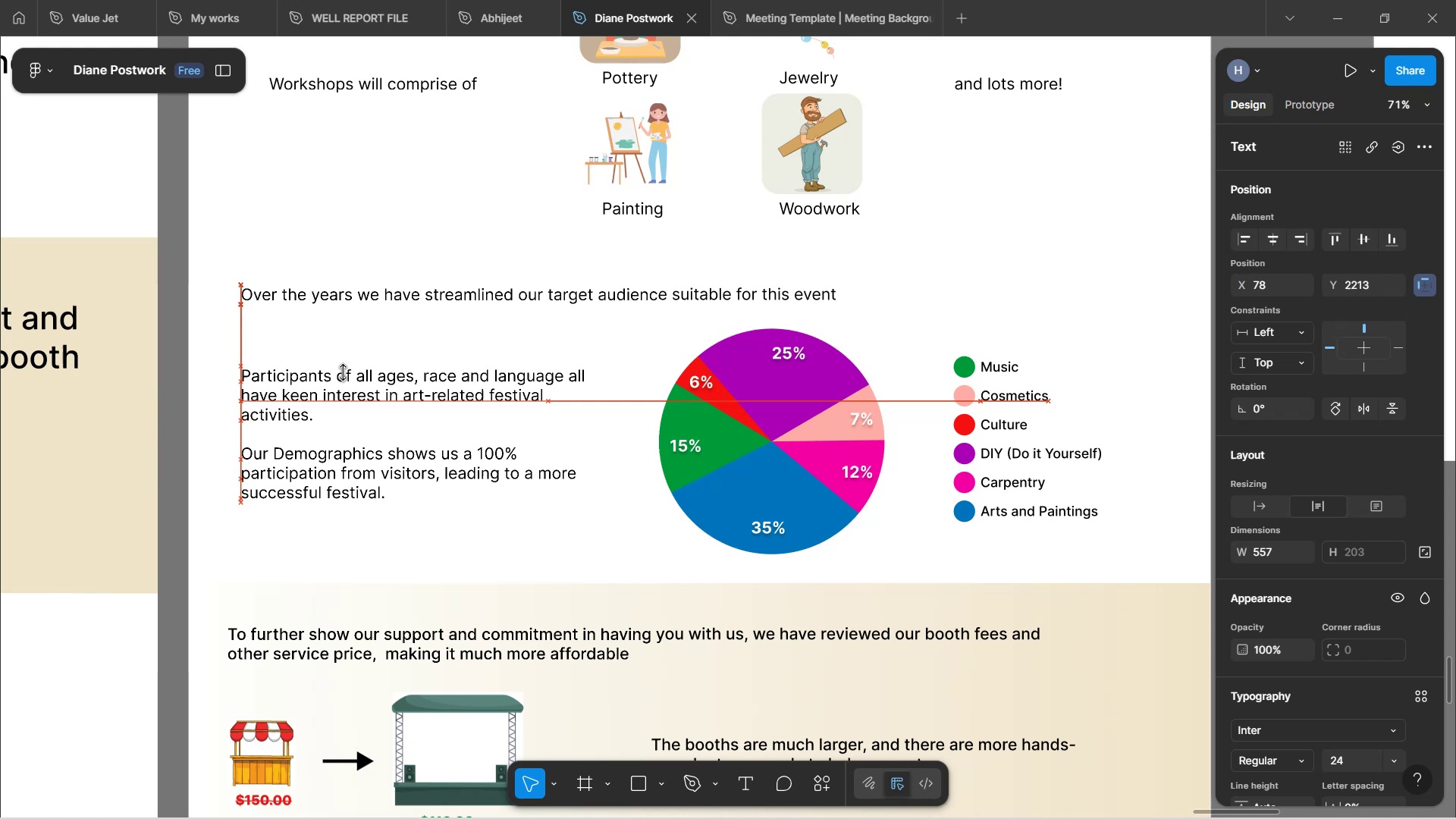 
key(ArrowDown)
 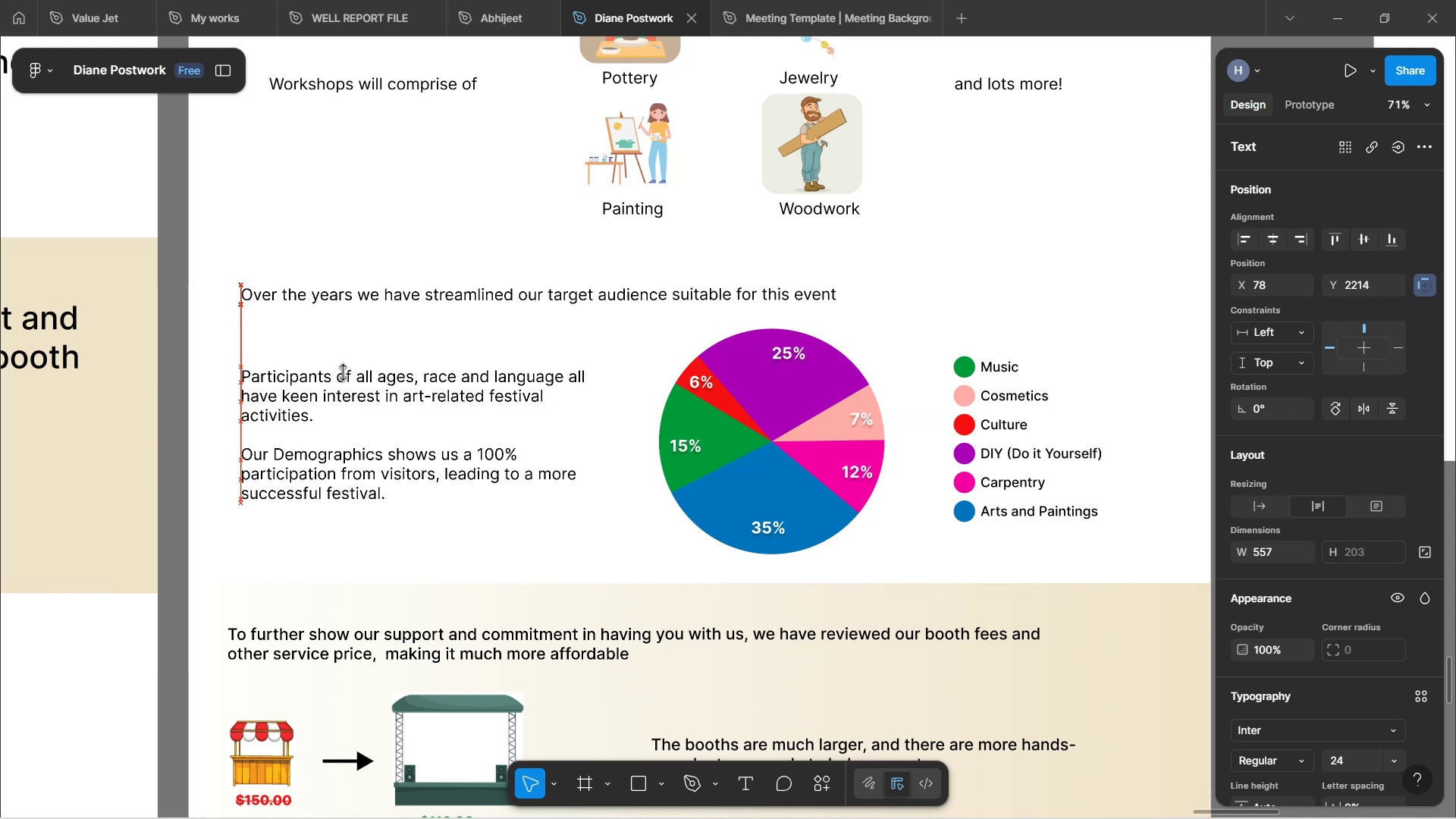 
key(ArrowDown)
 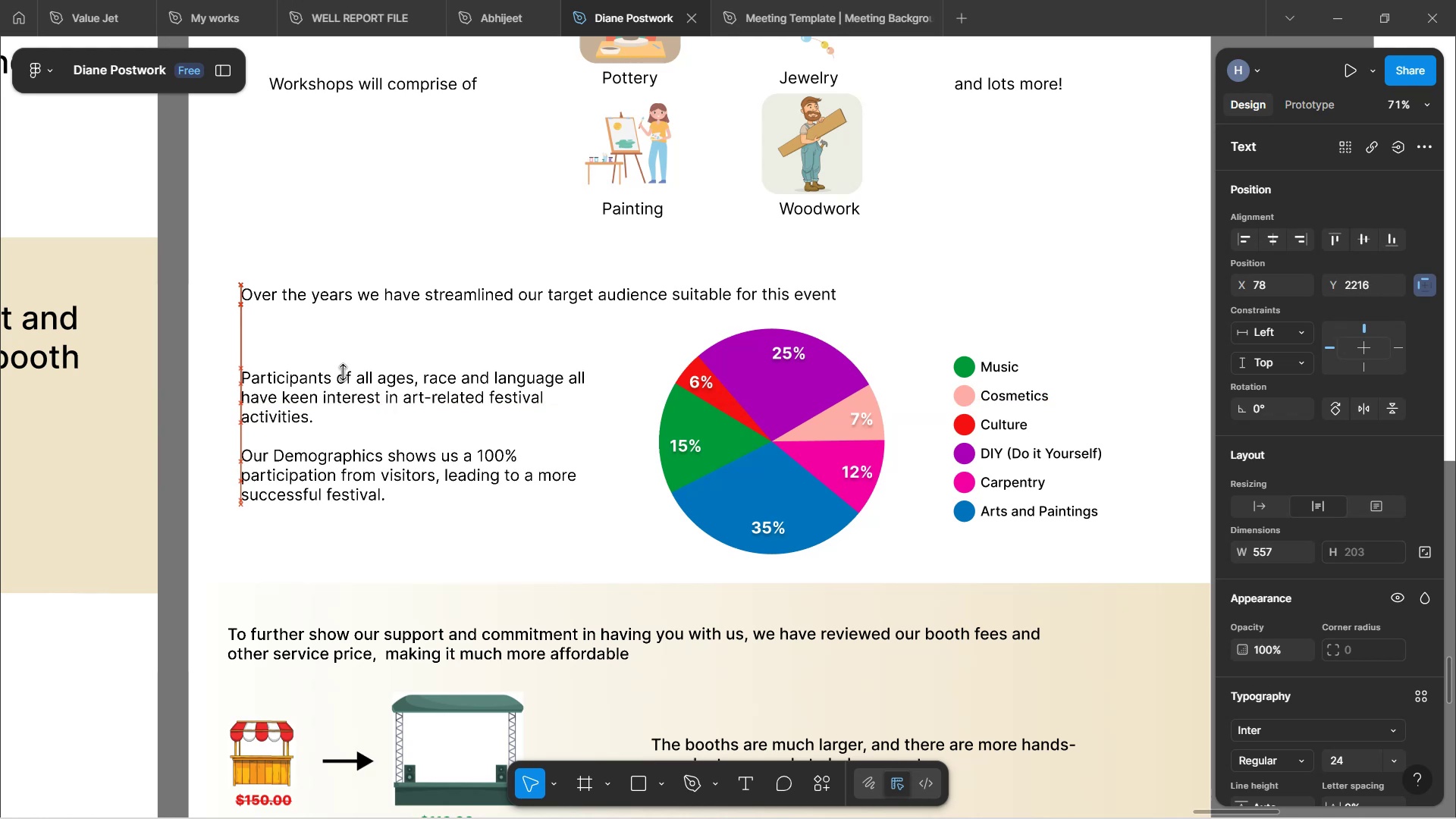 
key(ArrowDown)
 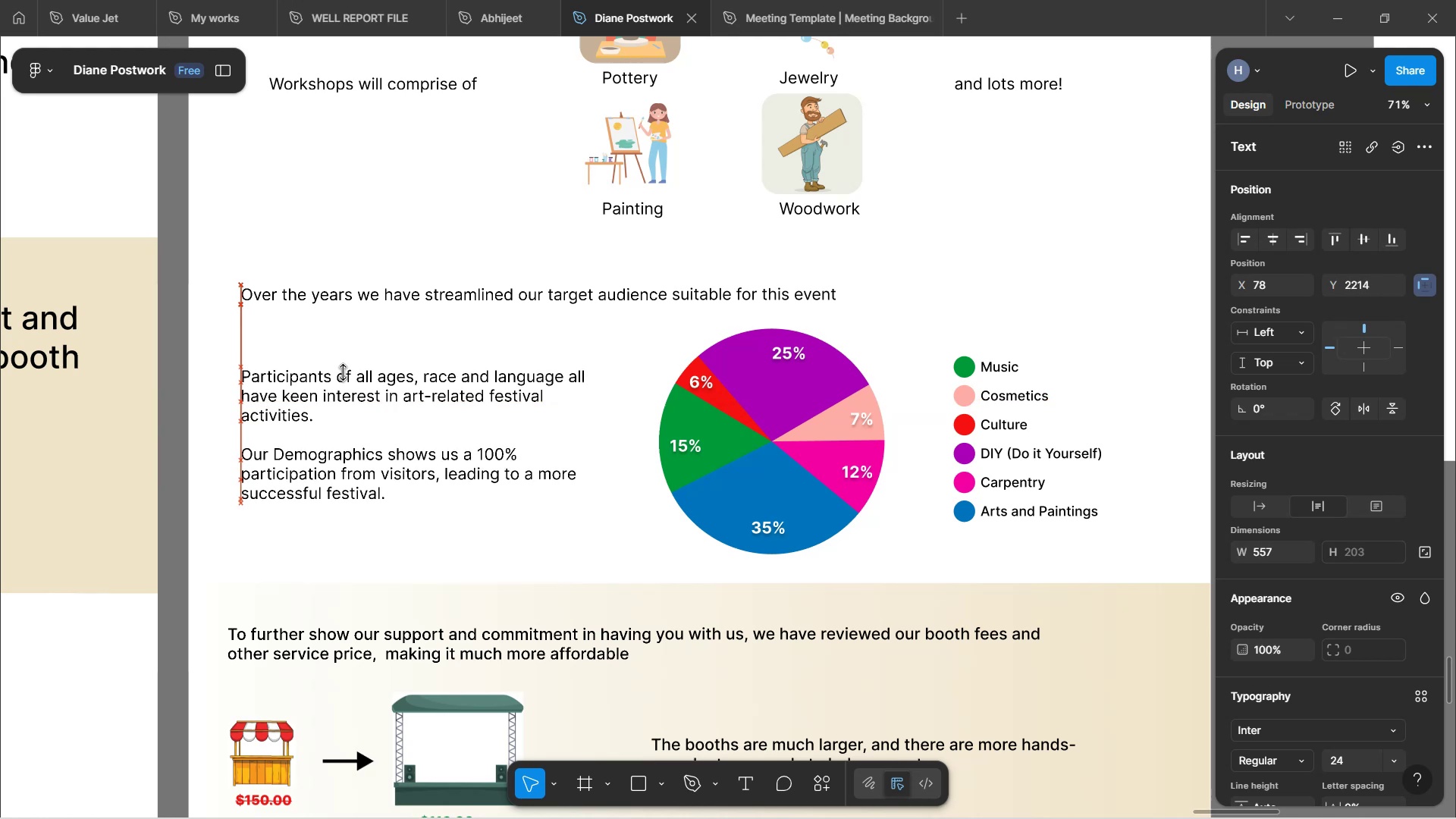 
key(ArrowDown)
 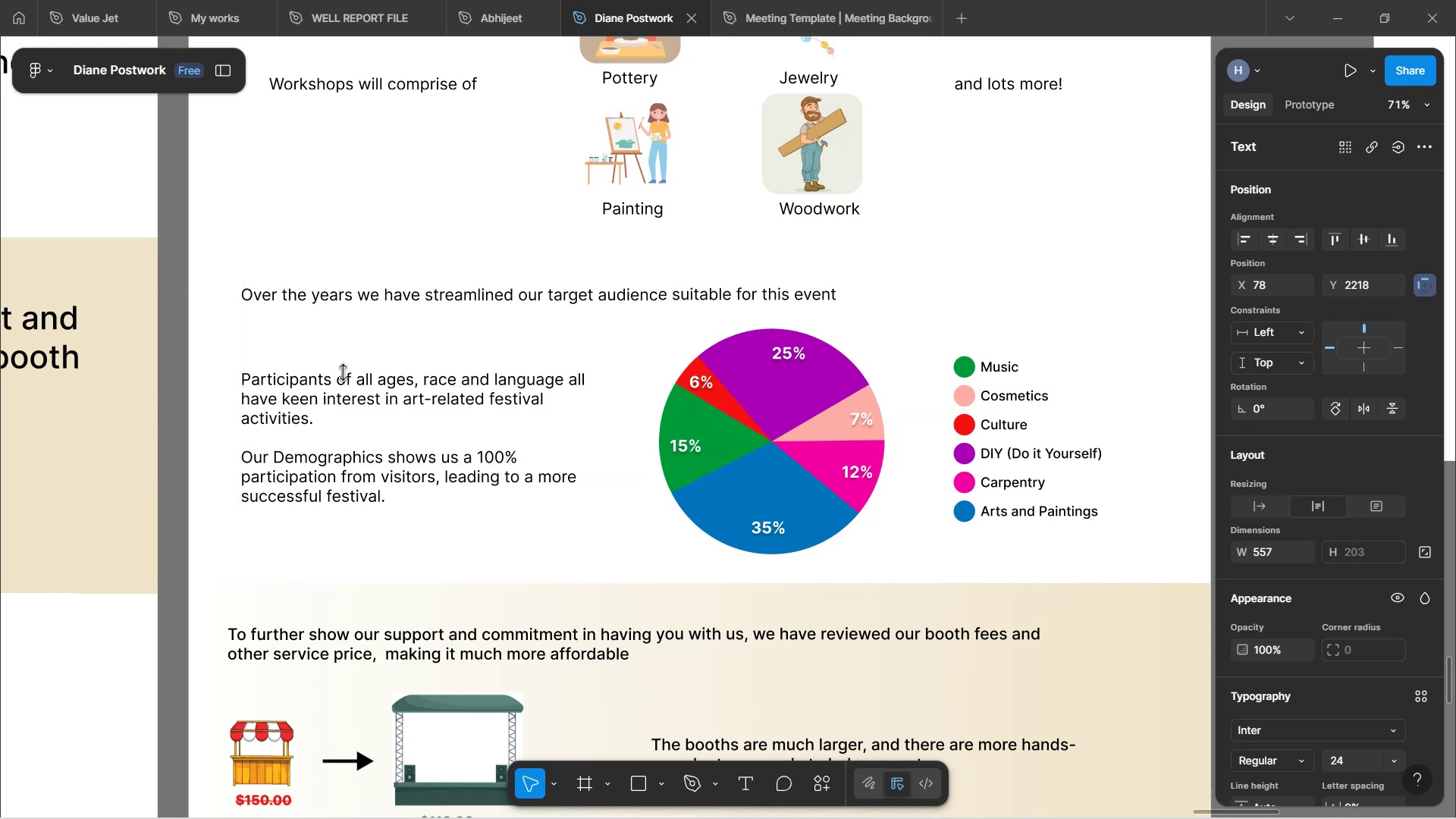 
key(ArrowUp)
 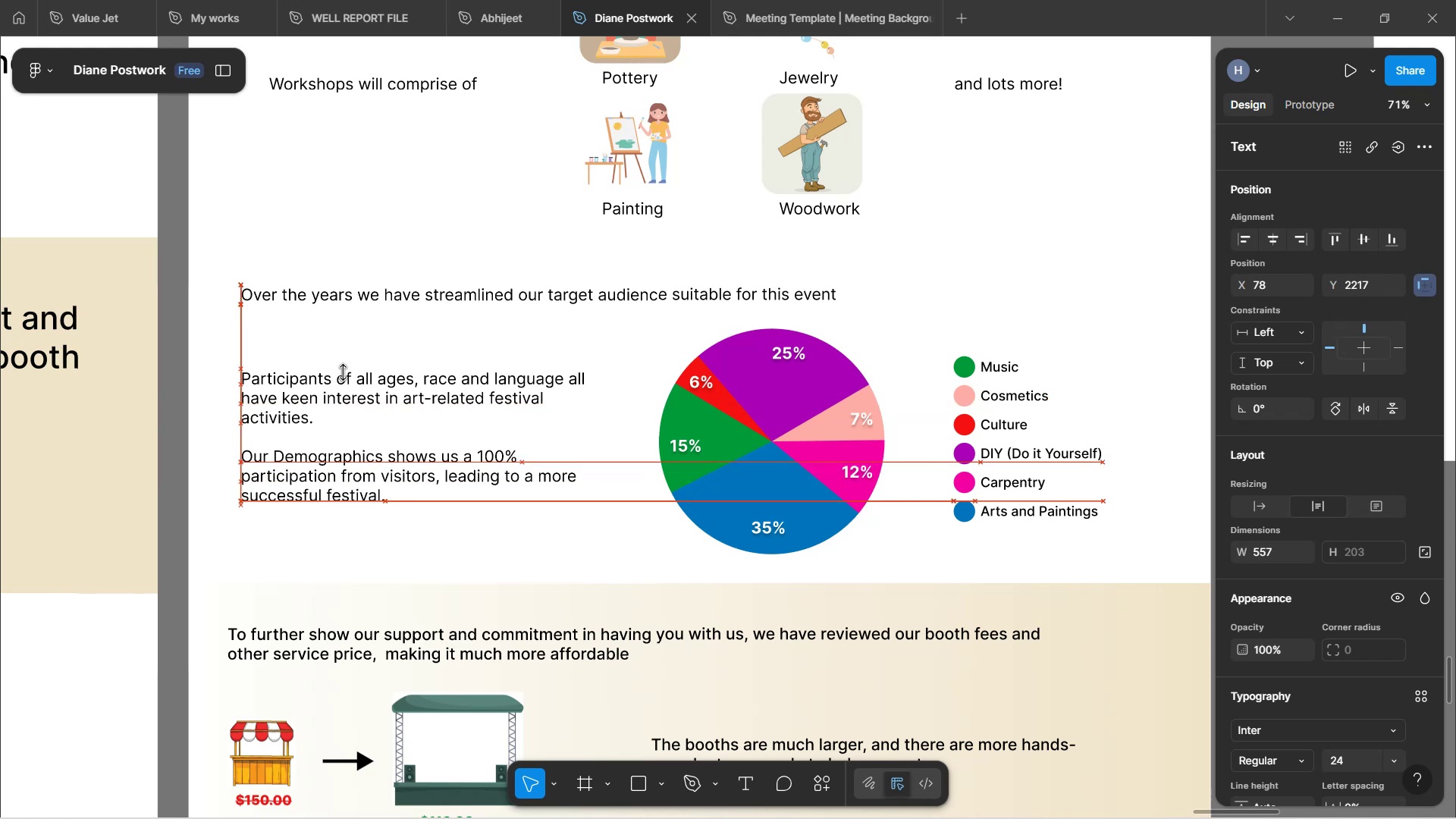 
key(ArrowUp)
 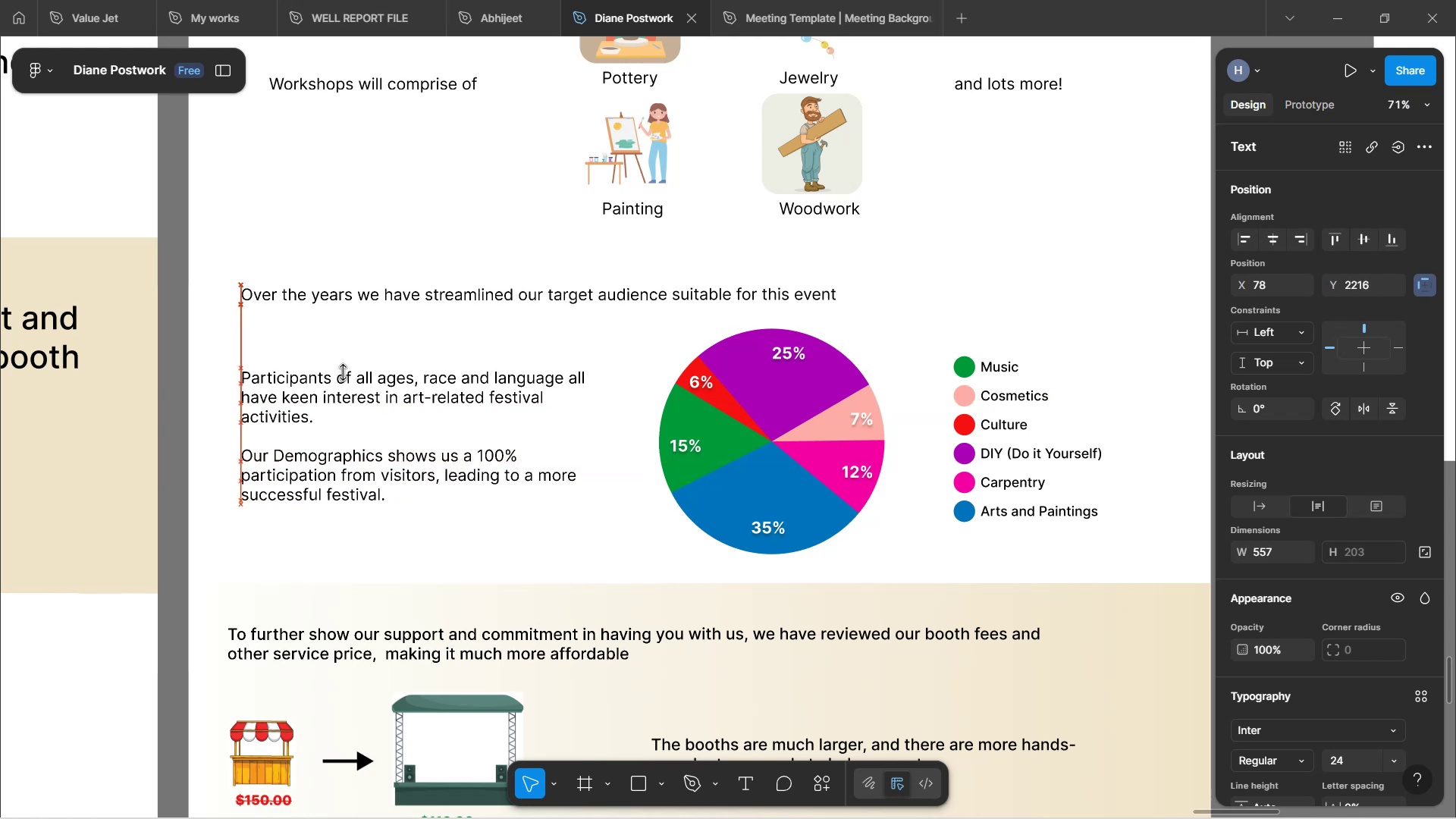 
key(ArrowUp)
 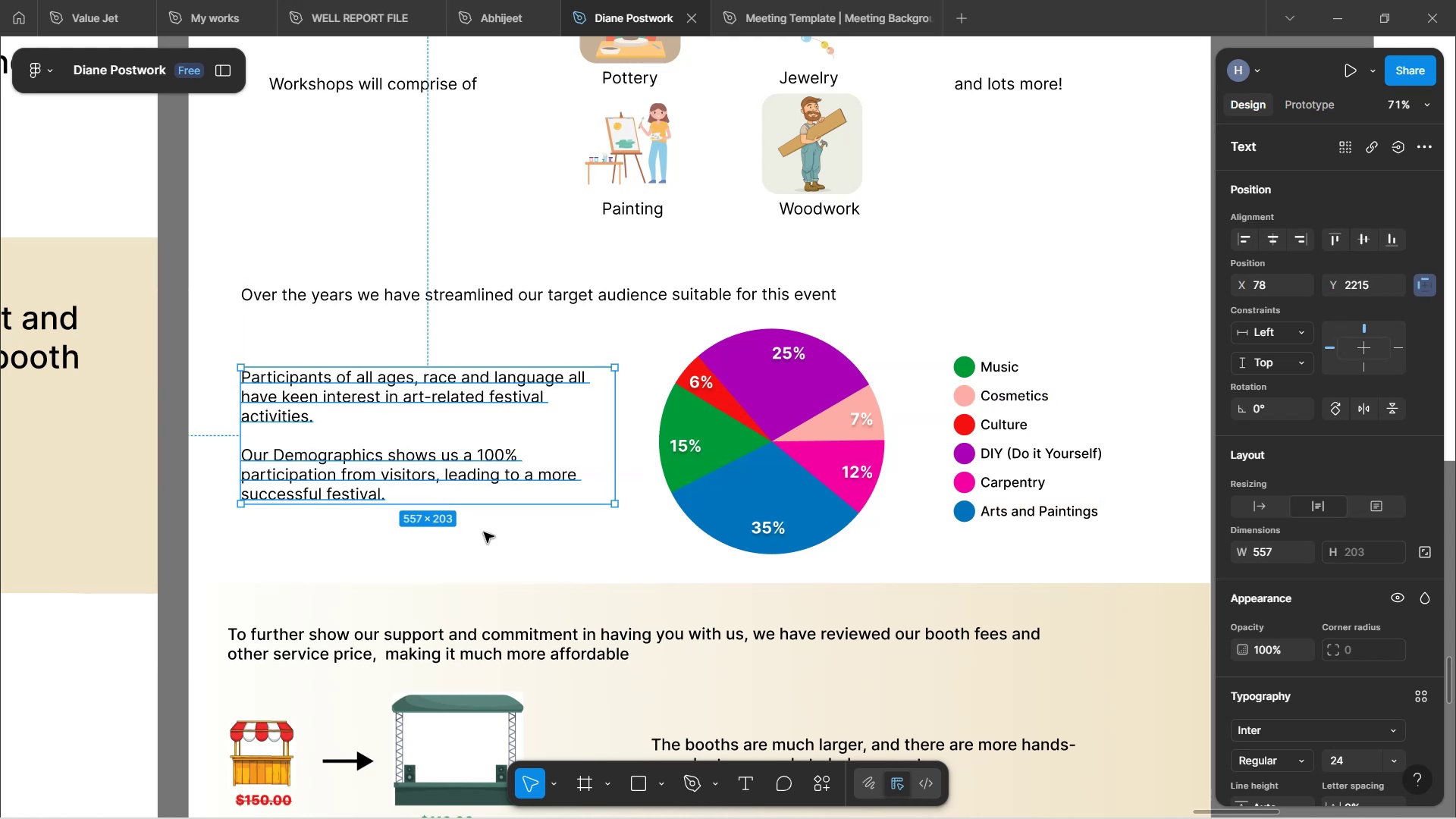 
left_click([511, 554])
 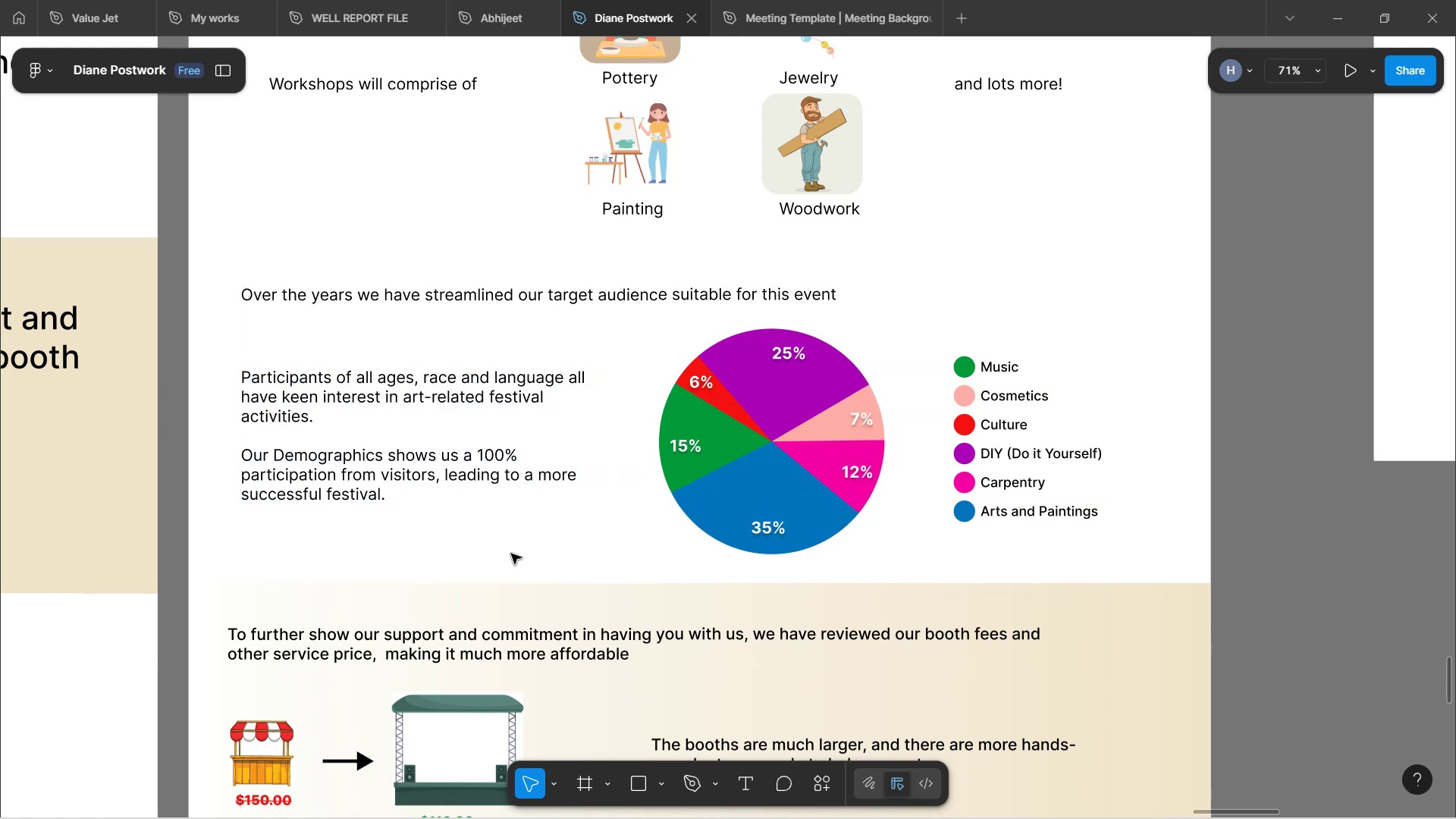 
scroll: coordinate [494, 425], scroll_direction: up, amount: 6.0
 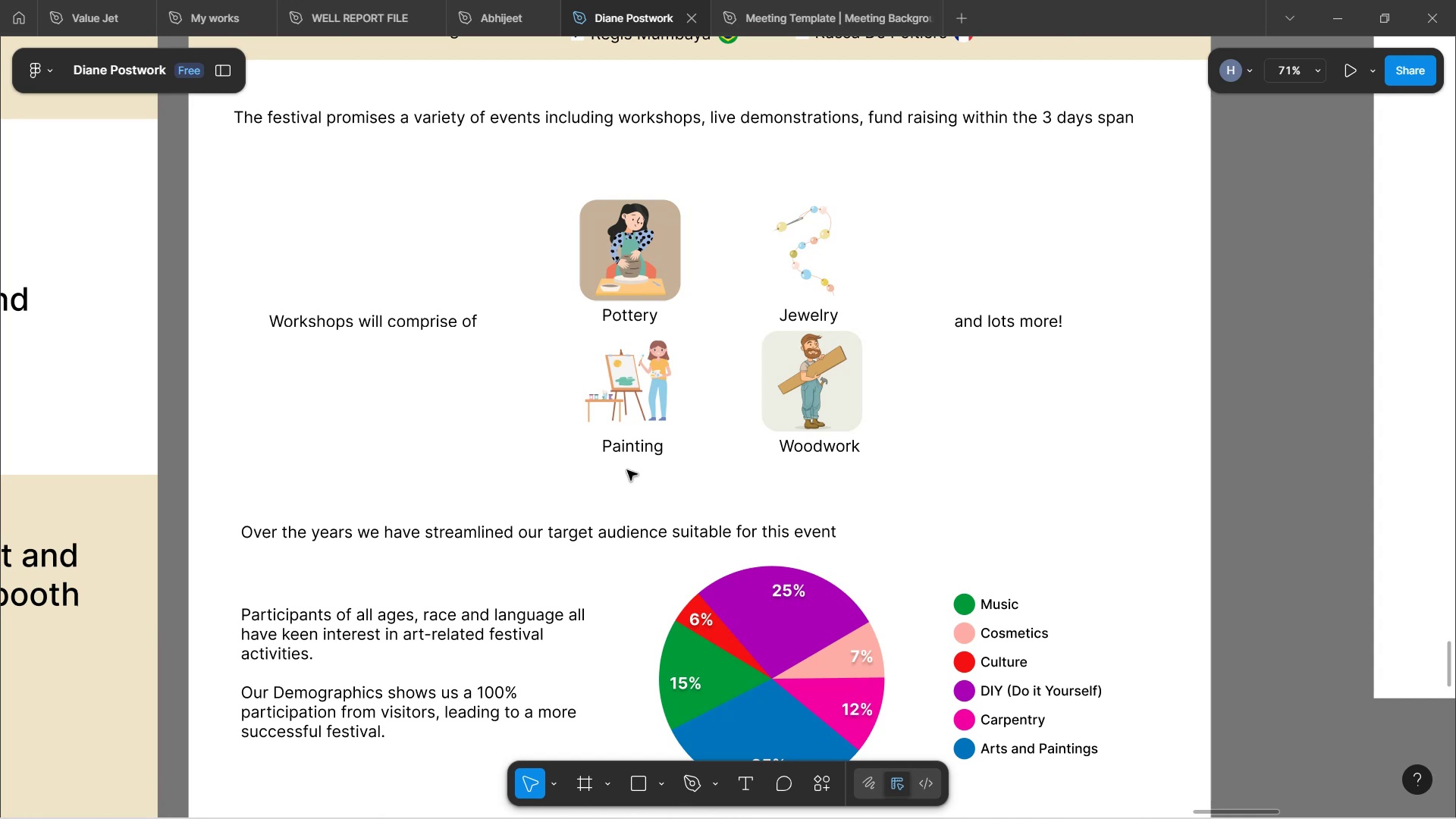 
wait(6.36)
 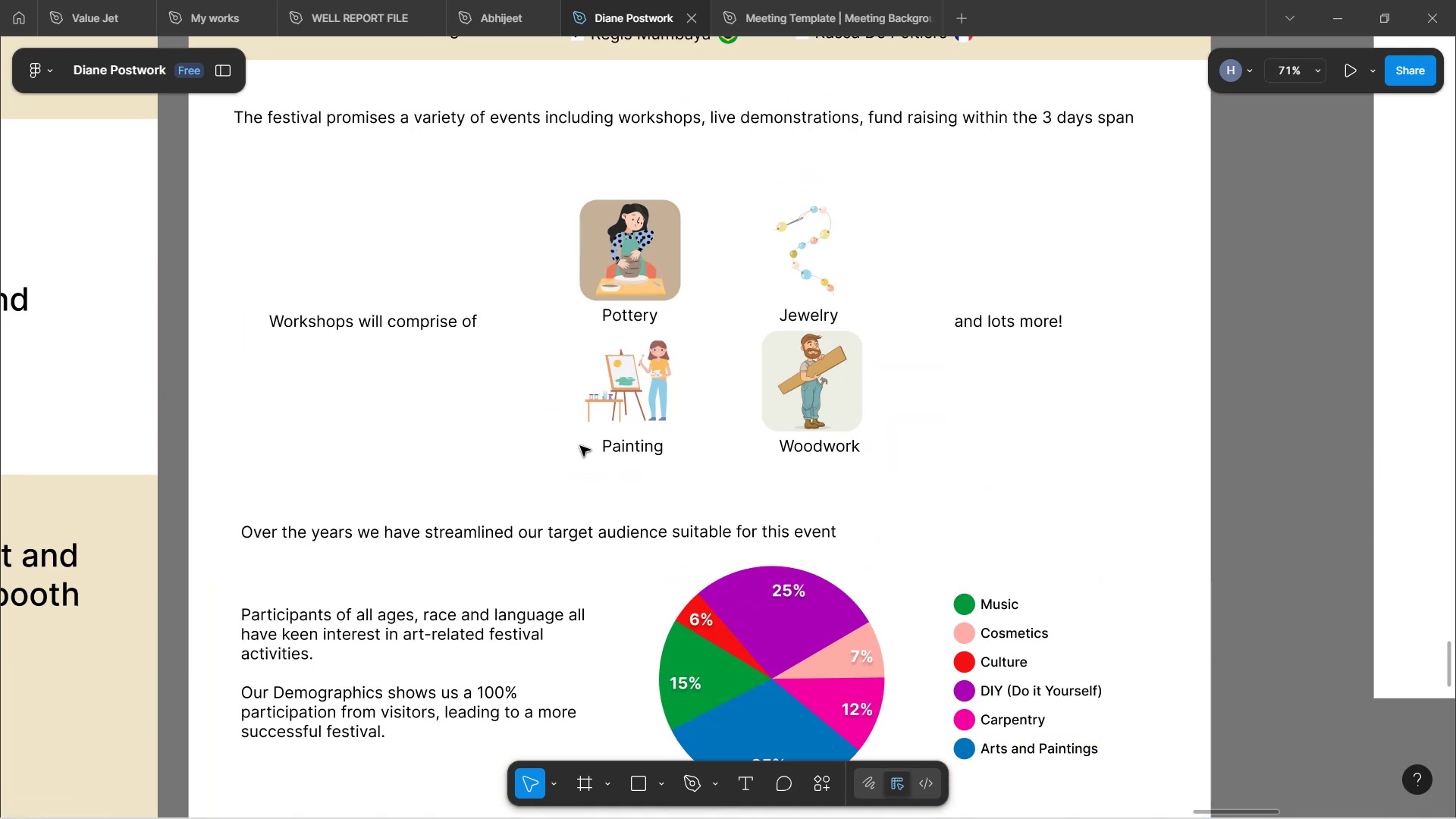 
scroll: coordinate [962, 404], scroll_direction: up, amount: 20.0
 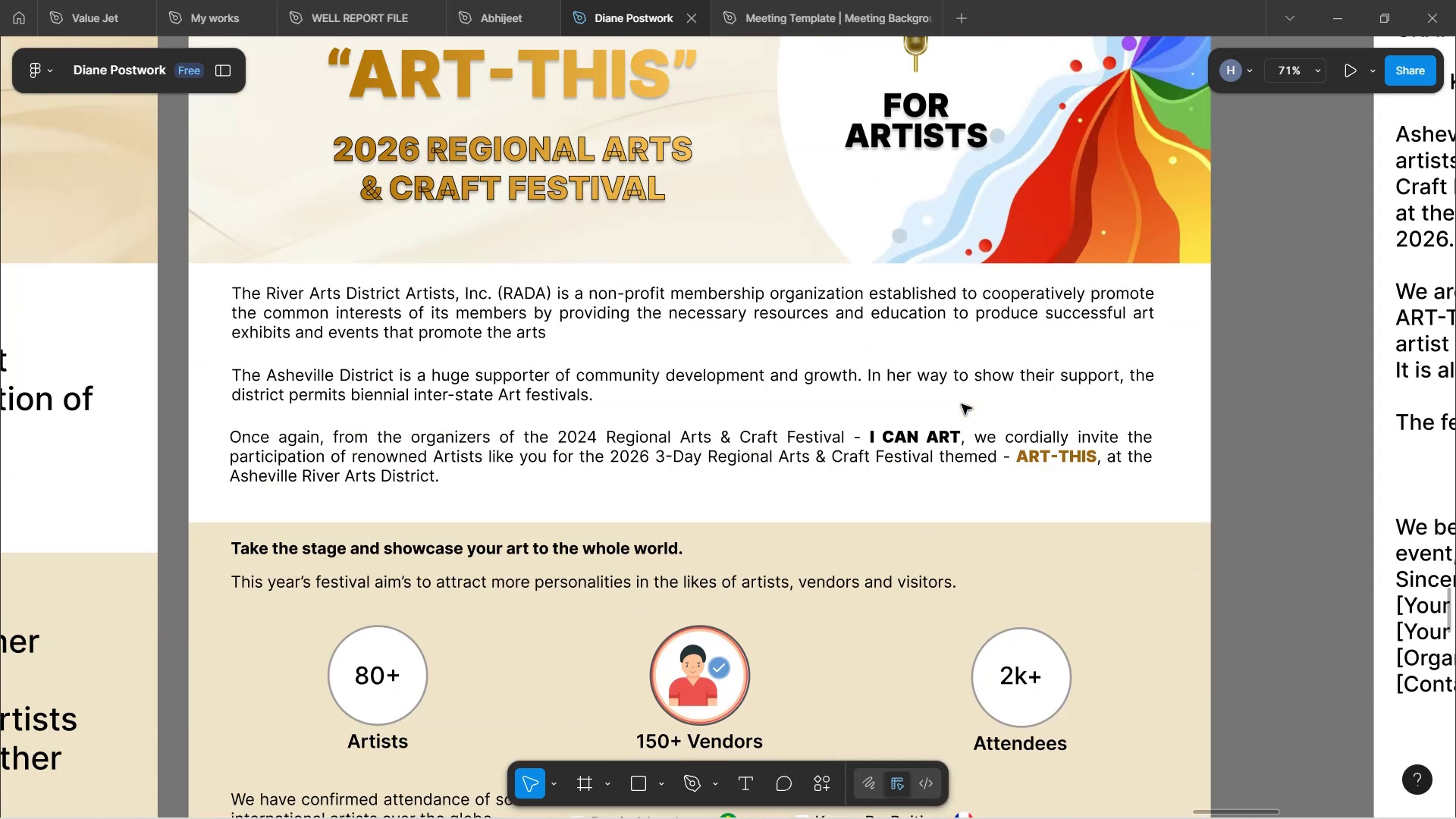 
scroll: coordinate [952, 428], scroll_direction: down, amount: 32.0
 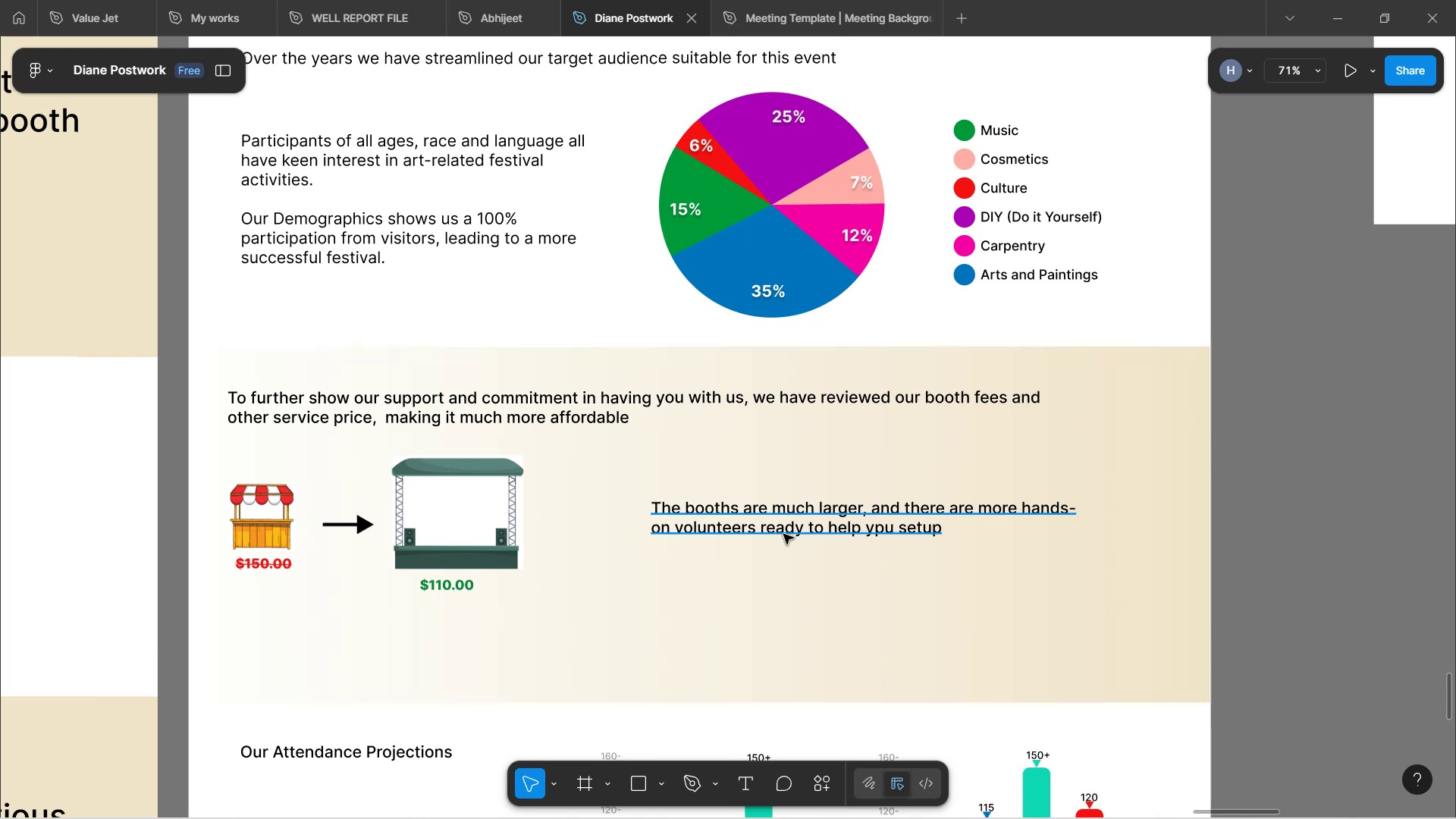 
wait(12.27)
 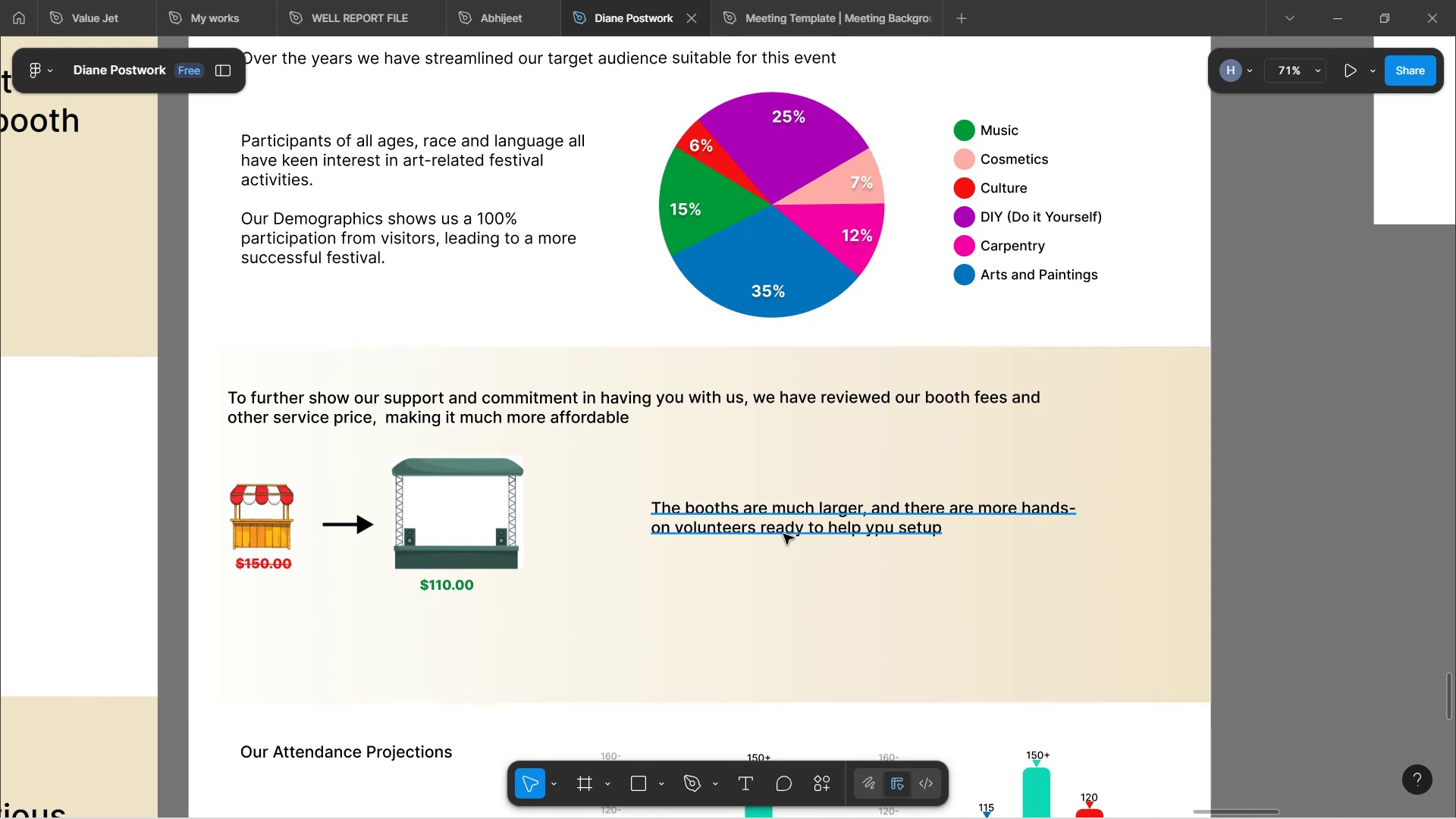 
scroll: coordinate [812, 499], scroll_direction: down, amount: 3.0
 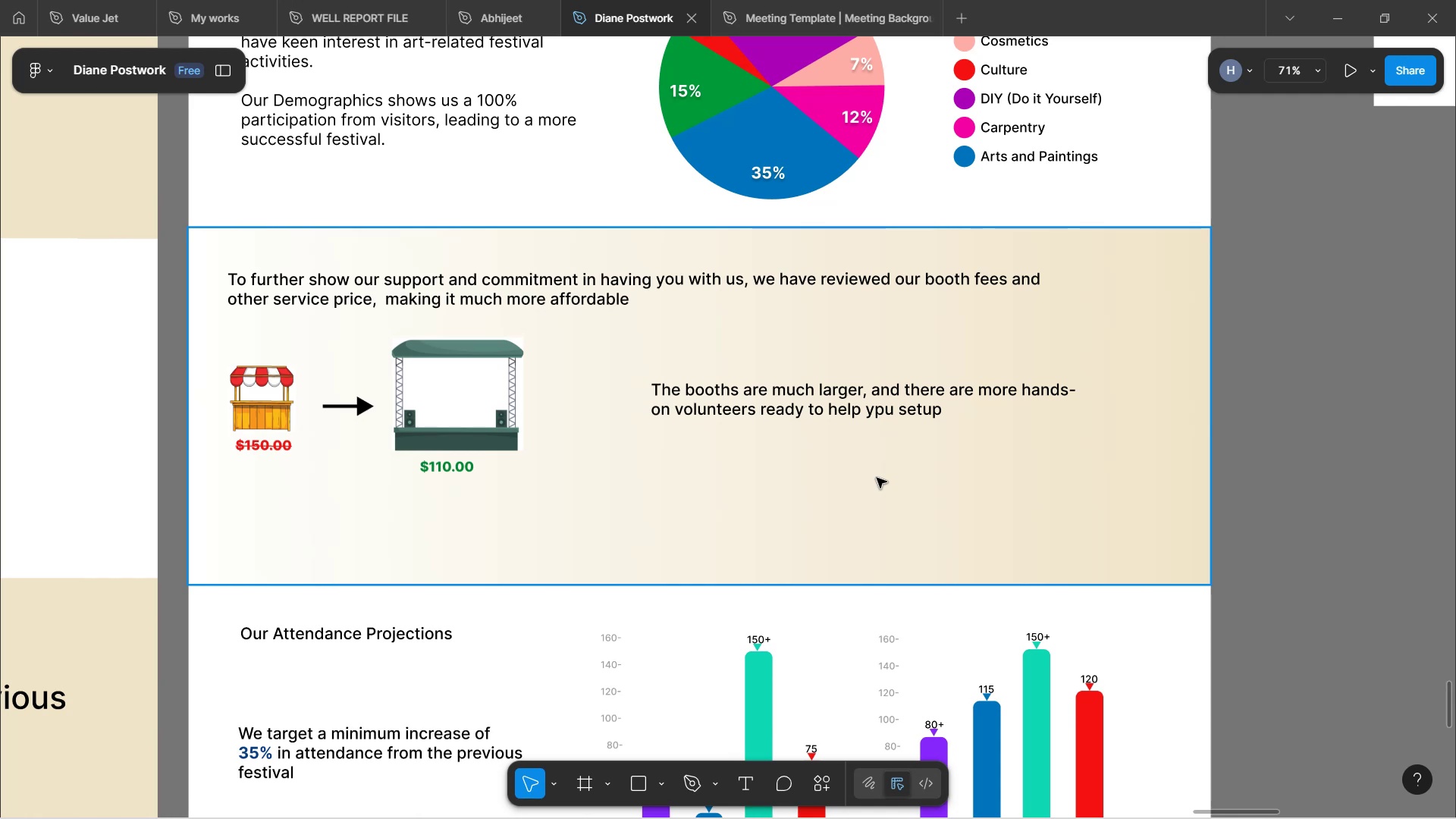 
wait(14.15)
 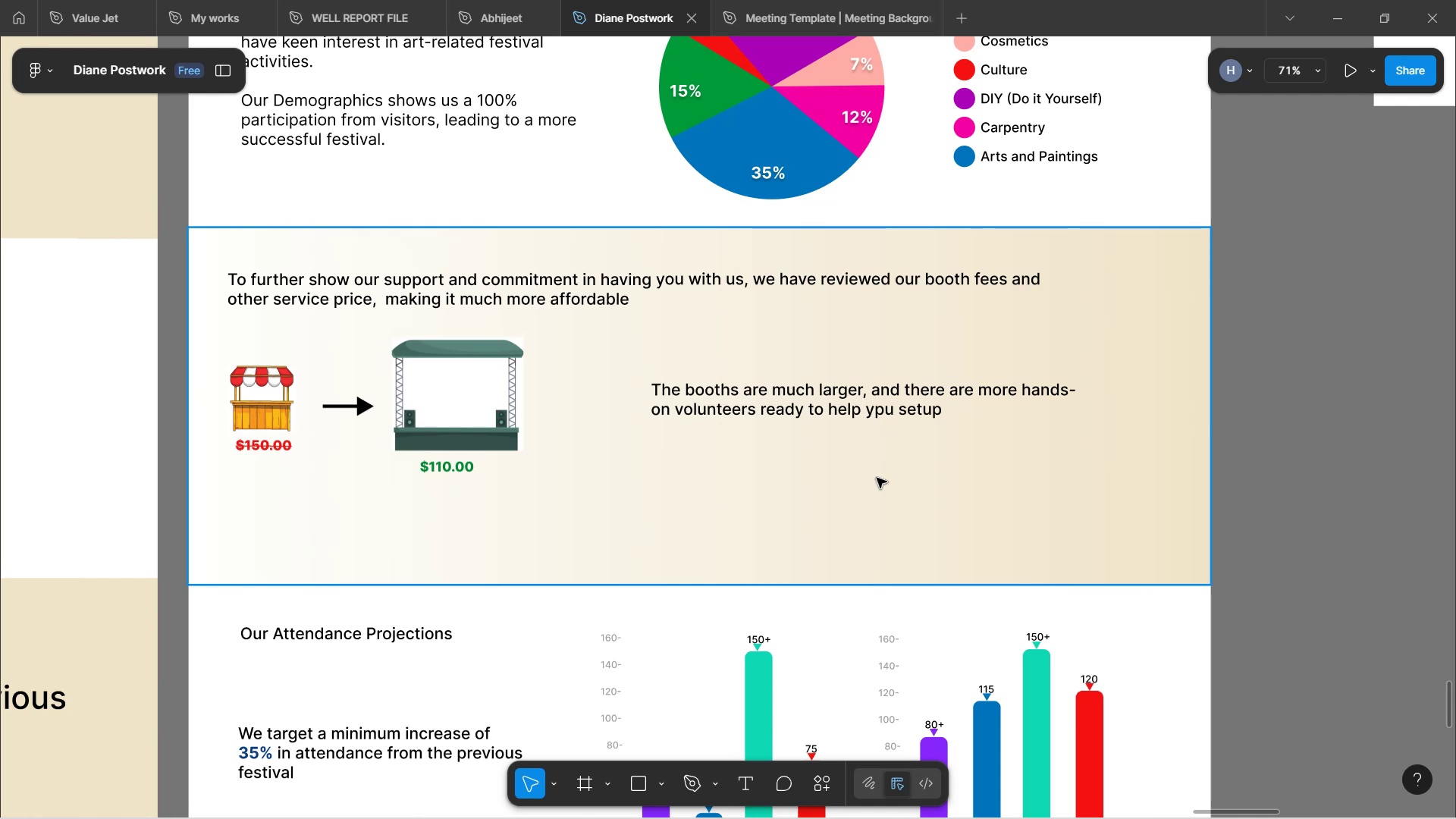 
left_click([1056, 691])
 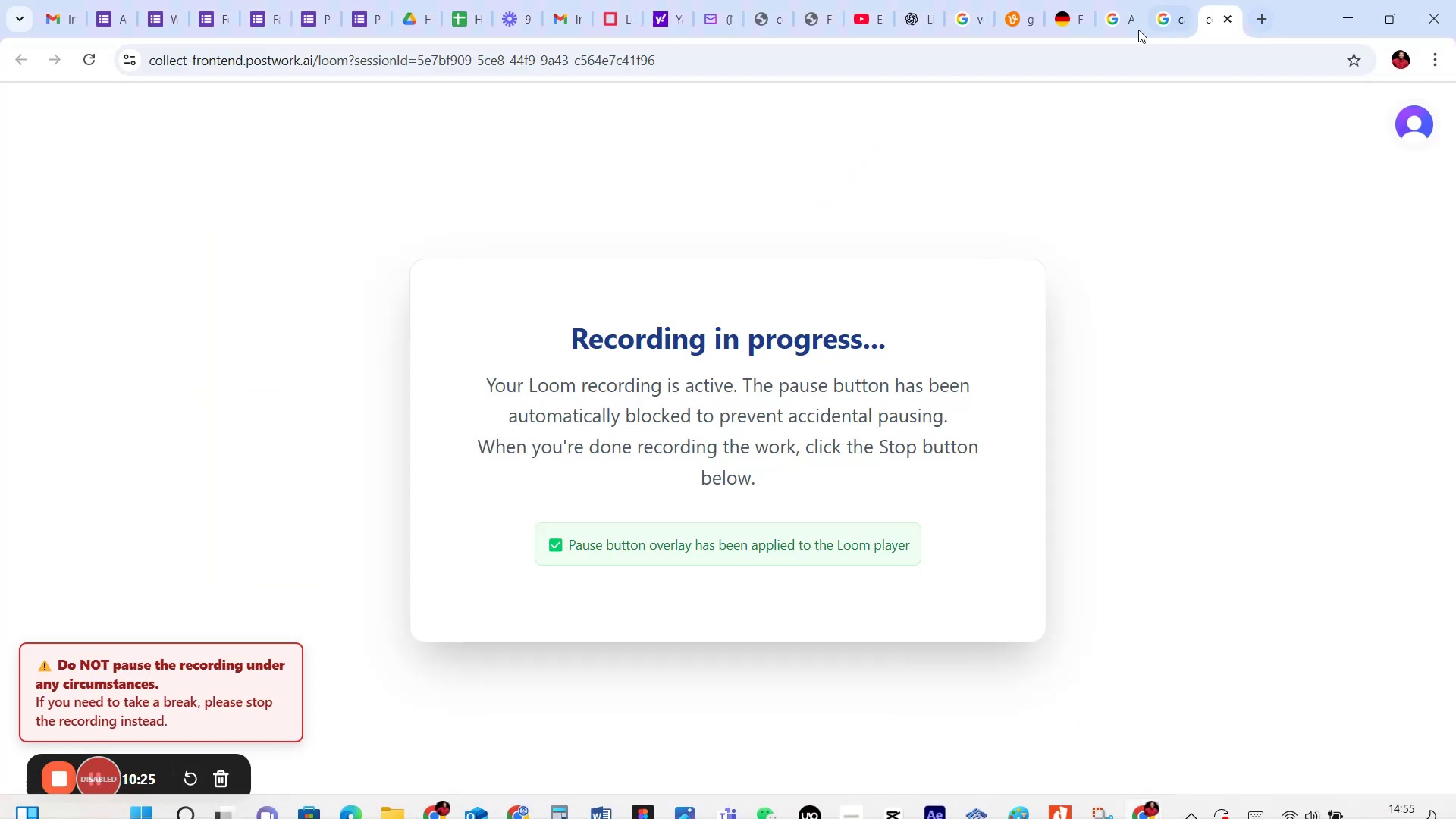 
mouse_move([1126, 21])
 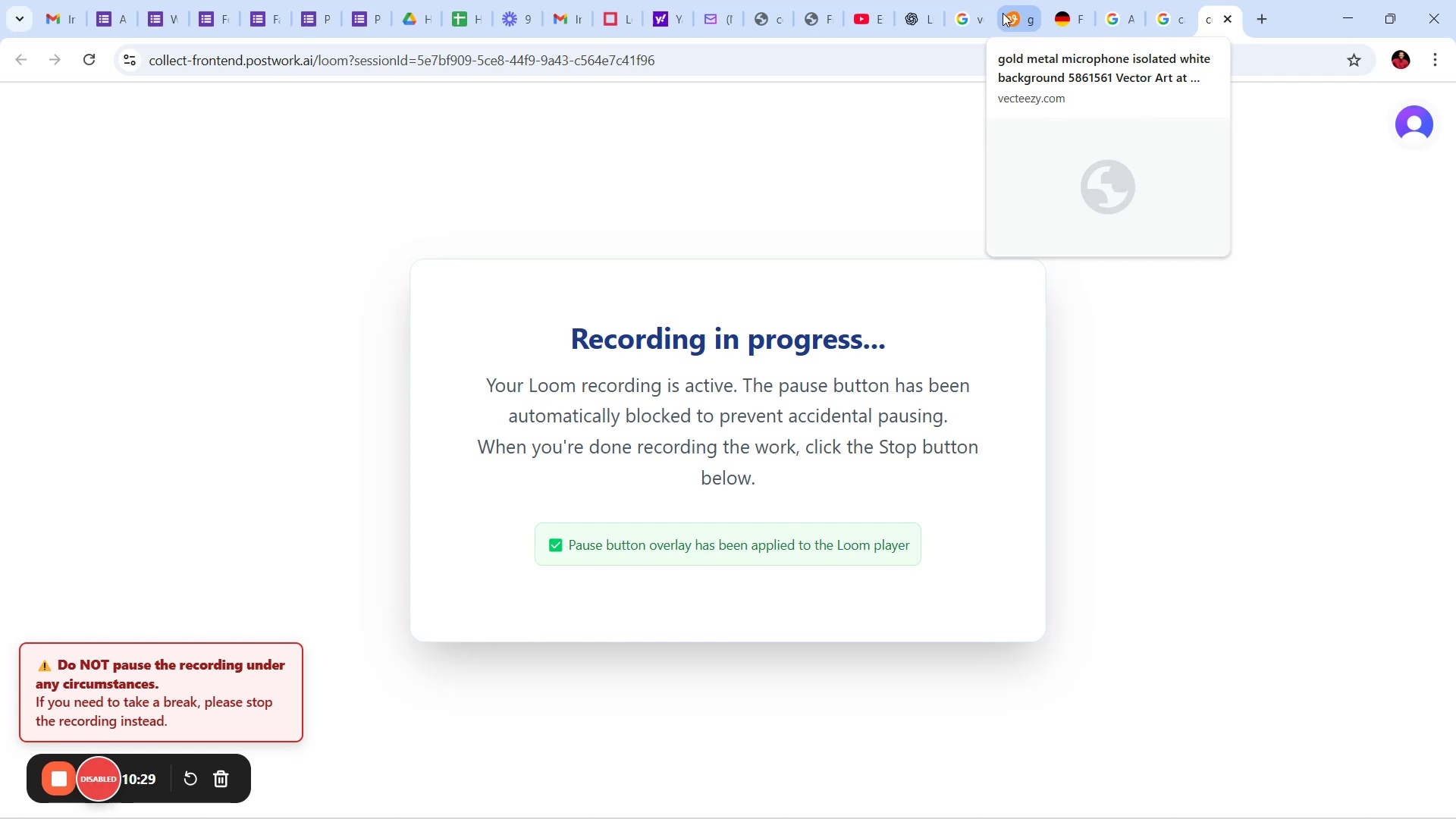 
left_click([1003, 13])
 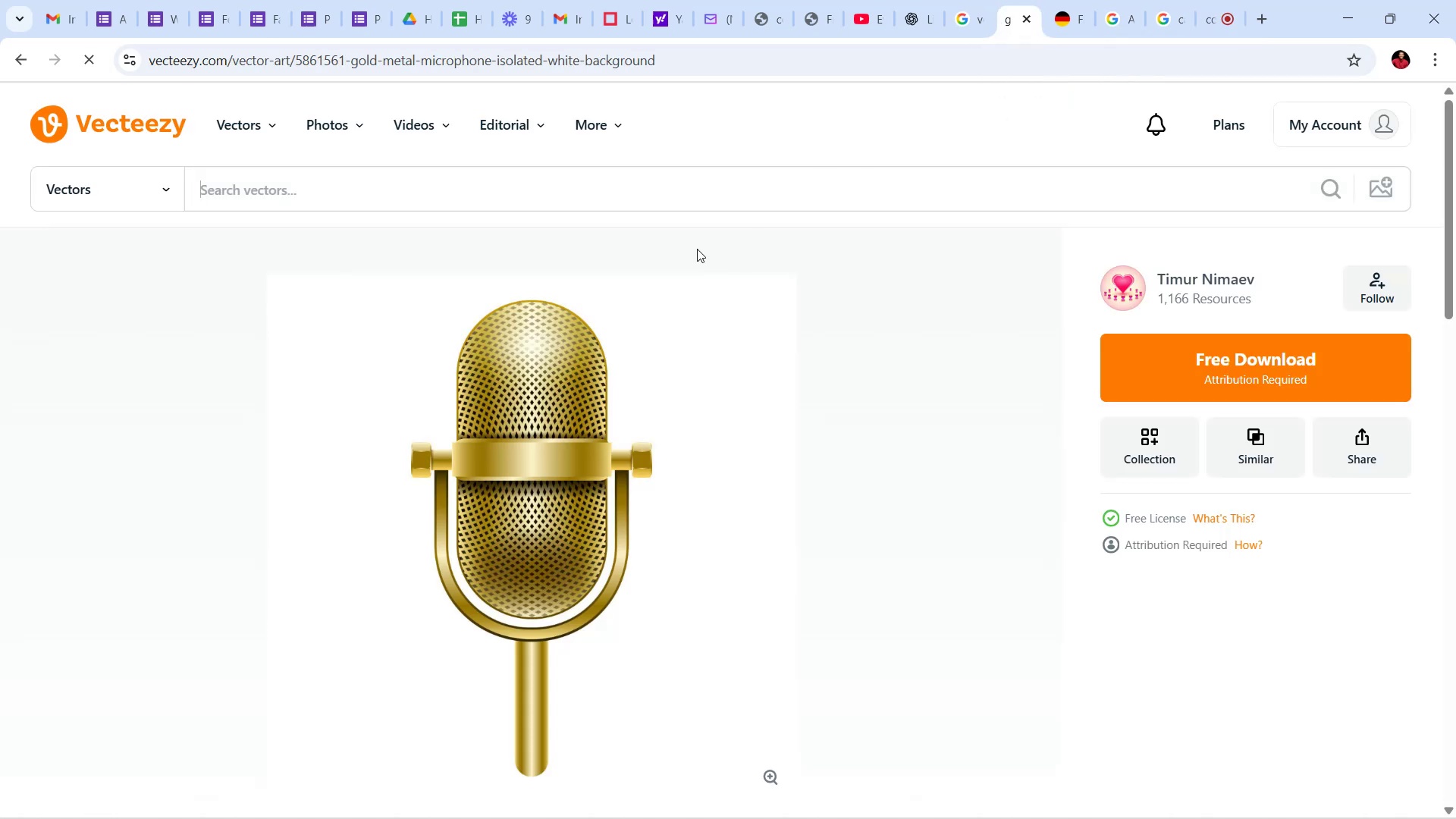 
left_click([679, 195])
 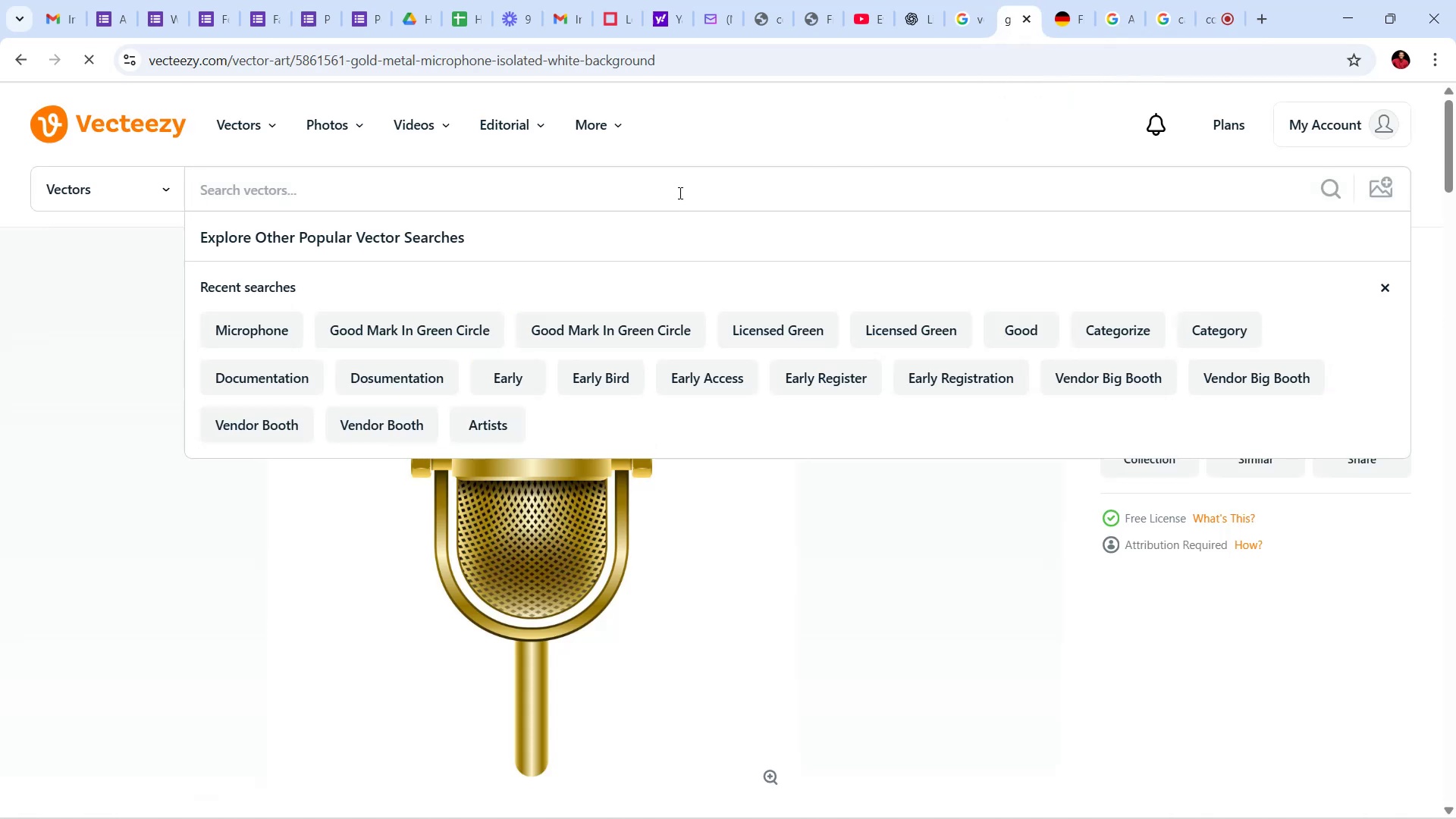 
type(amenities)
 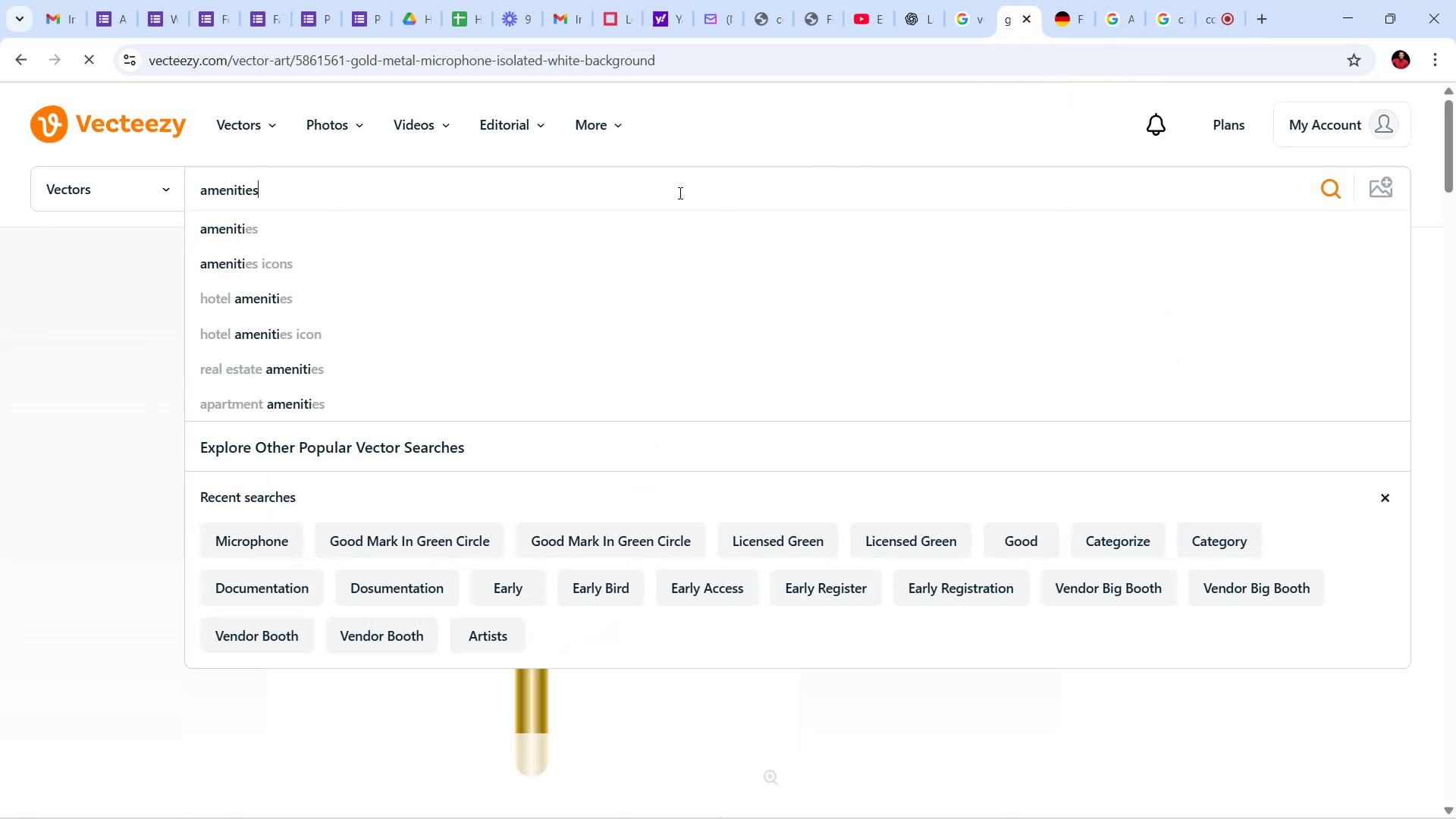 
key(Enter)
 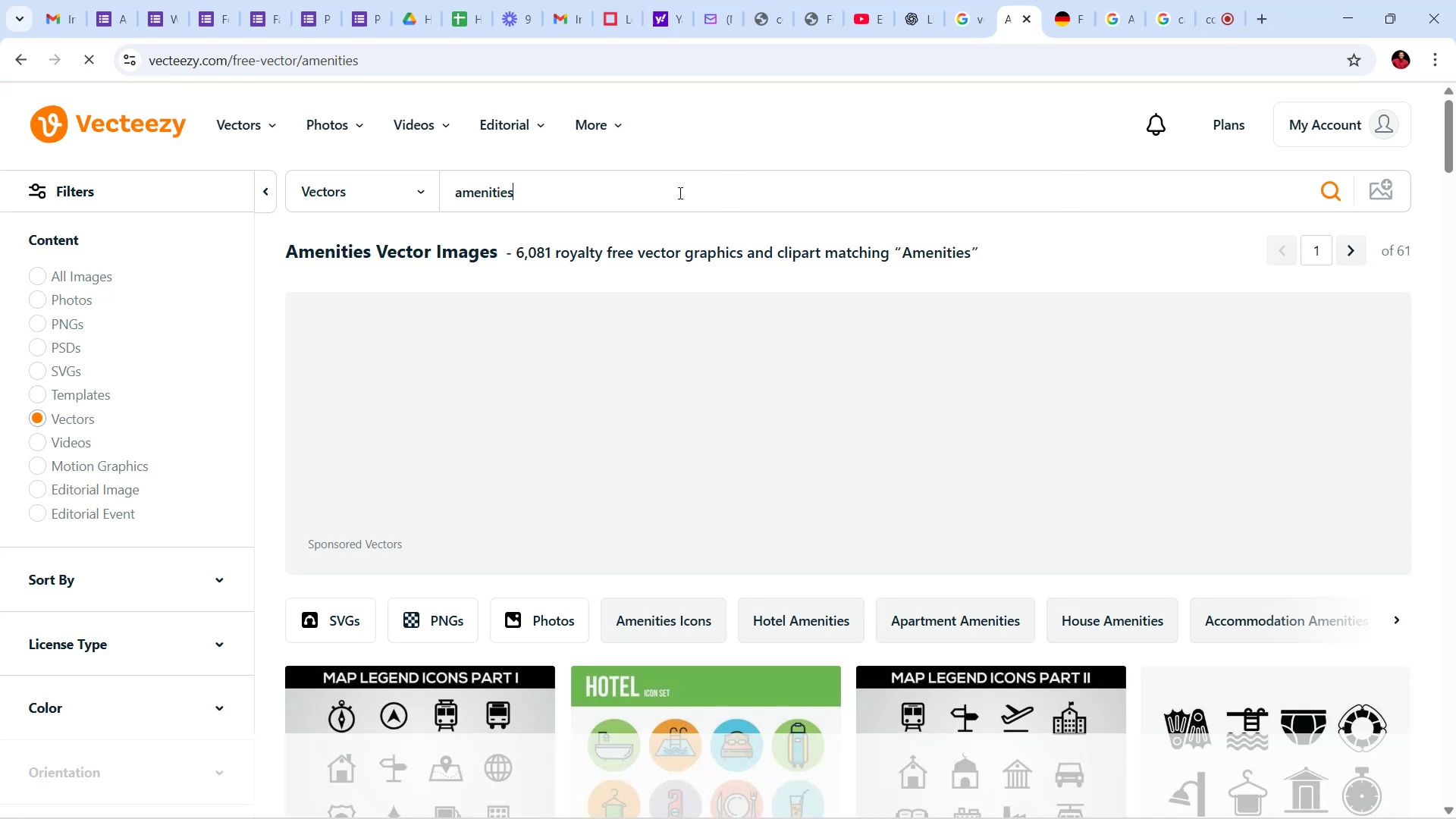 
wait(8.68)
 